 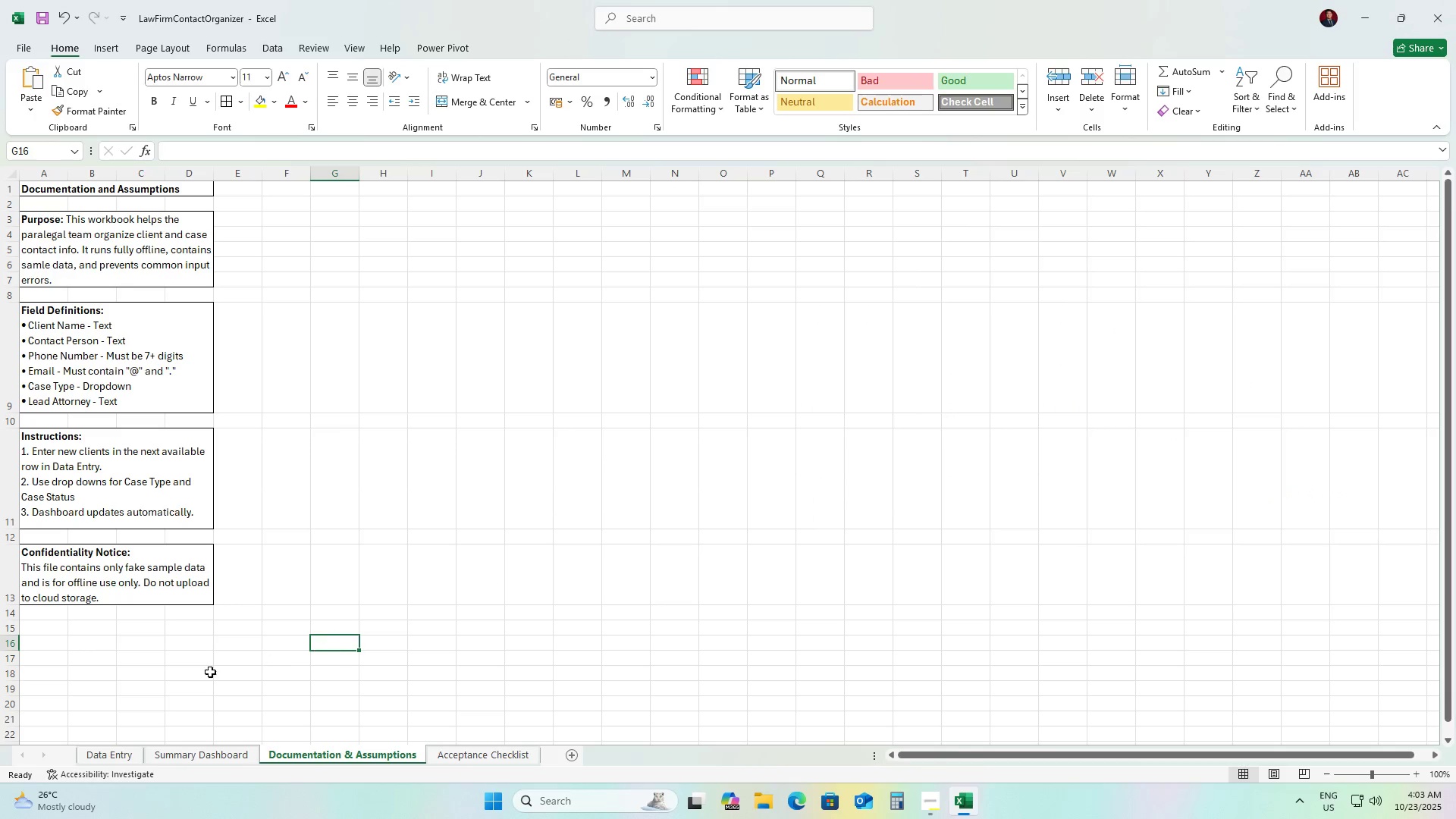 
left_click([144, 663])
 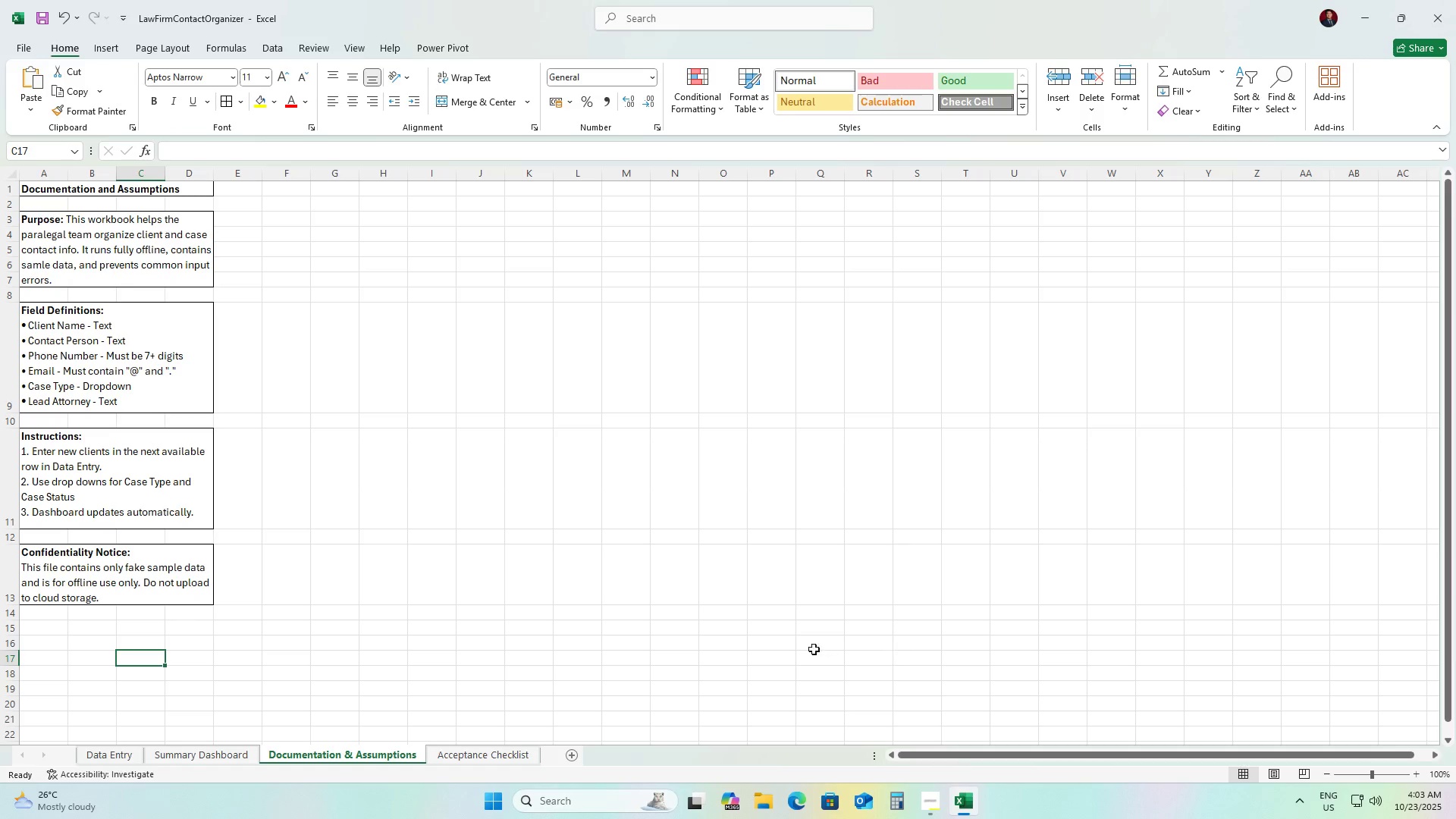 
wait(5.43)
 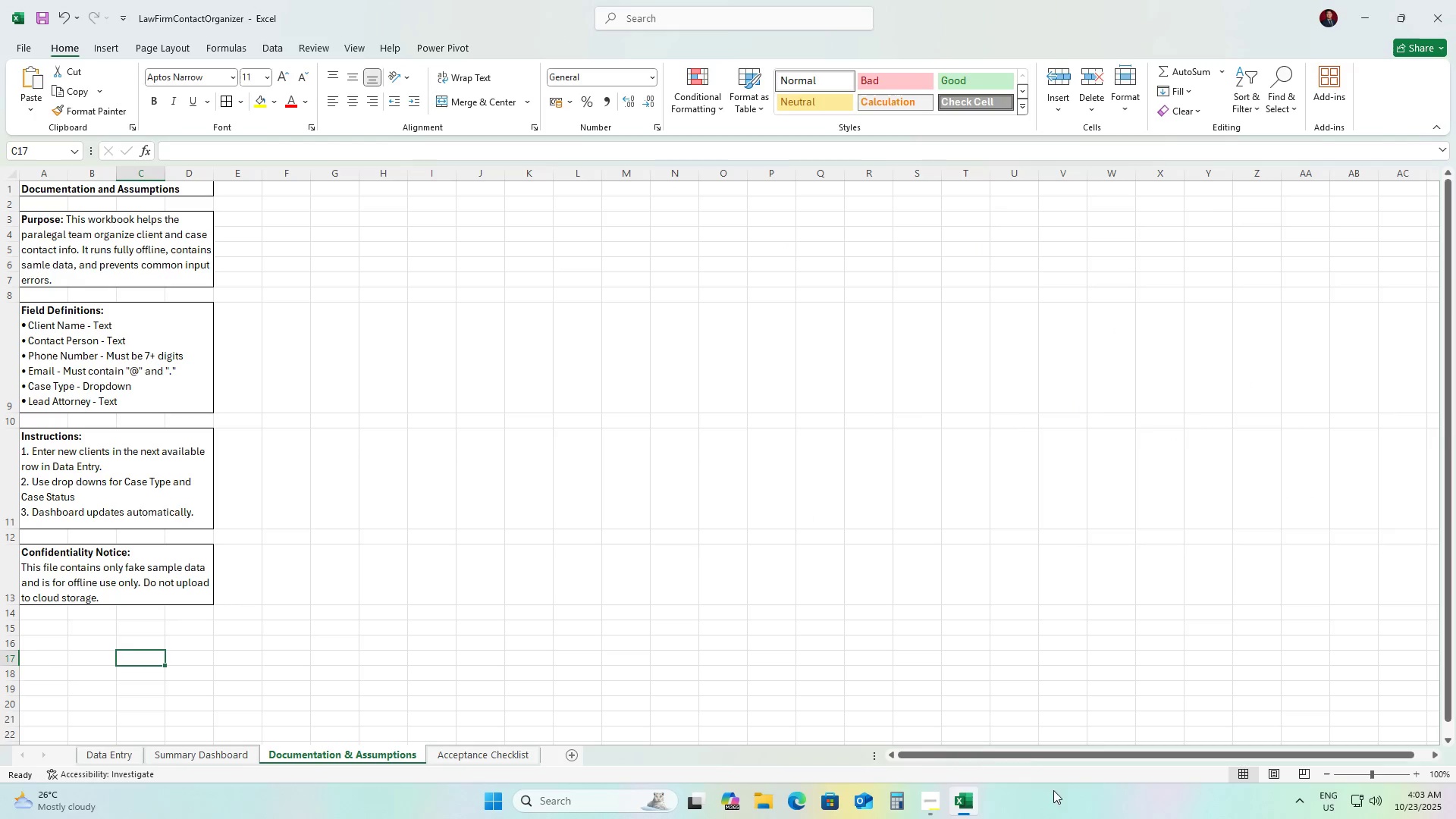 
left_click([221, 749])
 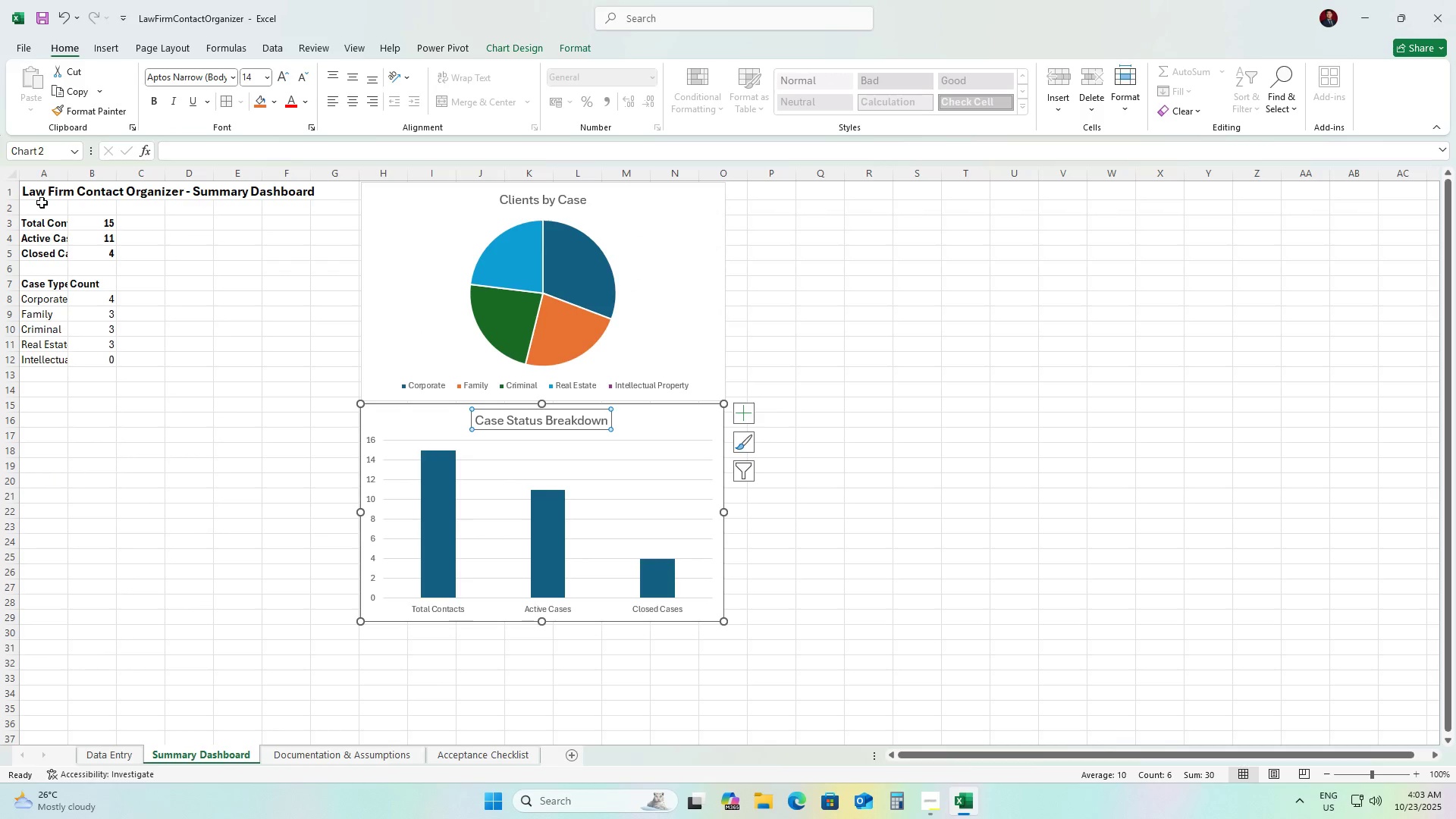 
left_click([49, 177])
 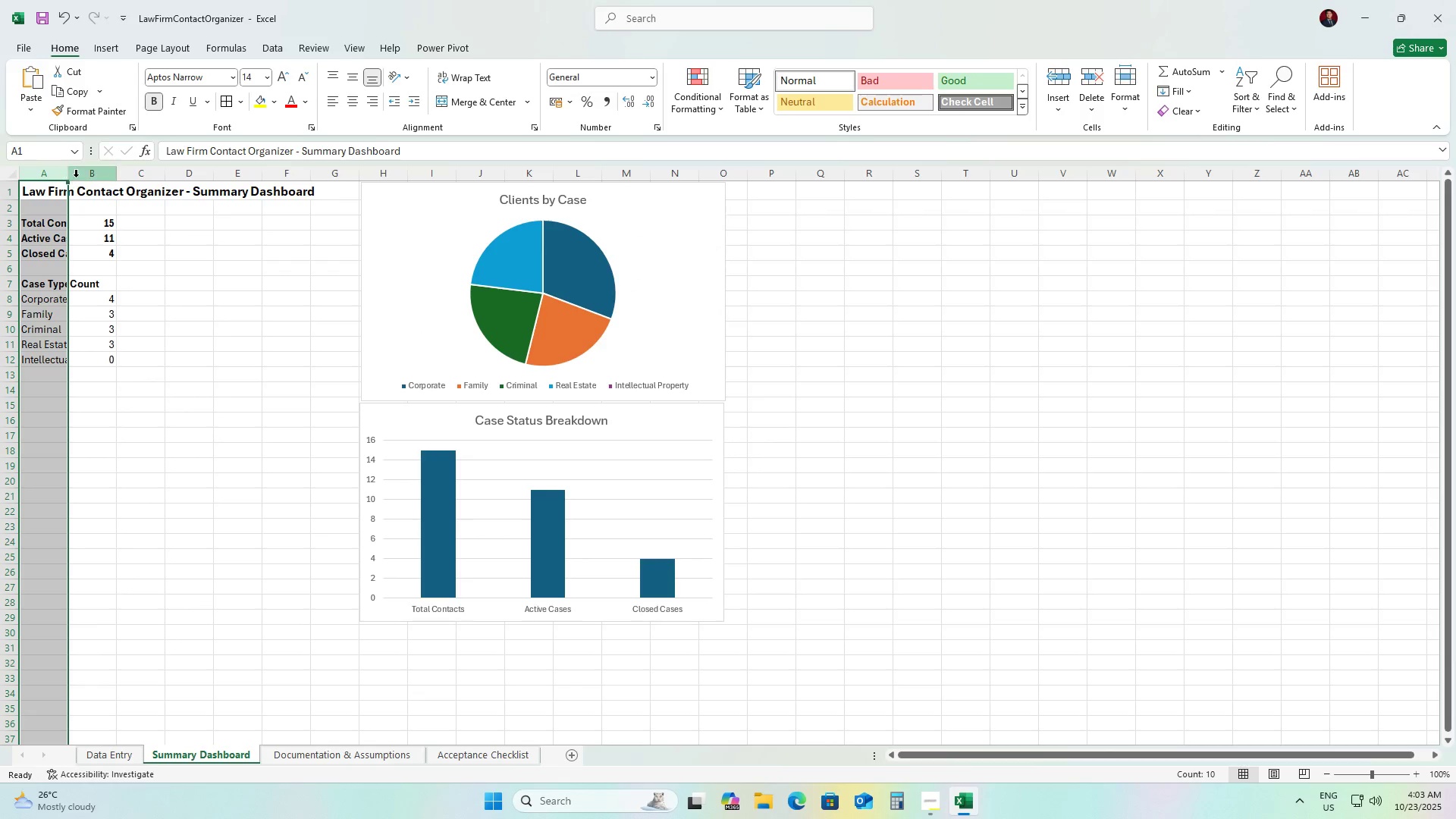 
hold_key(key=ShiftLeft, duration=0.68)
left_click([84, 172])
 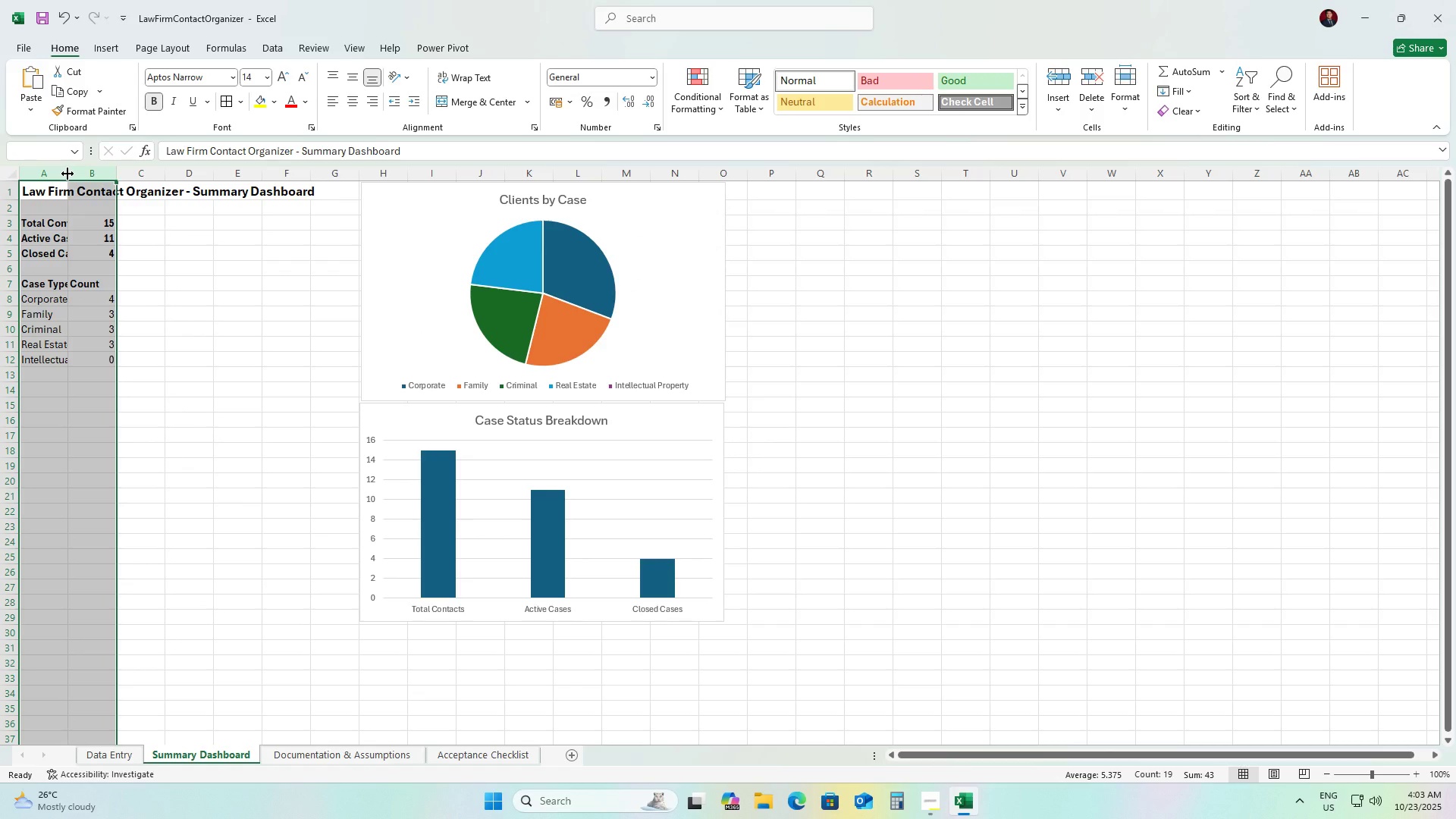 
left_click_drag(start_coordinate=[67, 174], to_coordinate=[85, 176])
 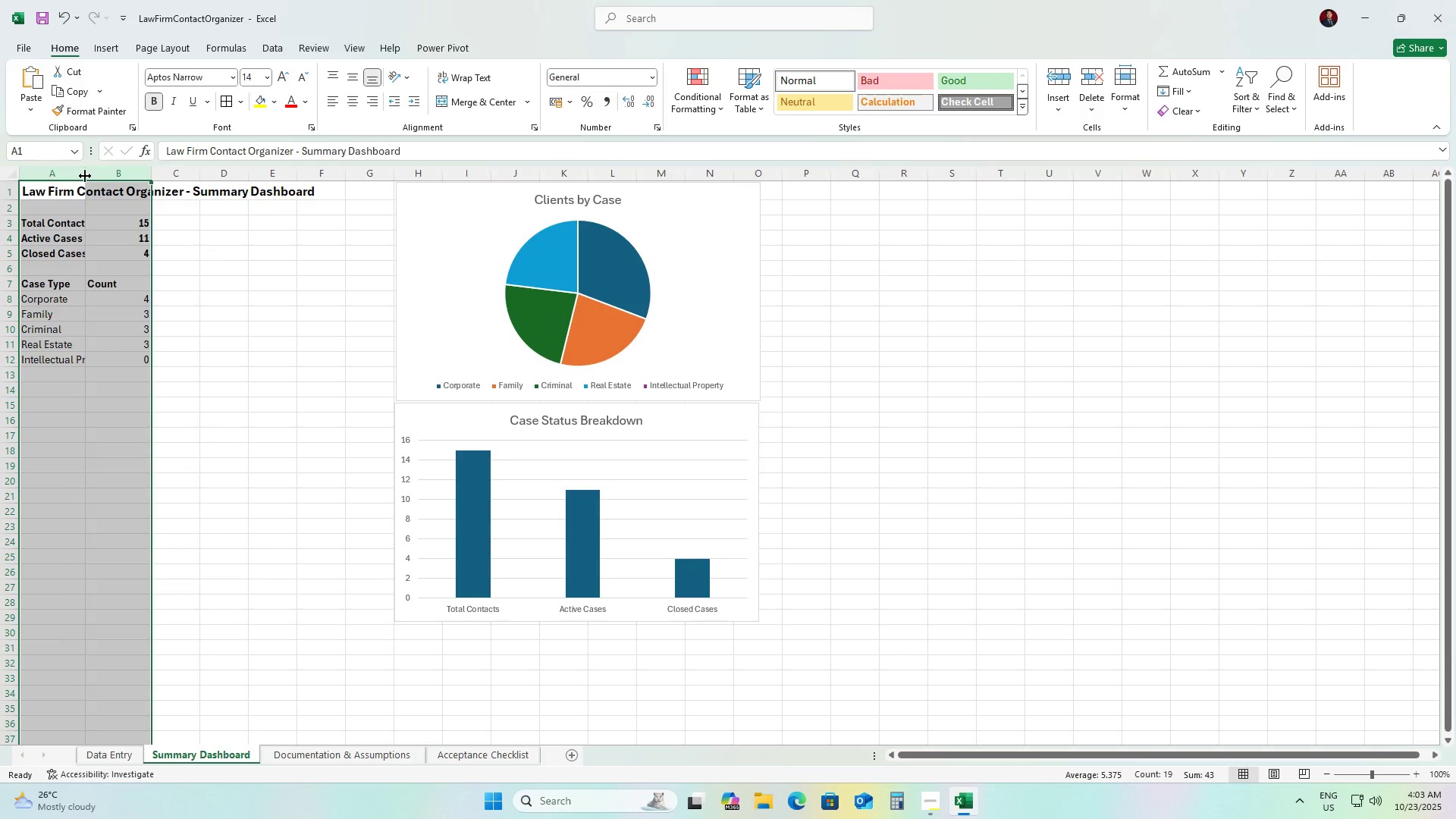 
left_click_drag(start_coordinate=[85, 176], to_coordinate=[111, 181])
 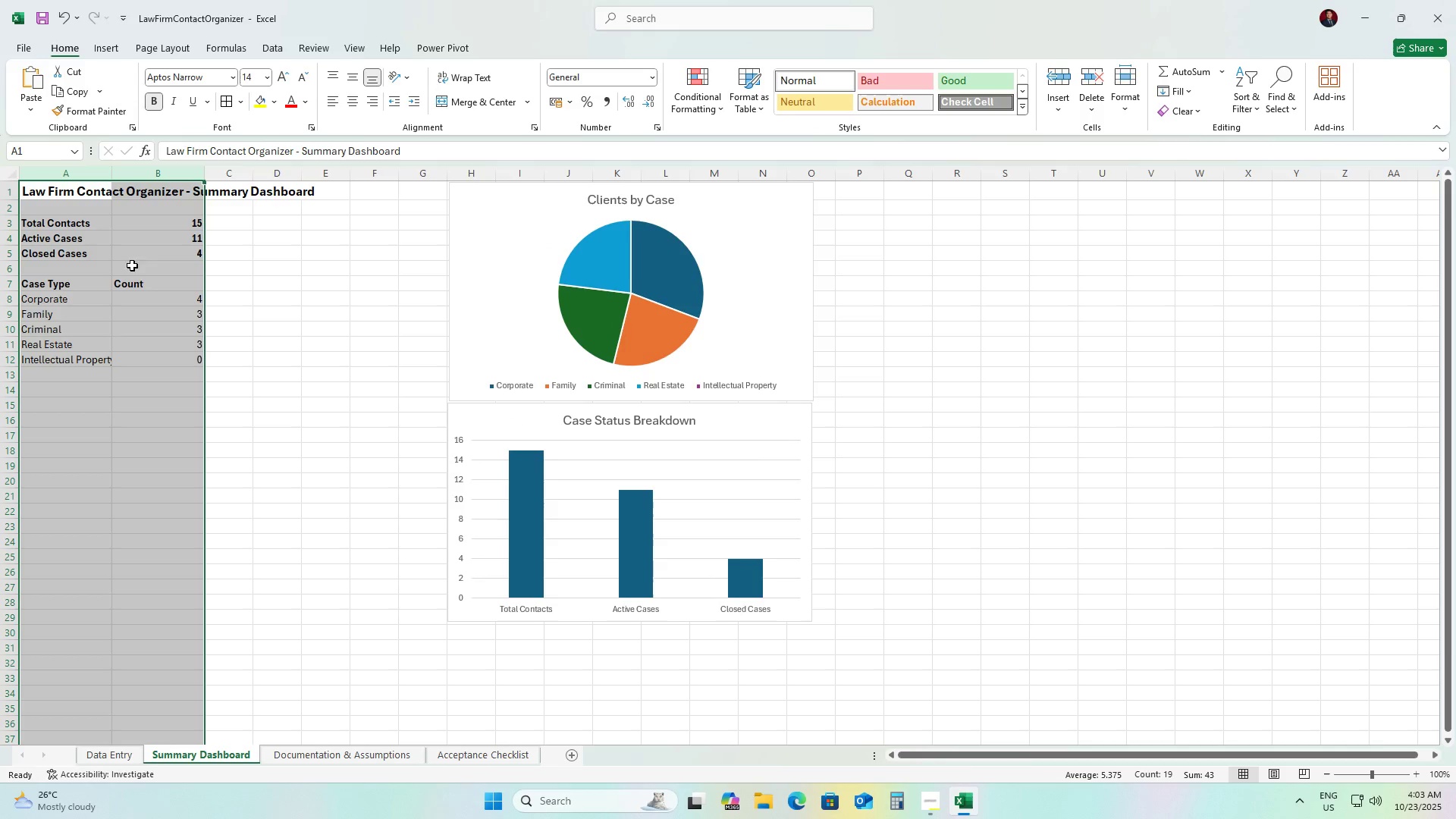 
left_click([127, 348])
 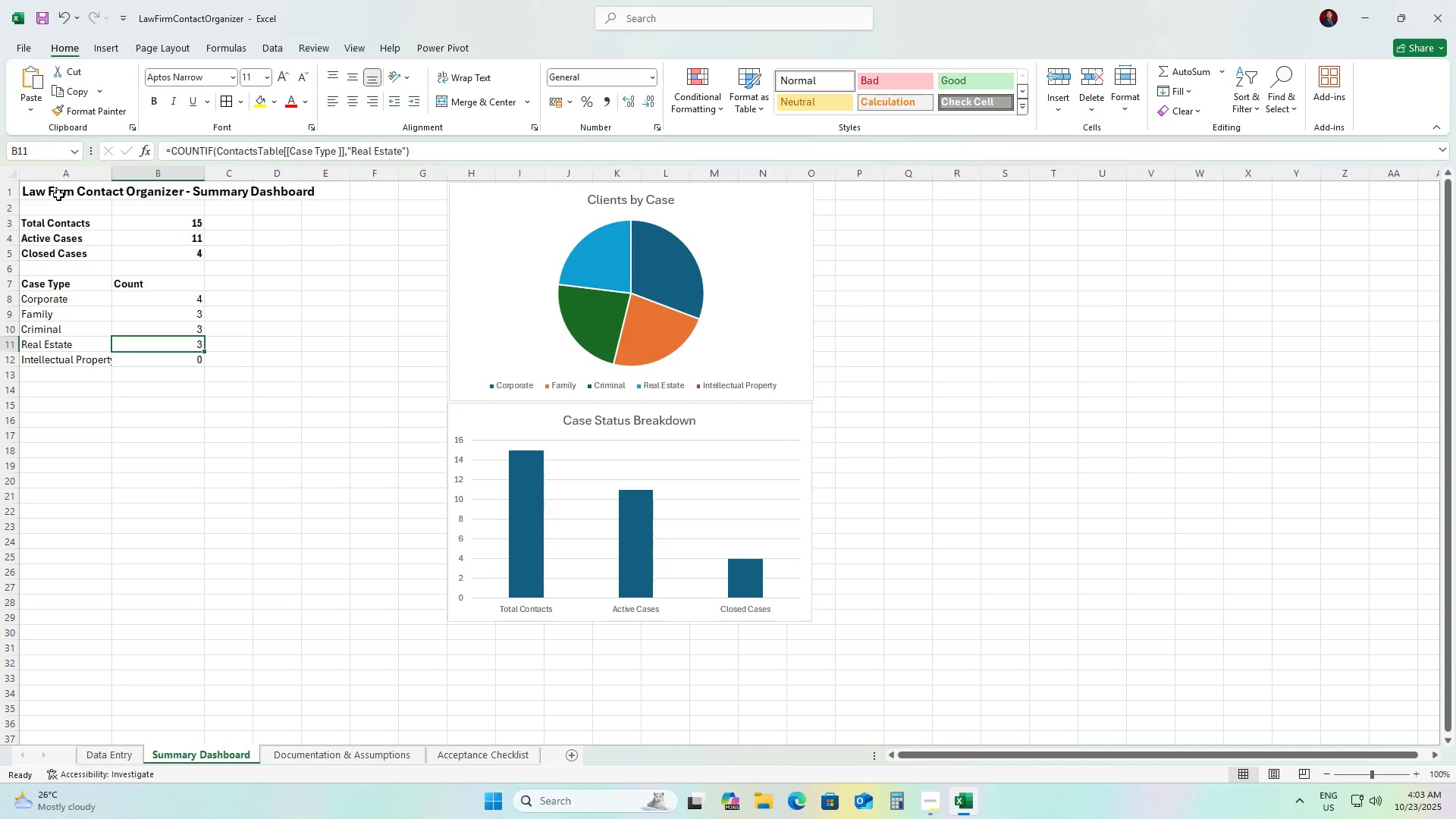 
left_click_drag(start_coordinate=[58, 195], to_coordinate=[315, 198])
 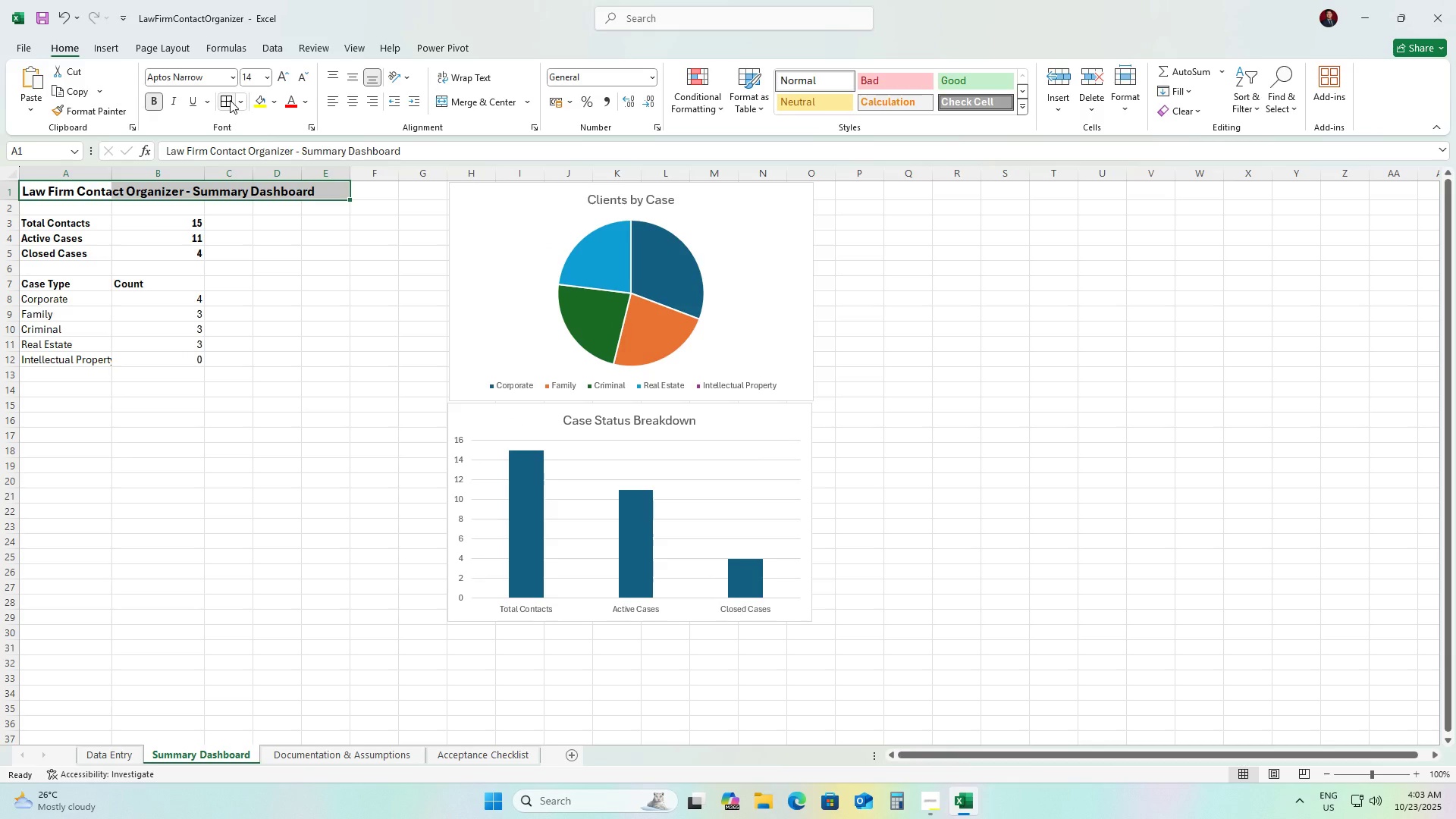 
left_click([230, 100])
 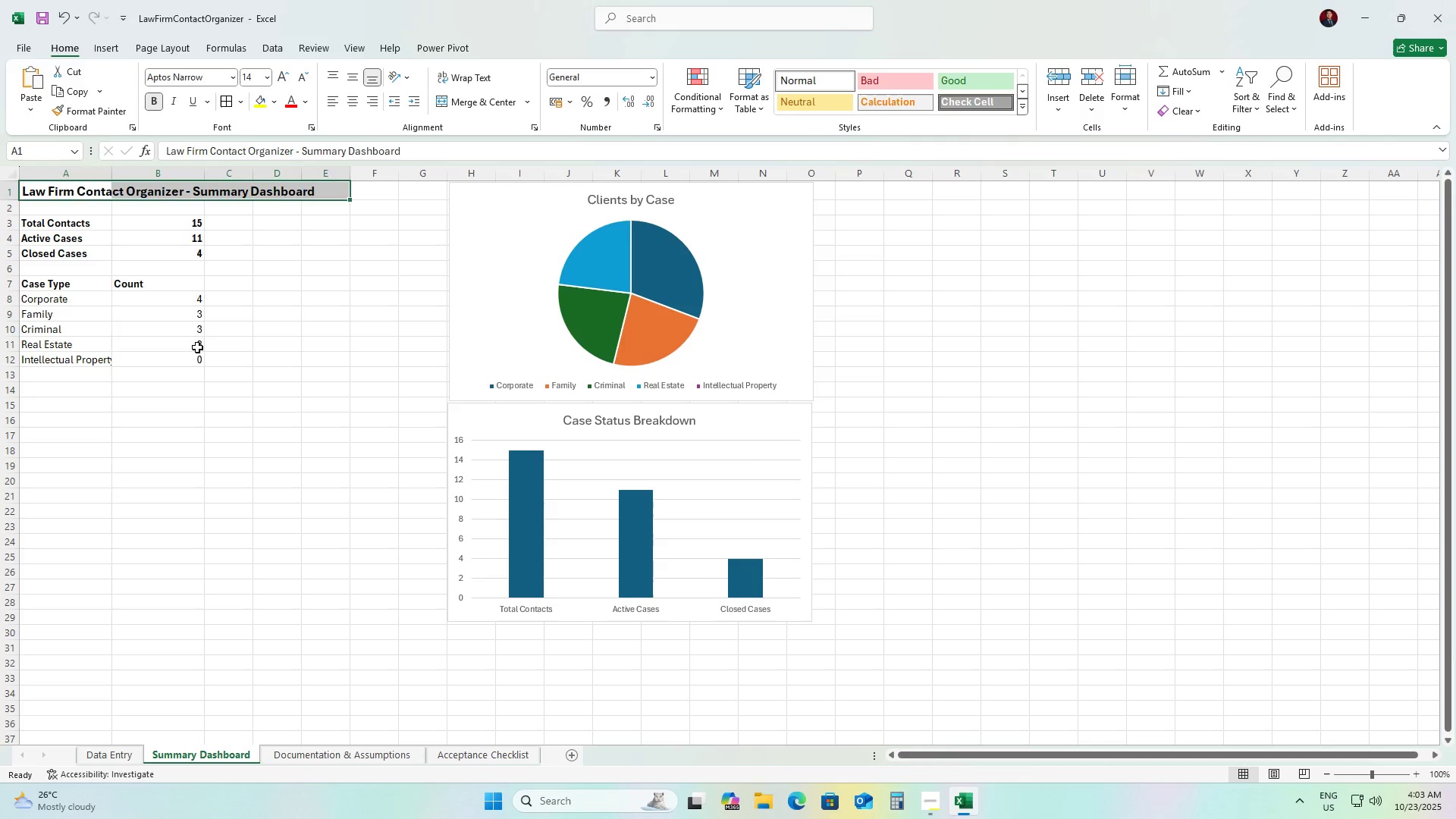 
left_click([197, 347])
 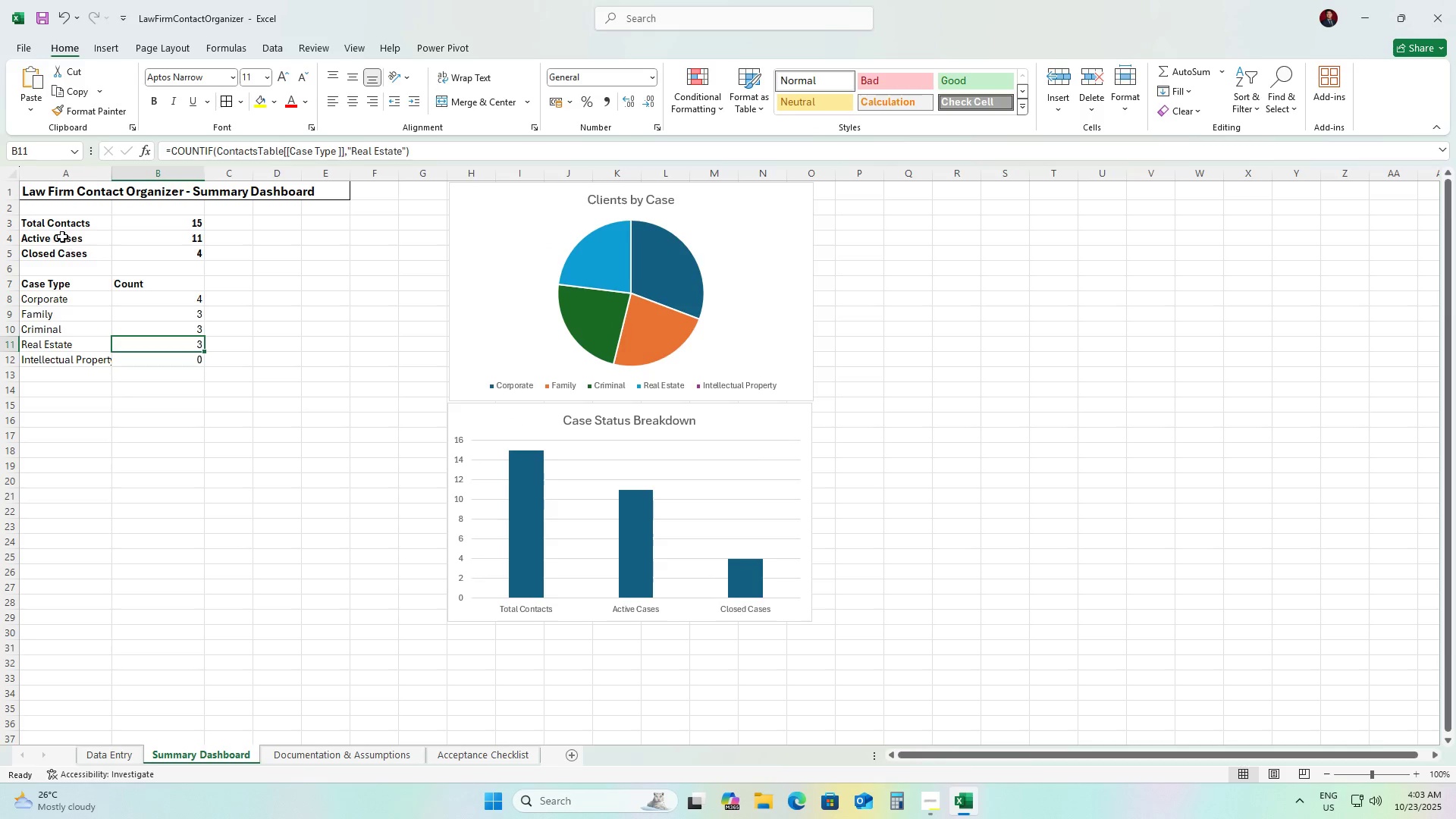 
left_click_drag(start_coordinate=[55, 224], to_coordinate=[192, 256])
 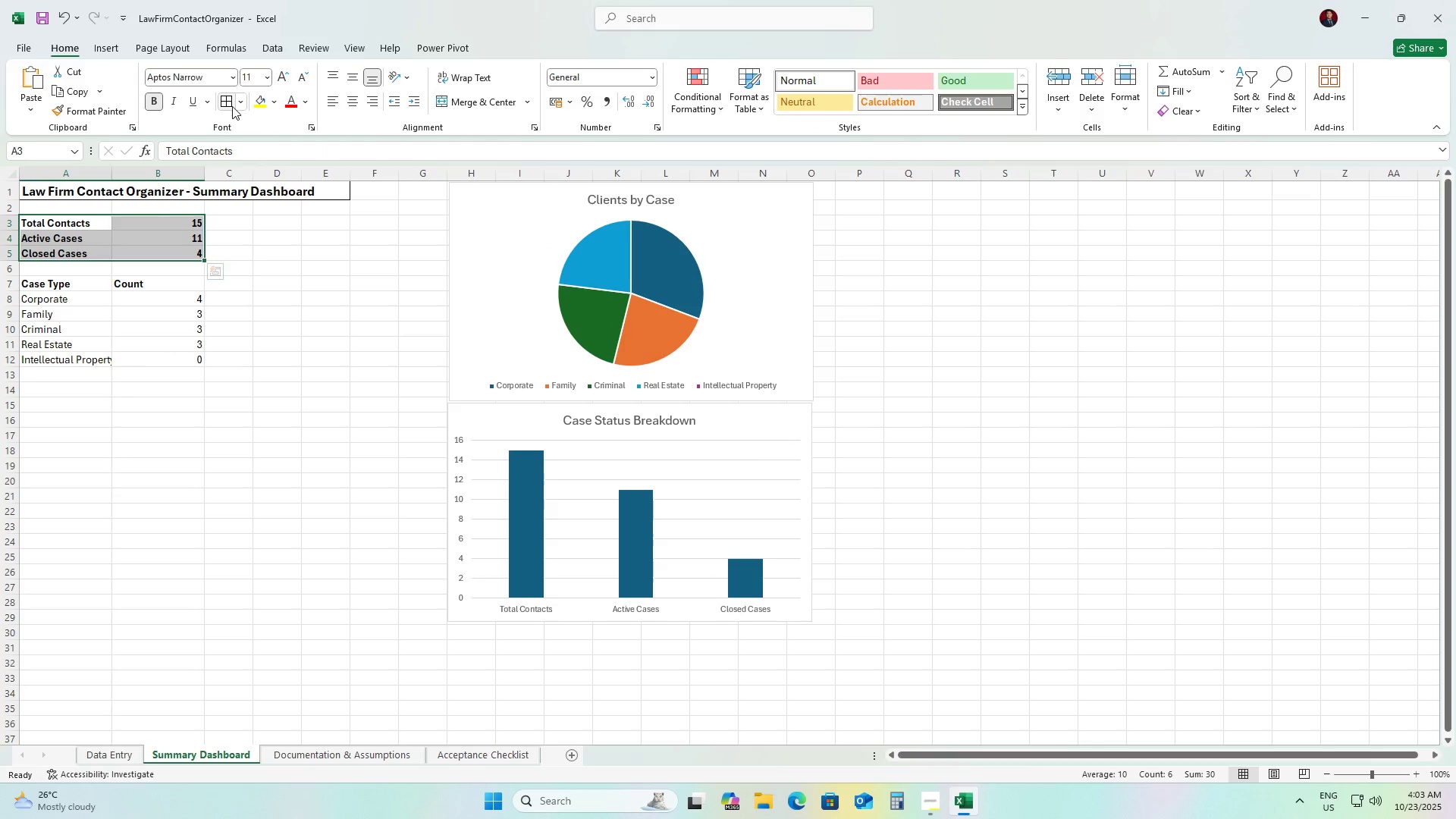 
left_click([231, 105])
 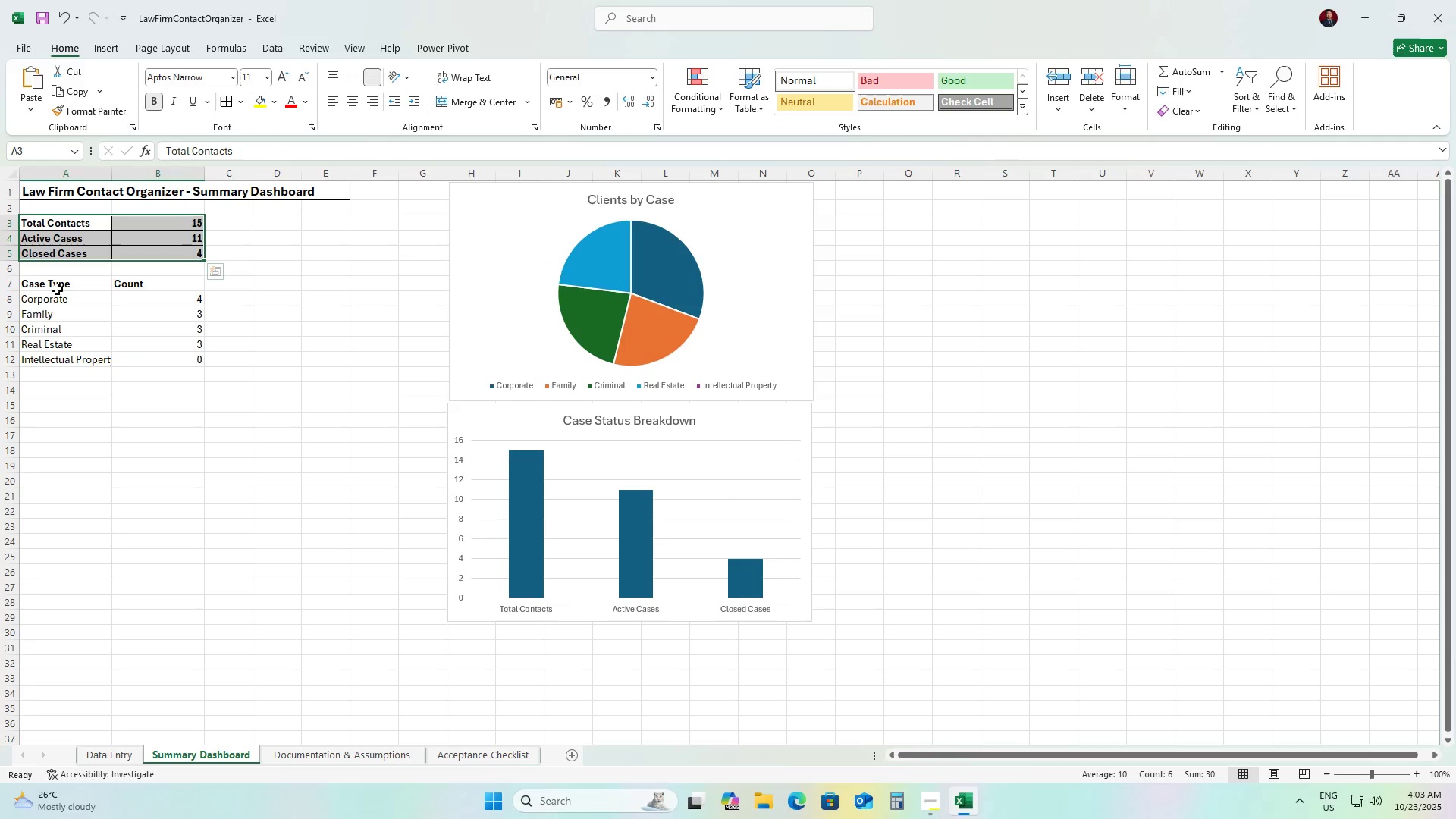 
left_click_drag(start_coordinate=[52, 287], to_coordinate=[188, 364])
 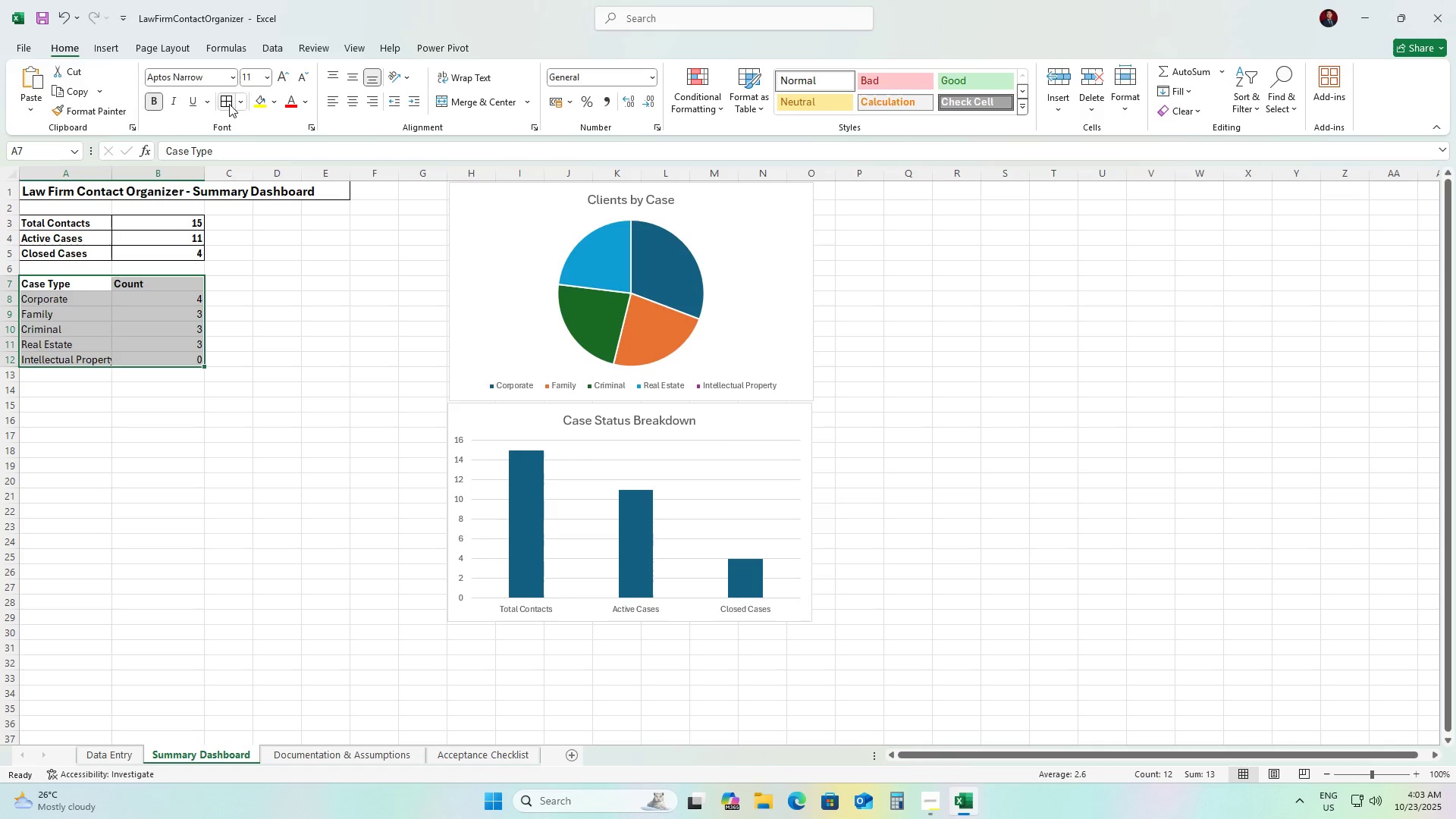 
left_click([224, 102])
 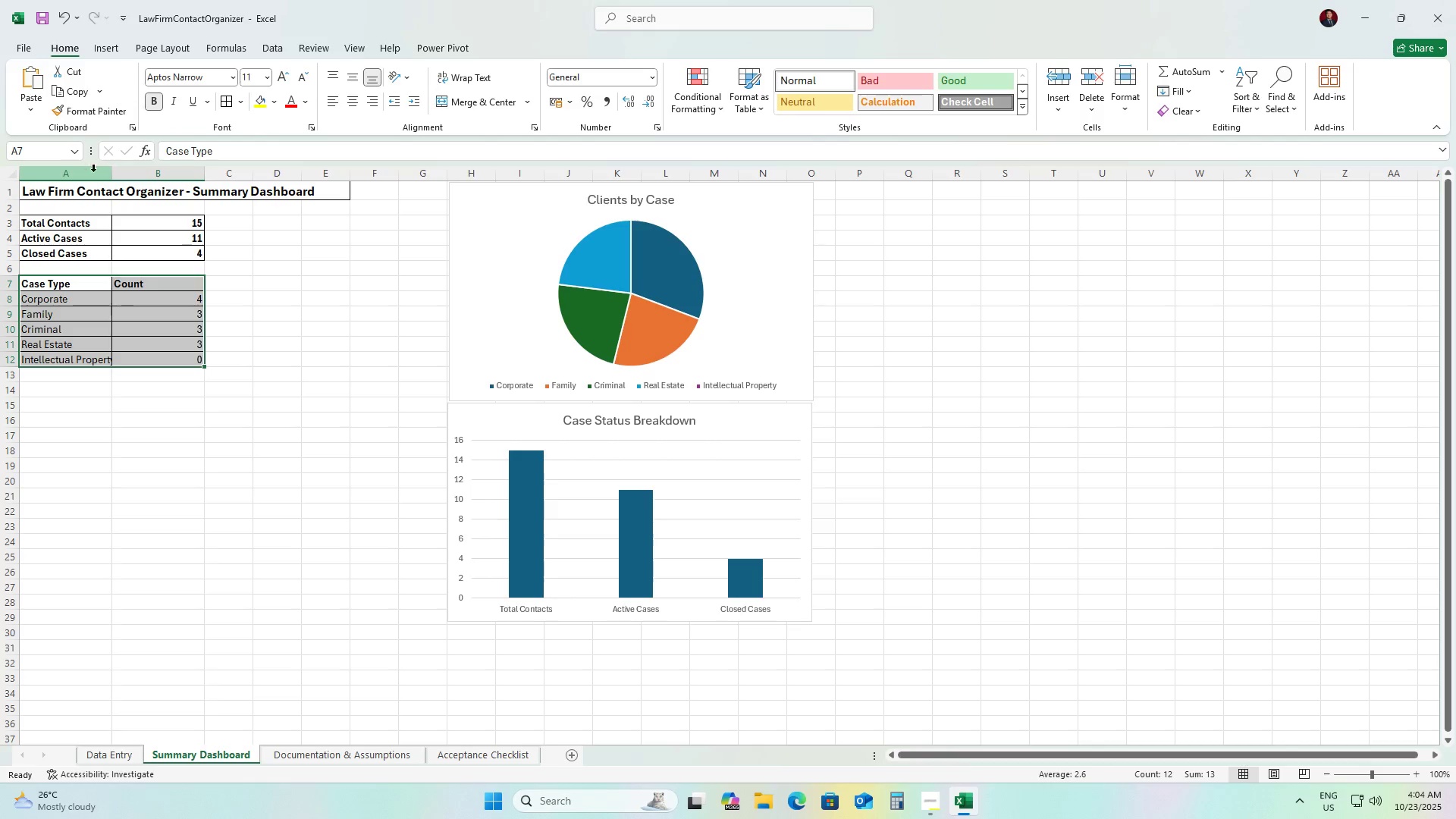 
left_click([91, 172])
 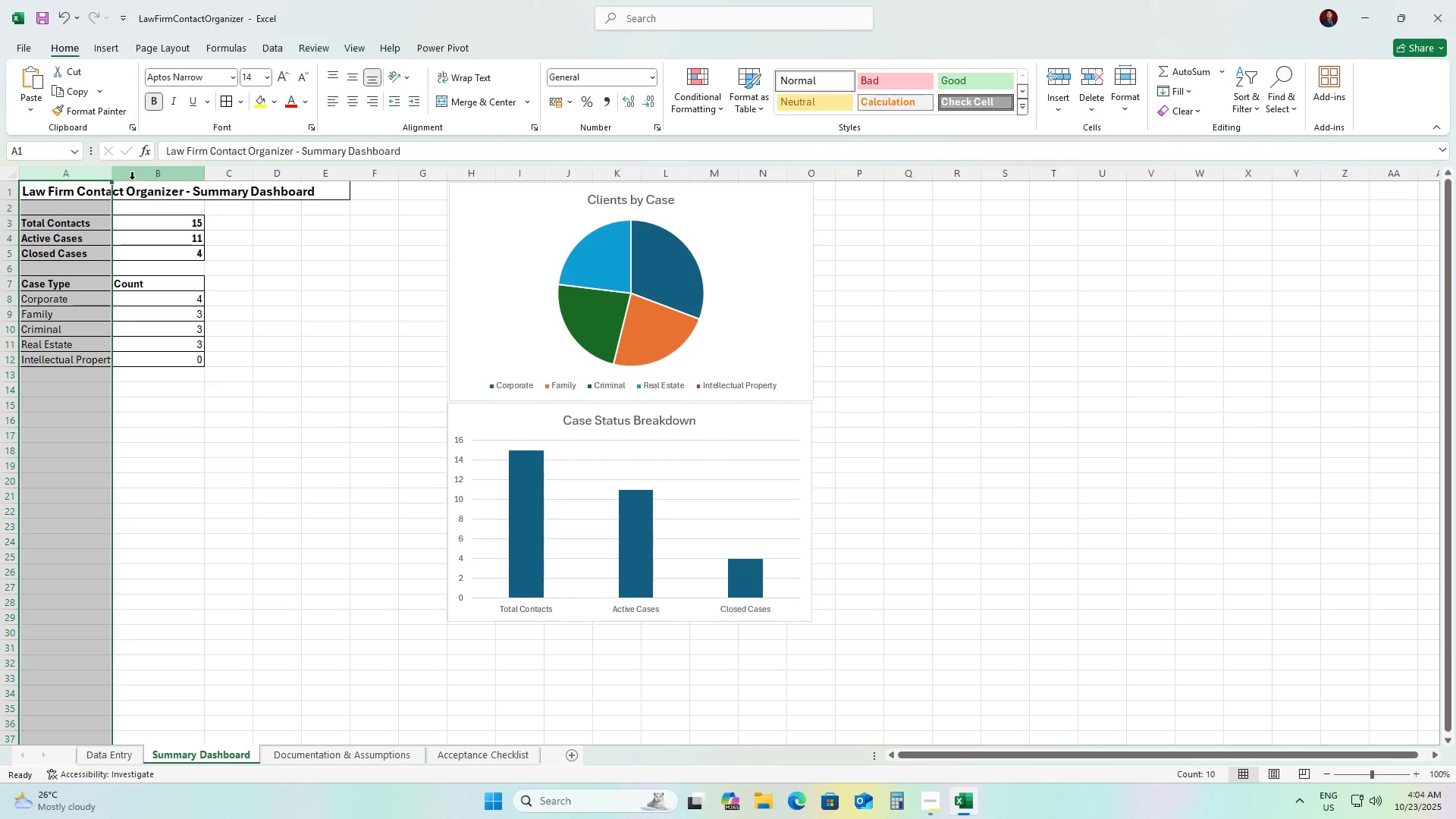 
key(Shift+ShiftLeft)
 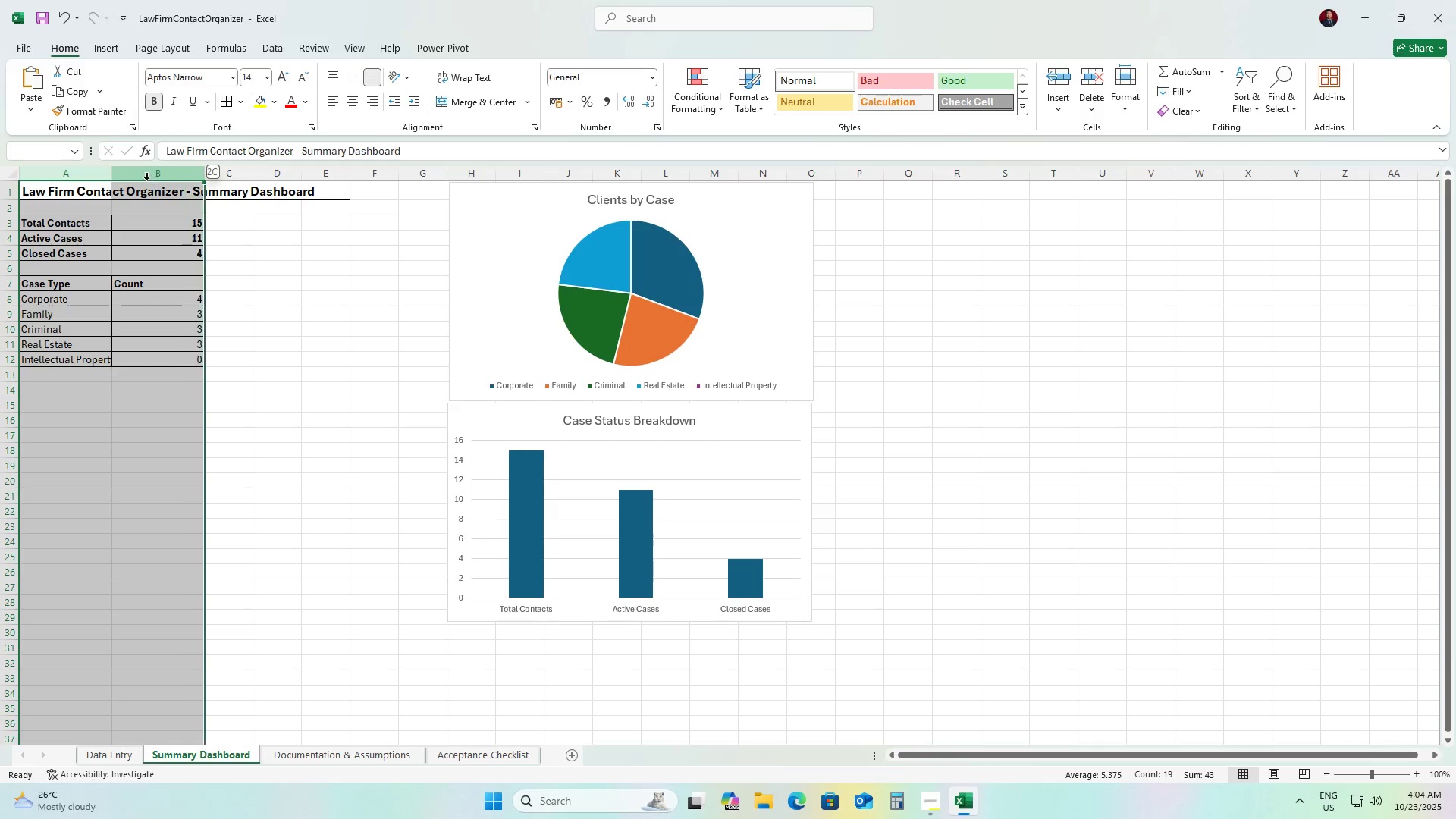 
double_click([146, 180])
 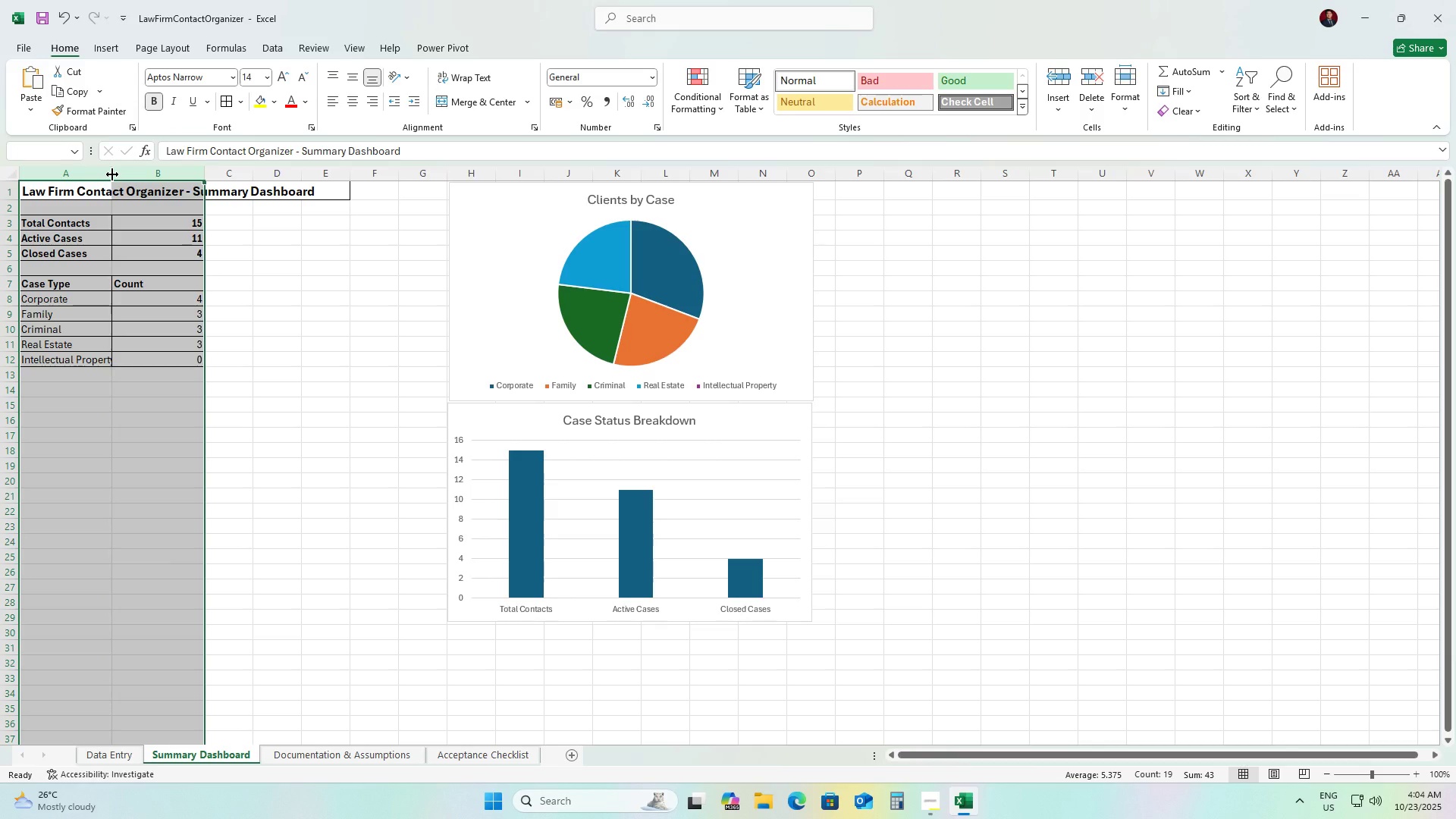 
left_click_drag(start_coordinate=[112, 174], to_coordinate=[133, 177])
 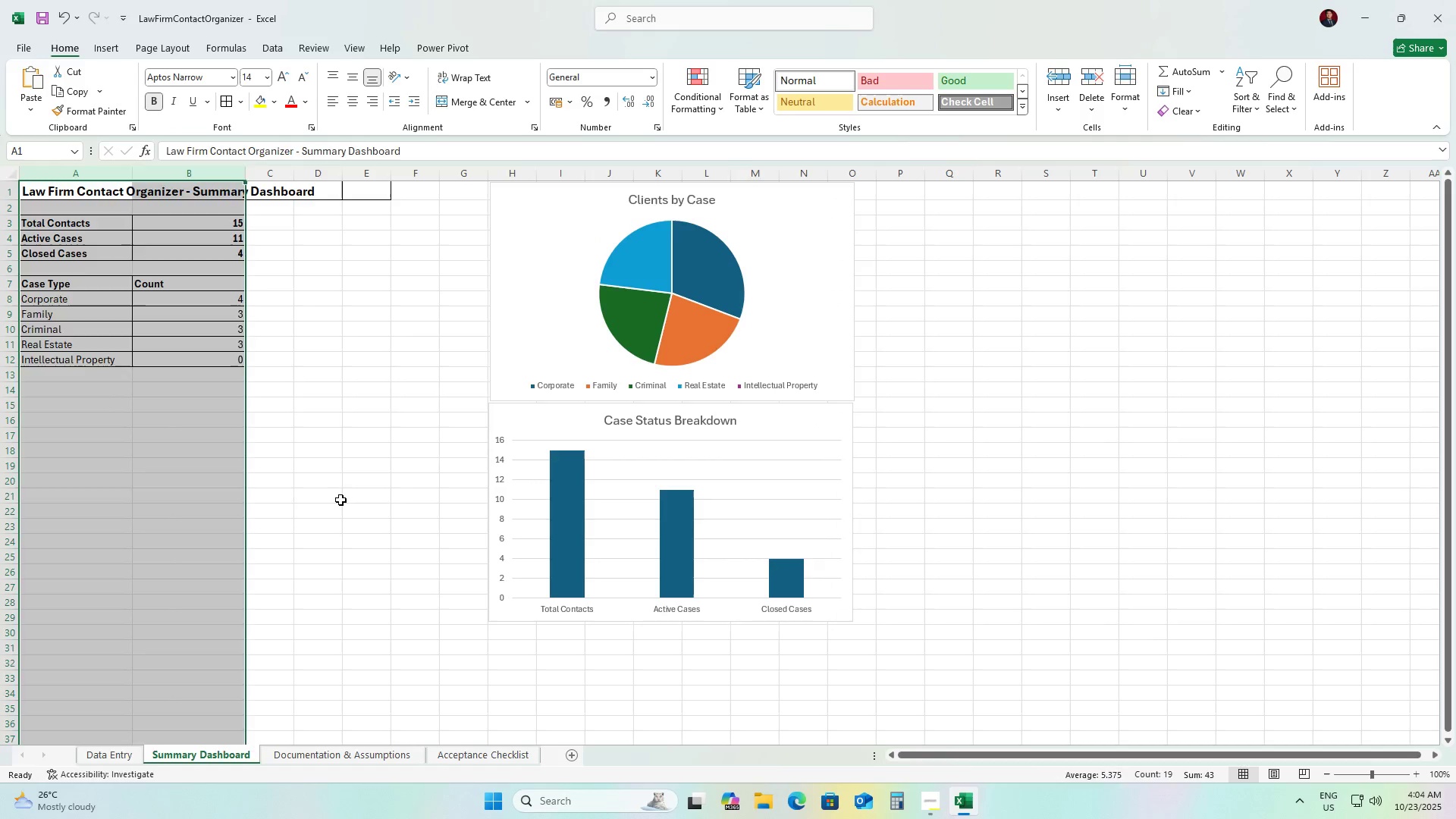 
left_click([340, 500])
 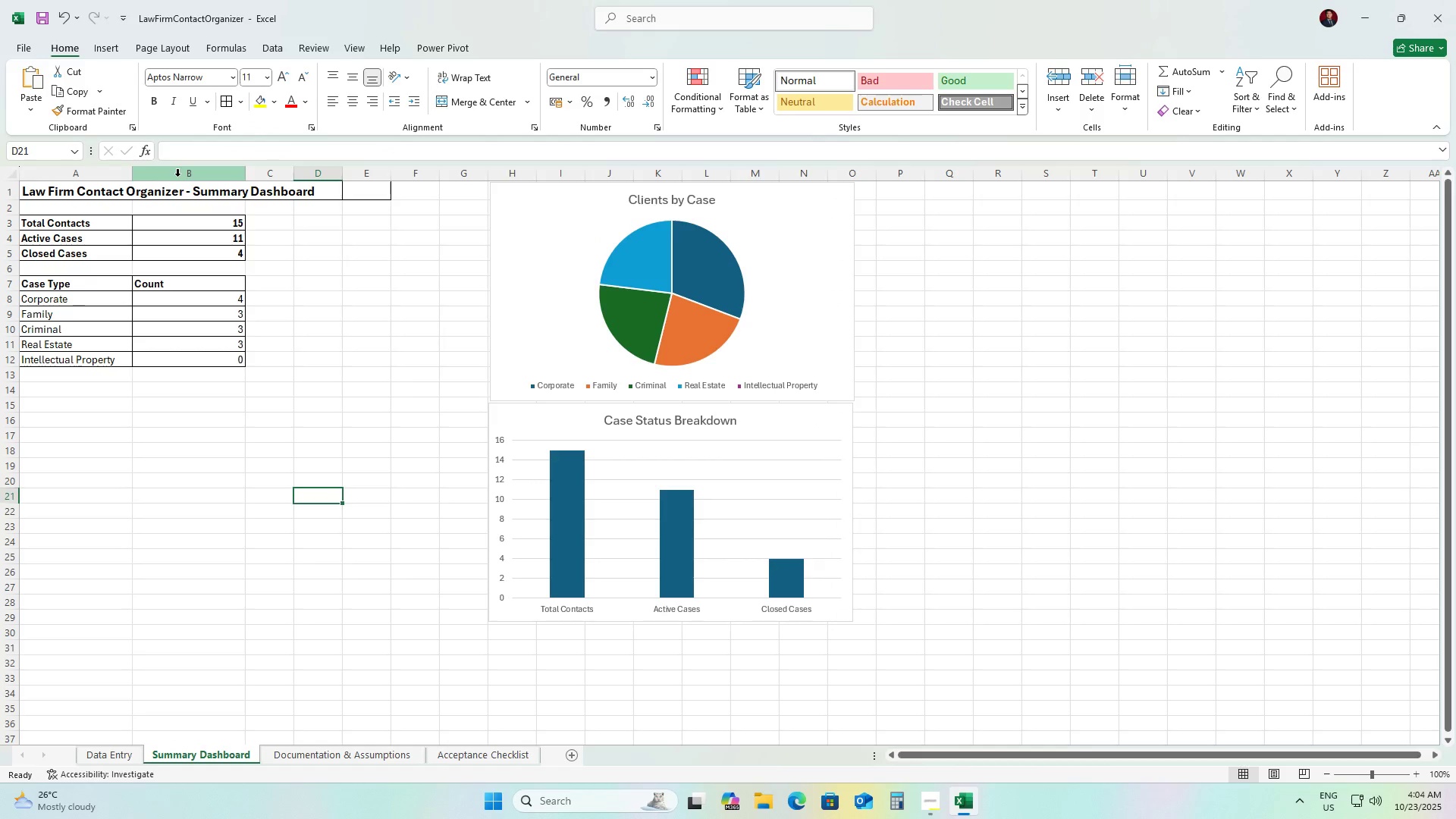 
left_click([177, 176])
 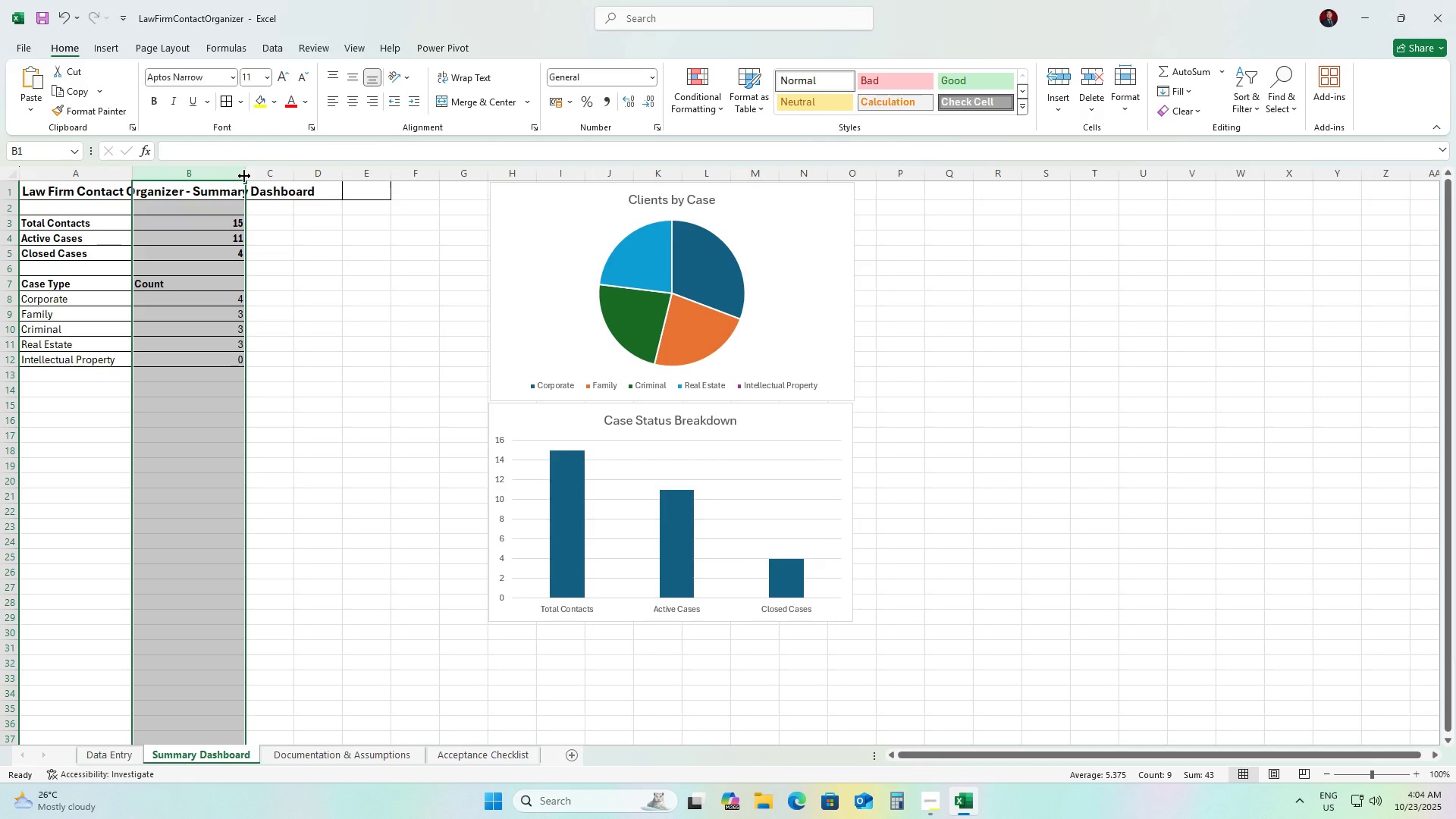 
left_click_drag(start_coordinate=[243, 176], to_coordinate=[212, 168])
 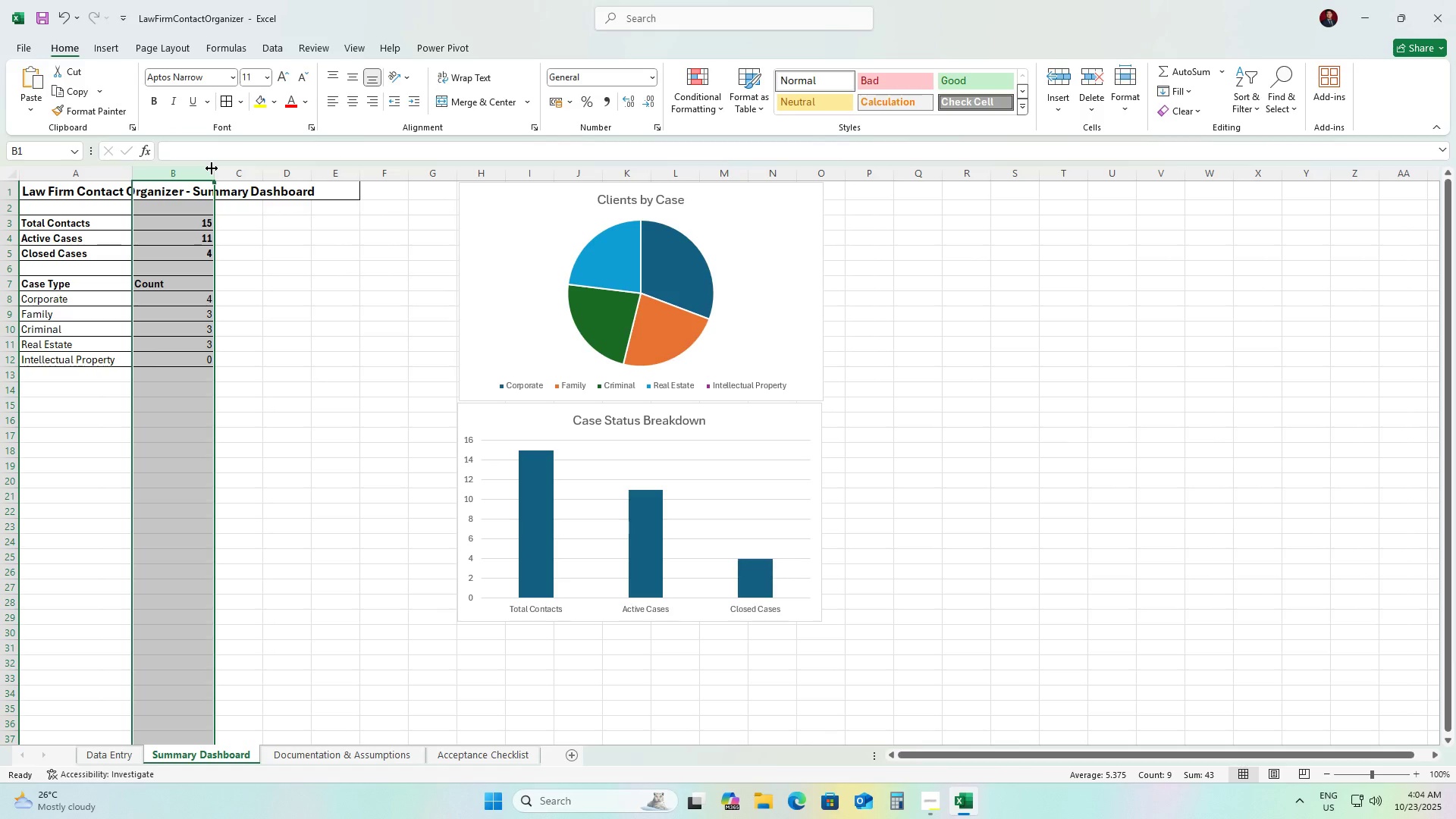 
left_click_drag(start_coordinate=[212, 168], to_coordinate=[186, 167])
 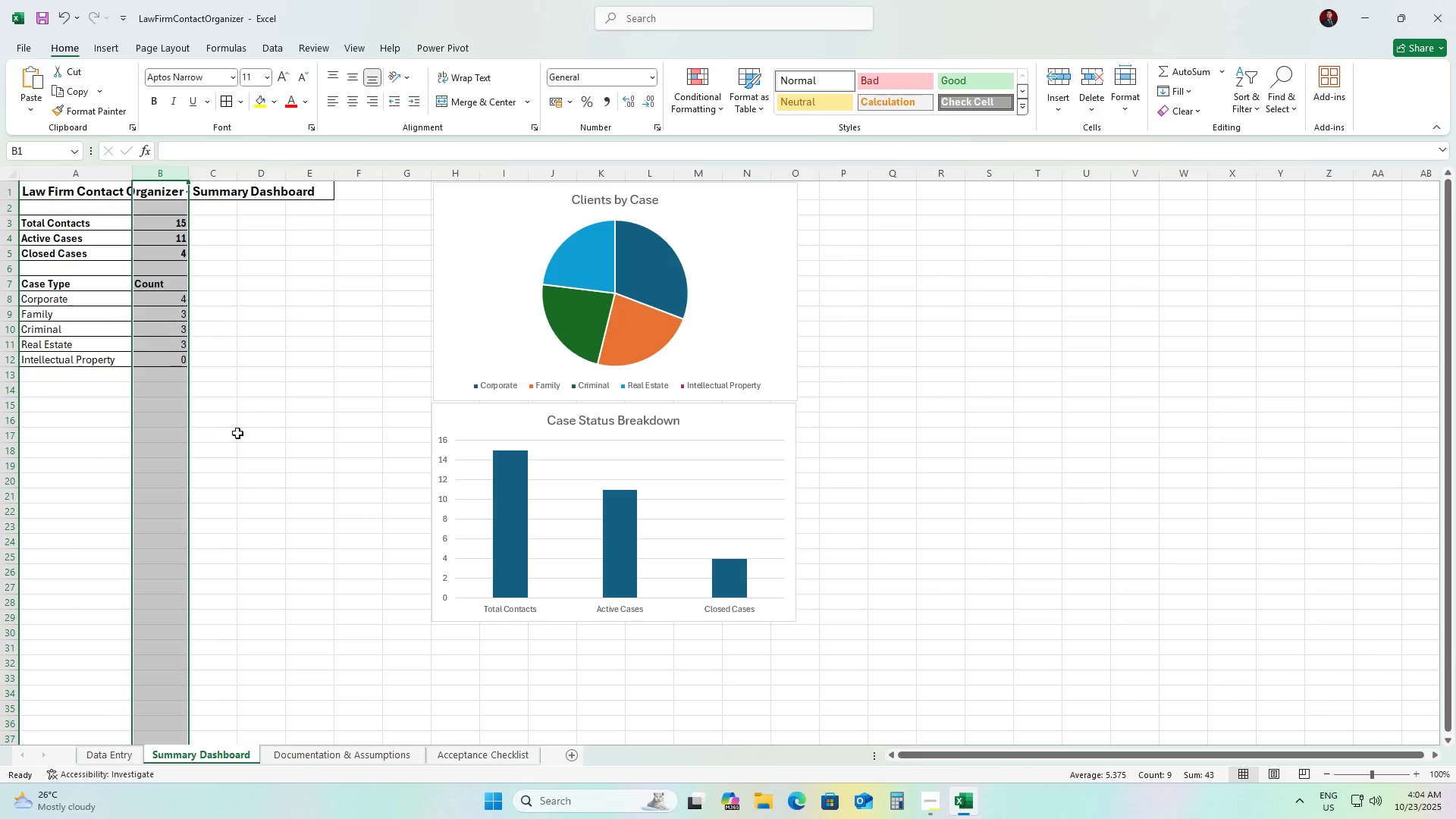 
left_click([234, 460])
 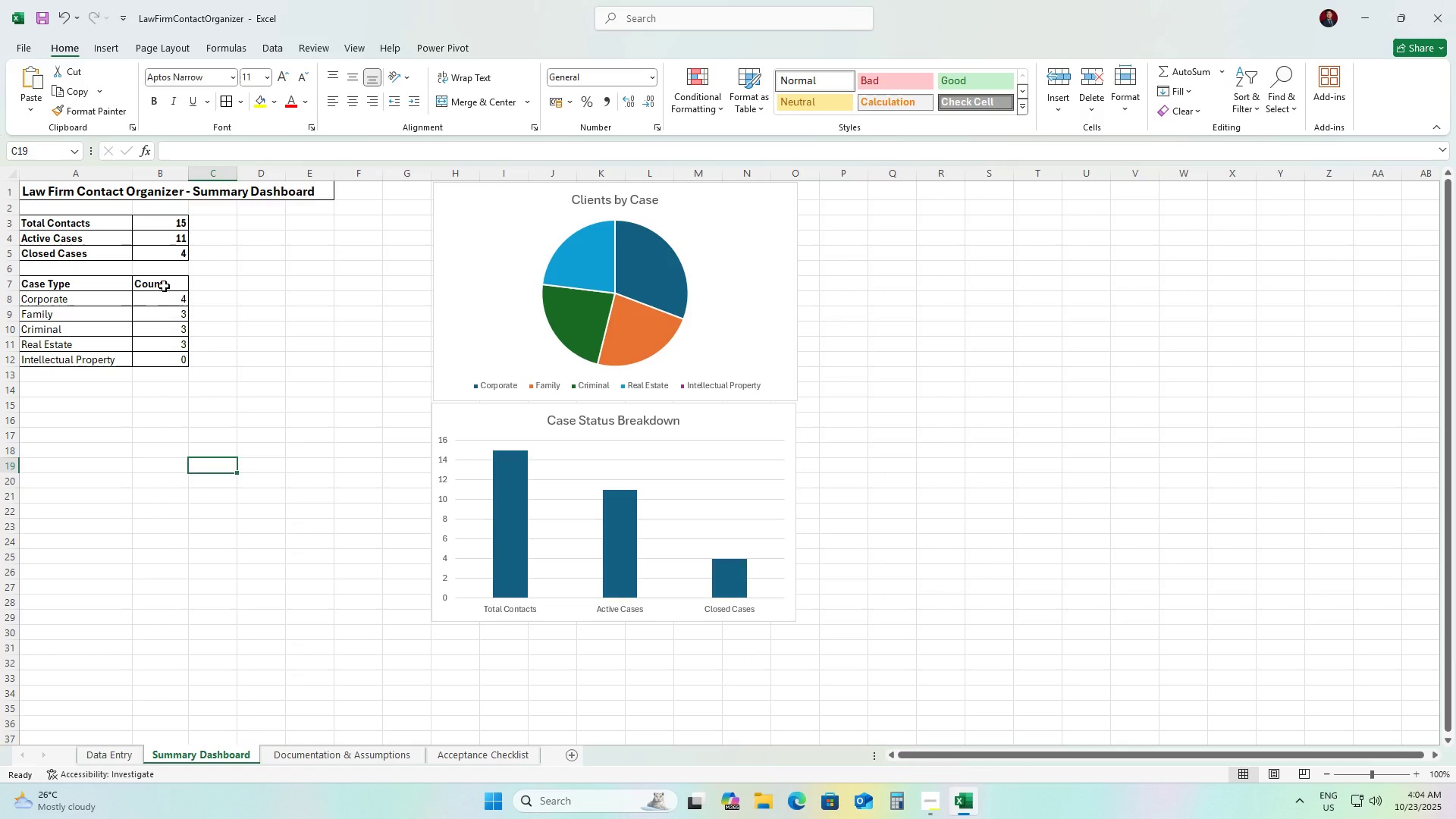 
left_click([164, 286])
 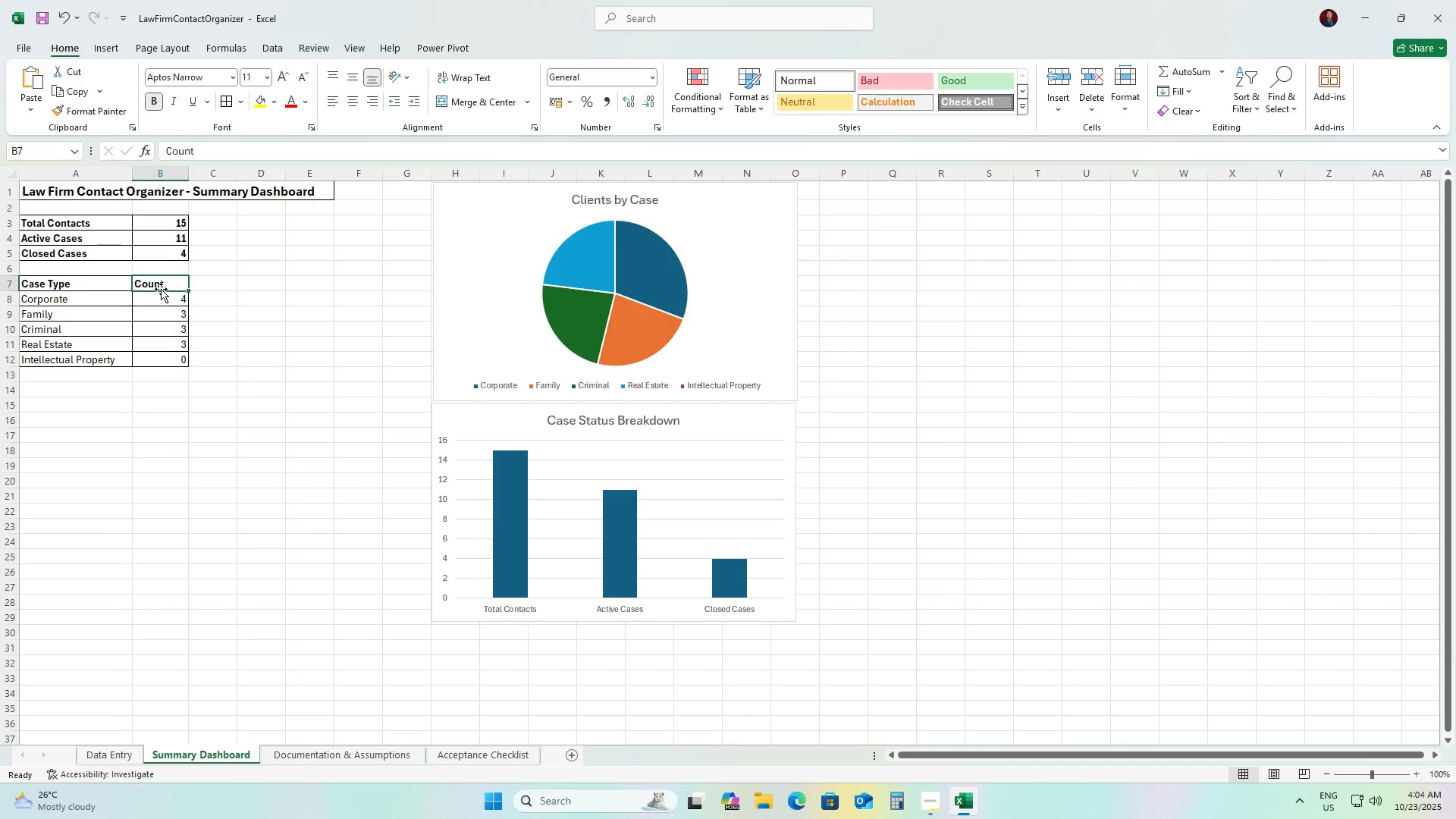 
left_click_drag(start_coordinate=[163, 283], to_coordinate=[181, 356])
 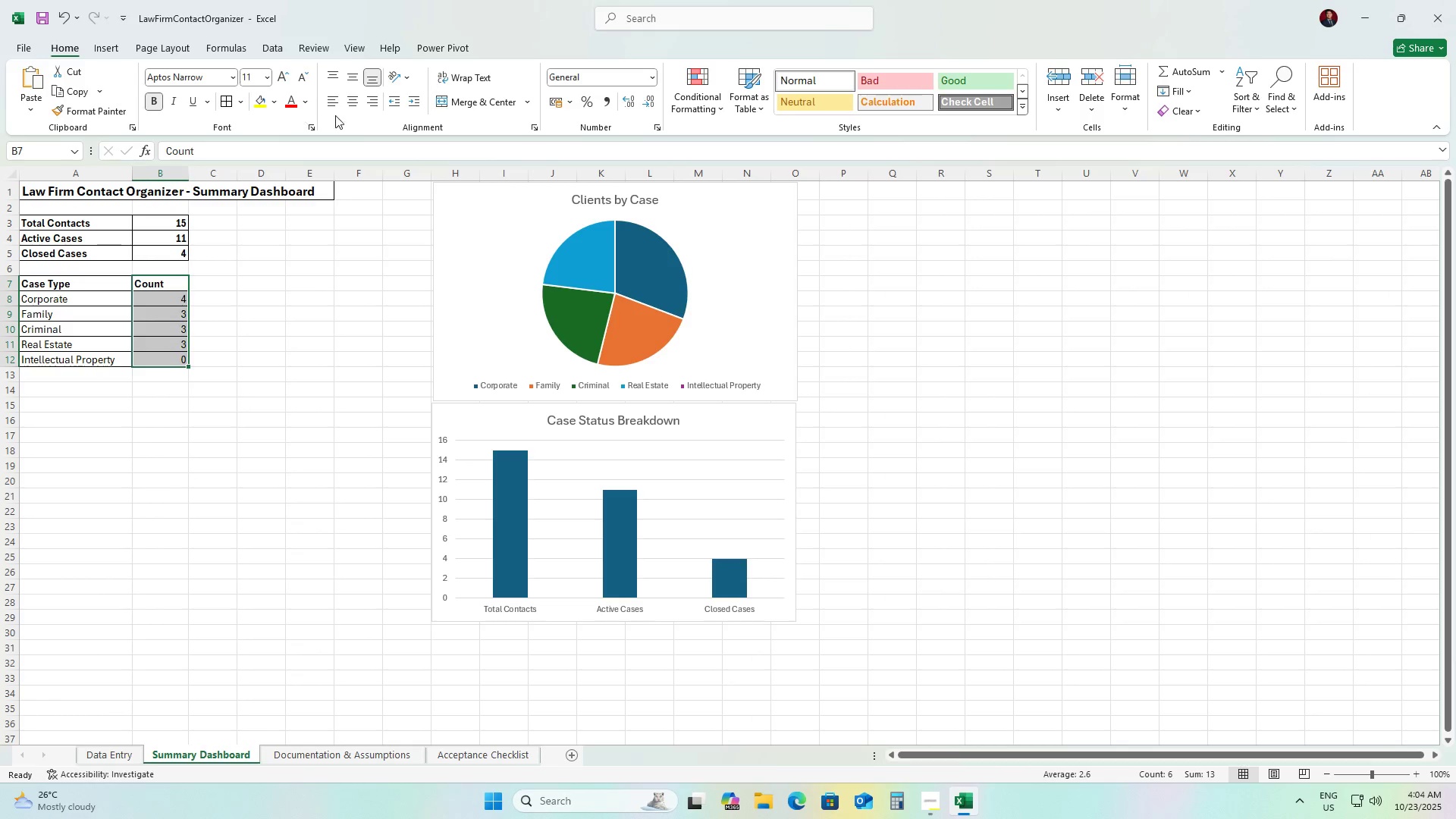 
left_click([358, 104])
 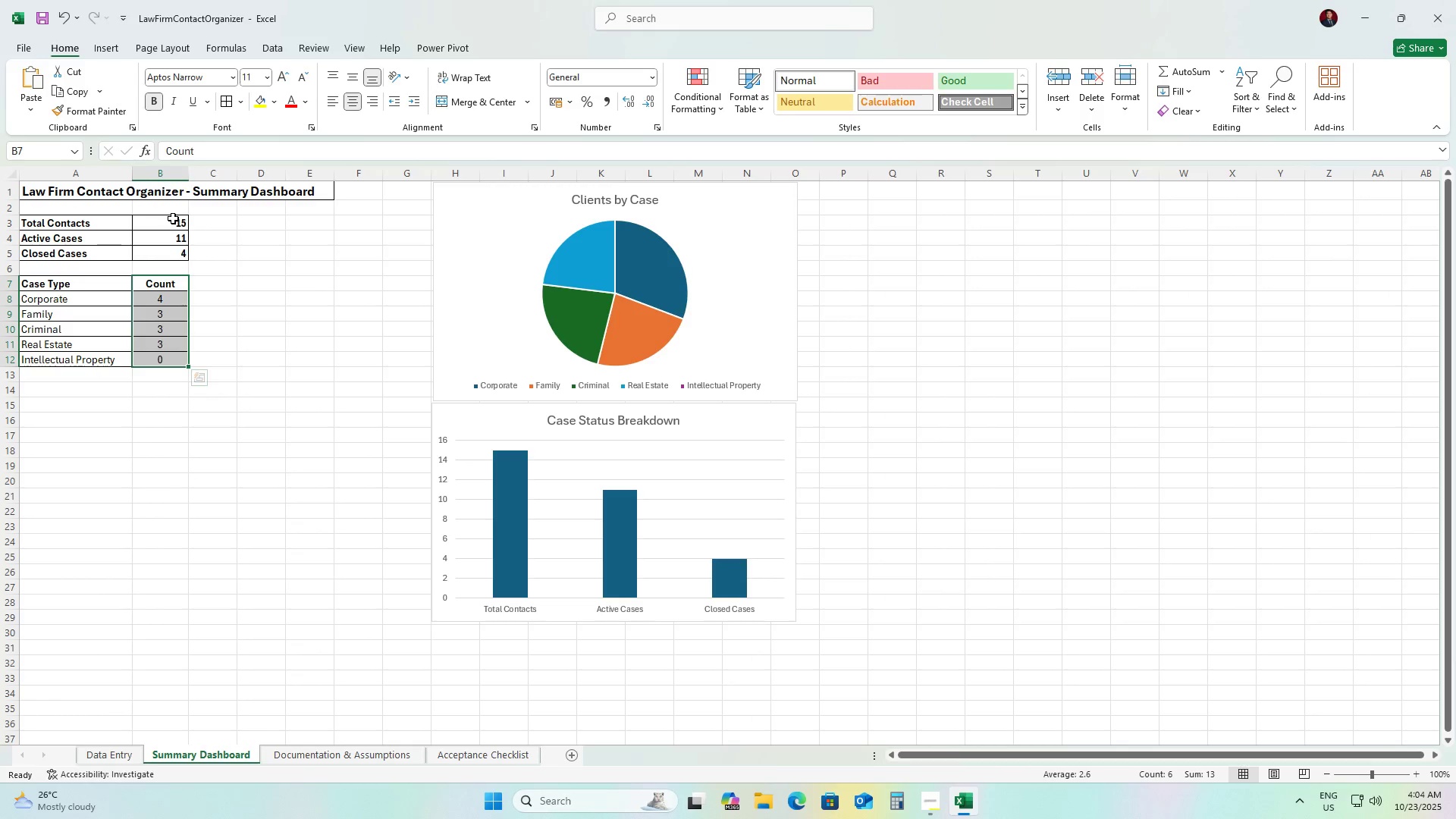 
left_click_drag(start_coordinate=[173, 218], to_coordinate=[177, 251])
 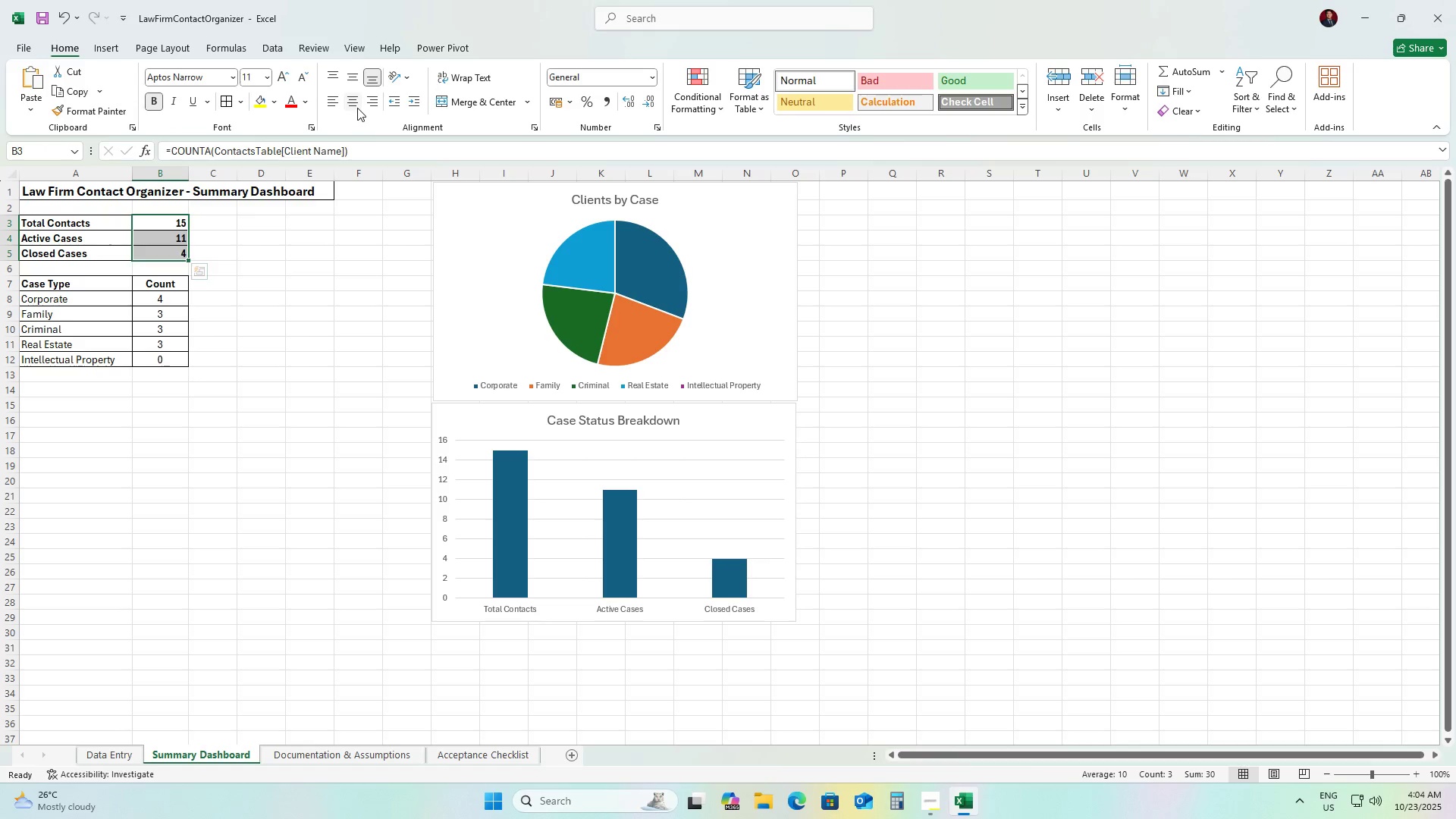 
left_click([357, 108])
 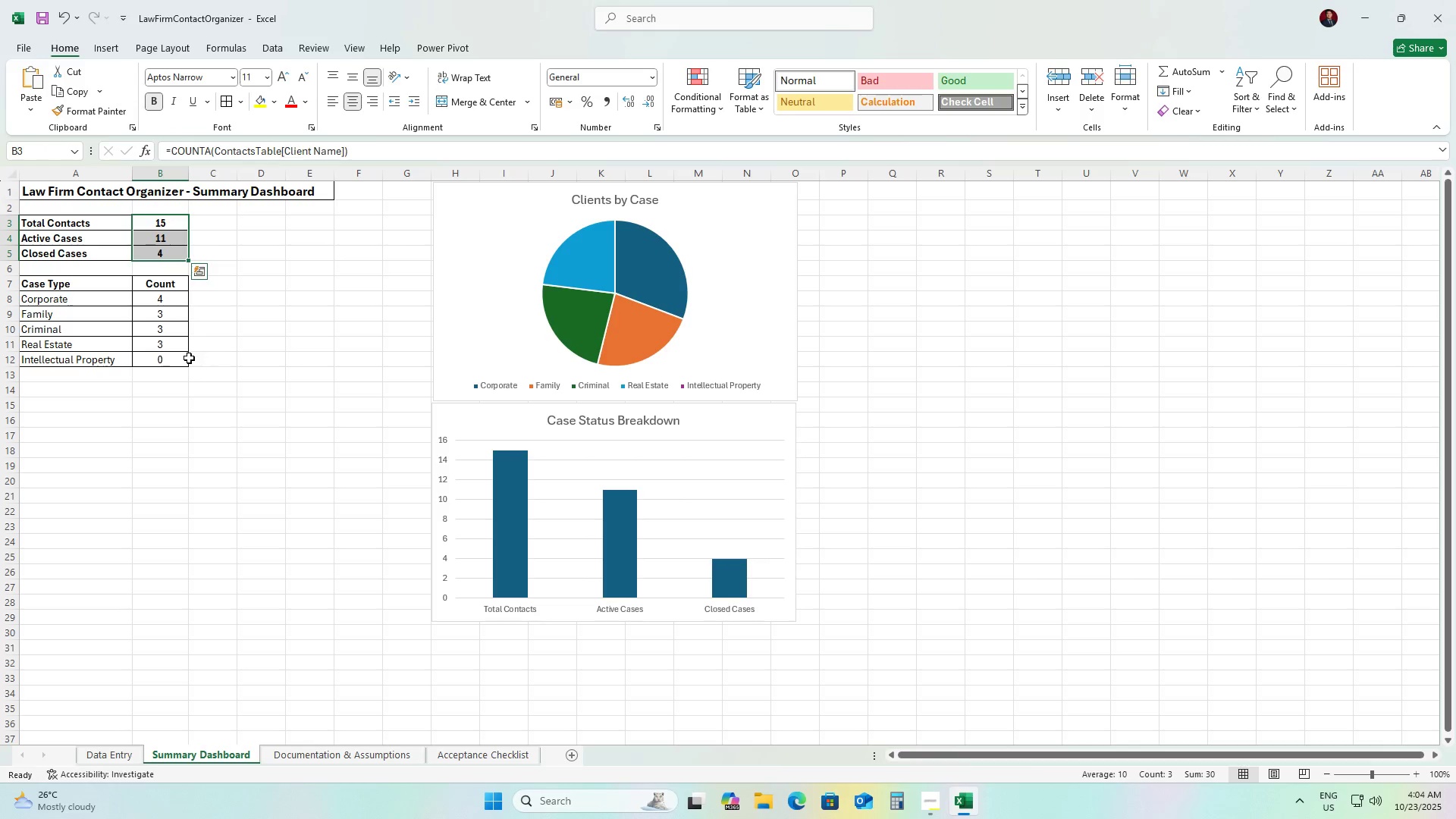 
left_click([189, 358])
 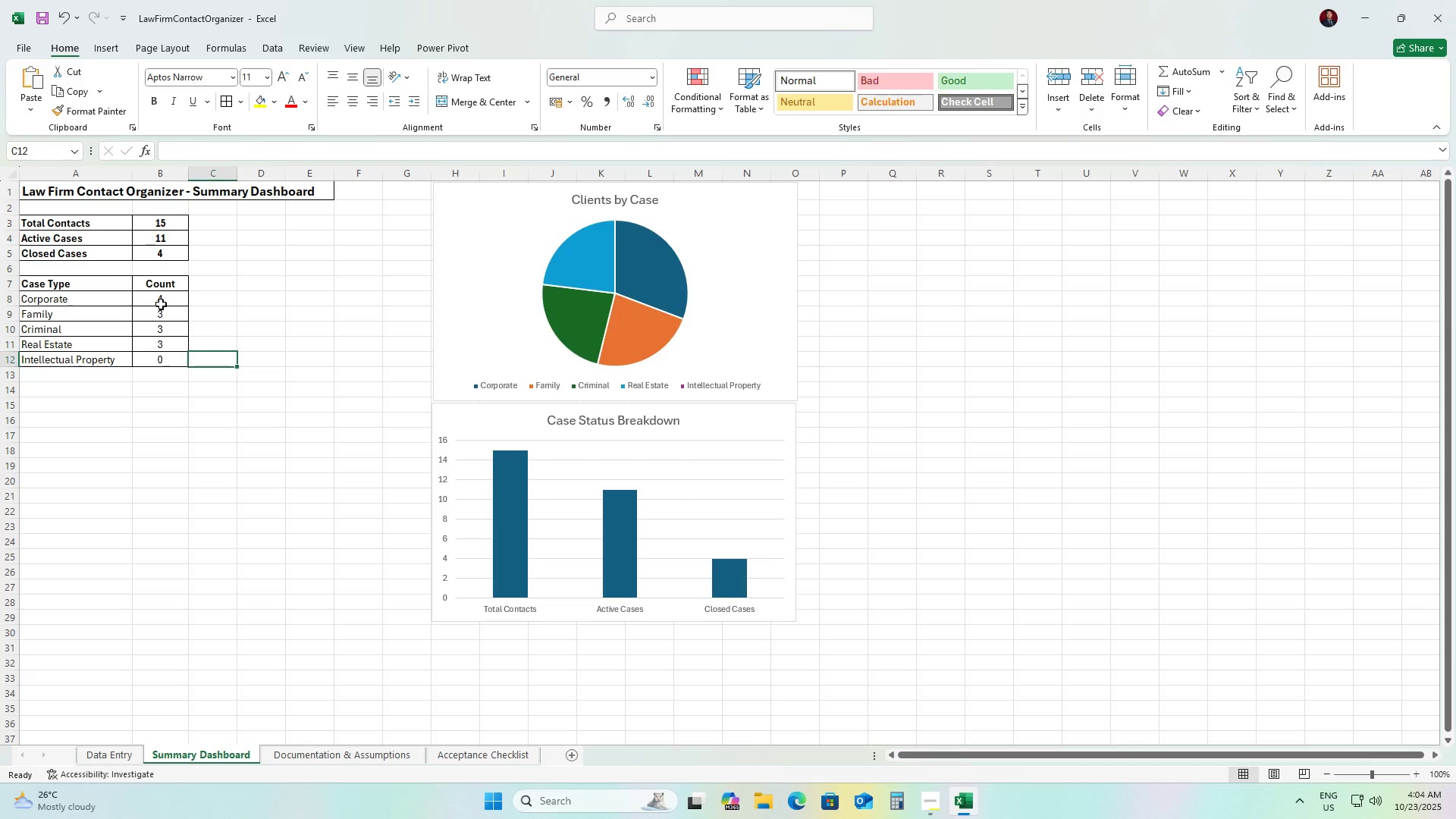 
left_click([161, 304])
 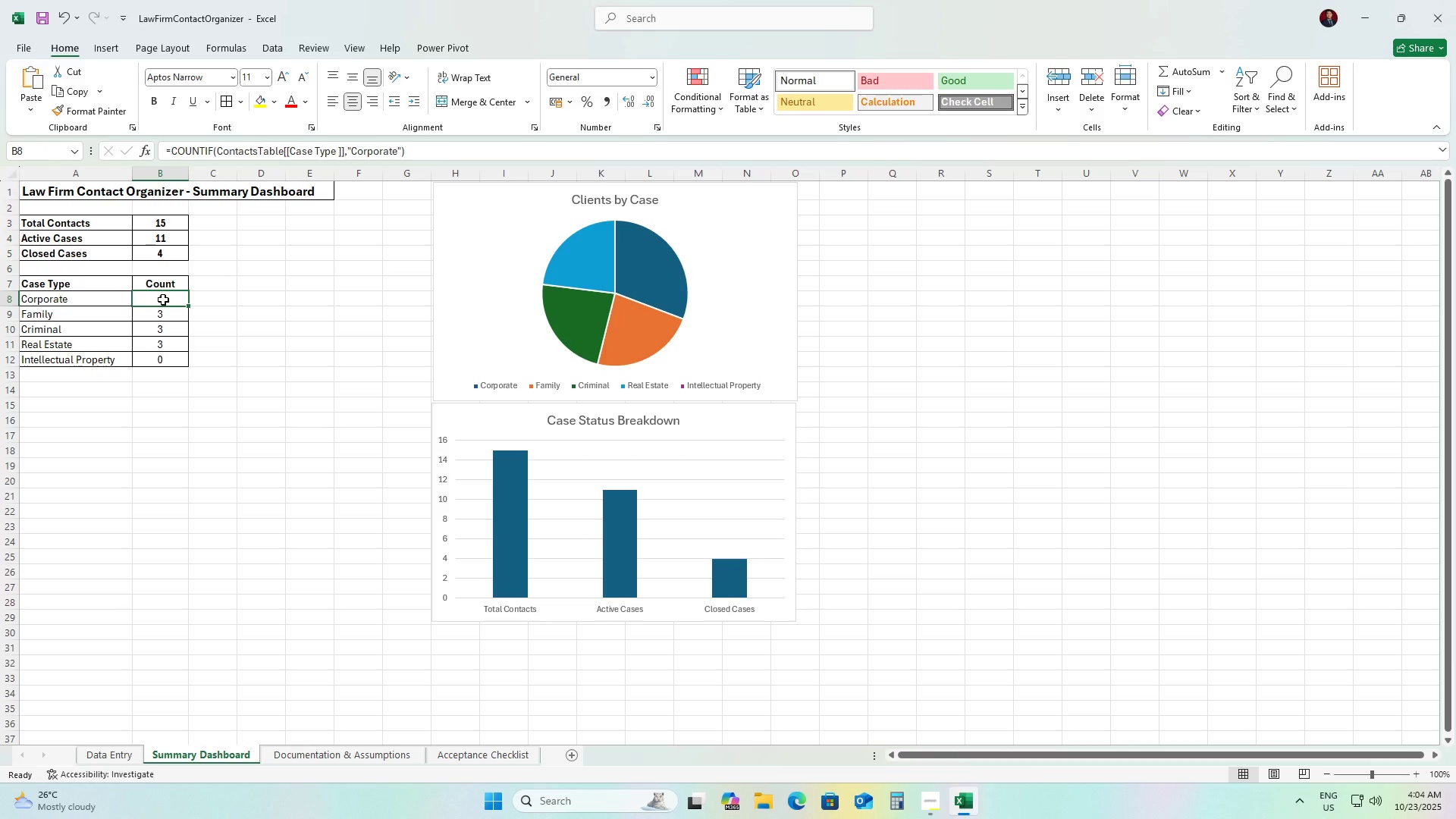 
left_click_drag(start_coordinate=[163, 300], to_coordinate=[172, 356])
 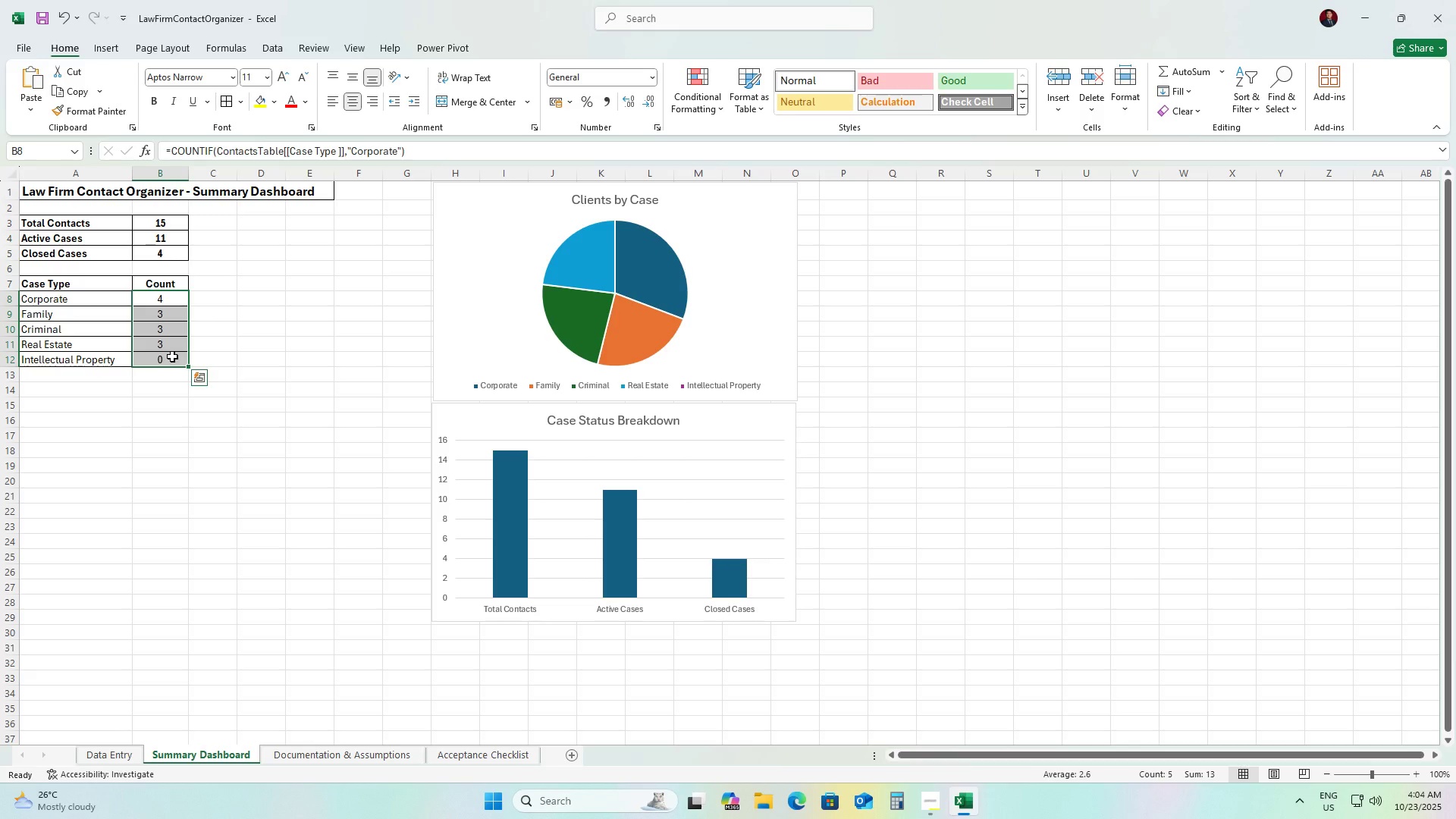 
key(Control+B)
 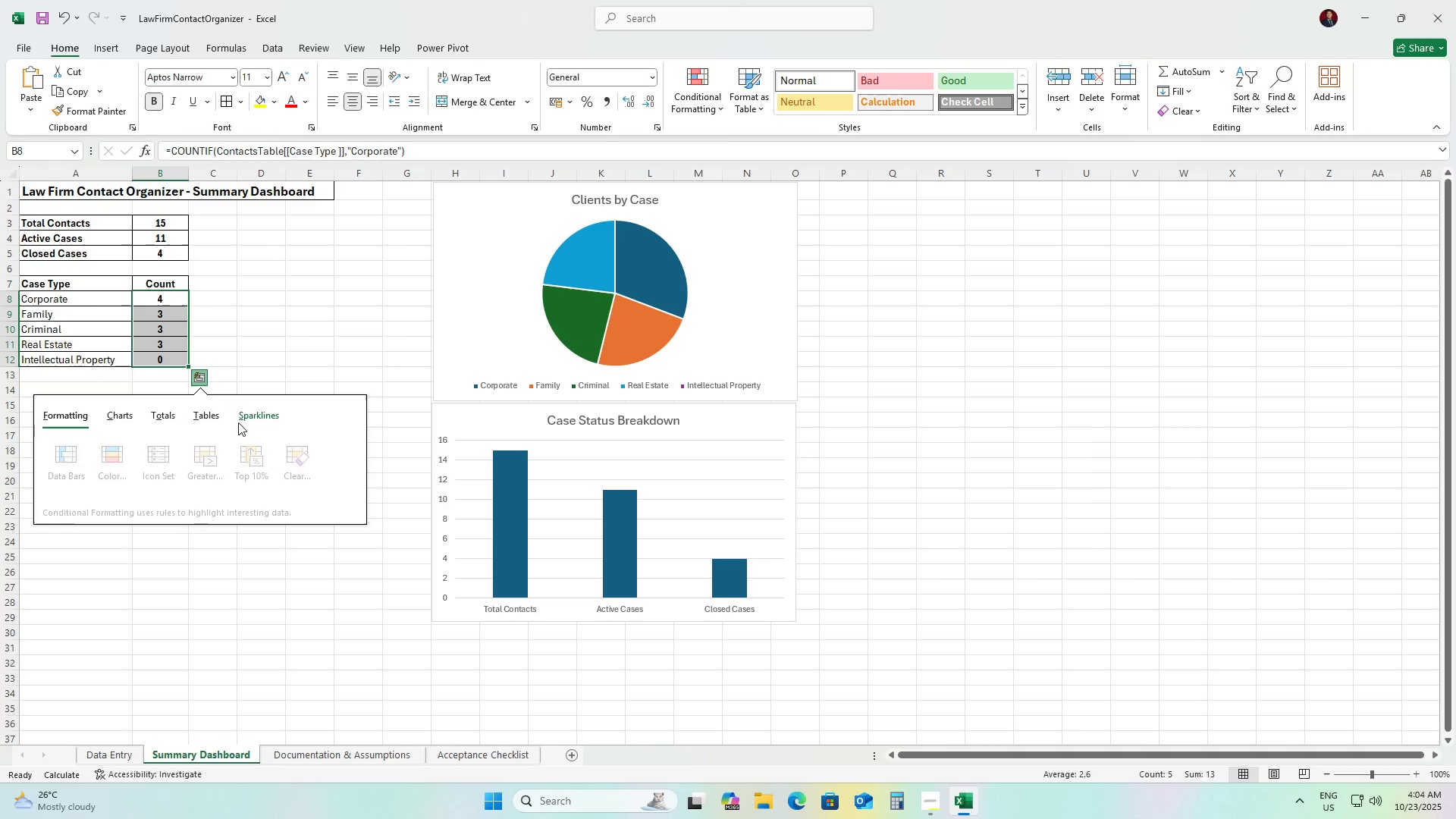 
left_click([238, 422])
 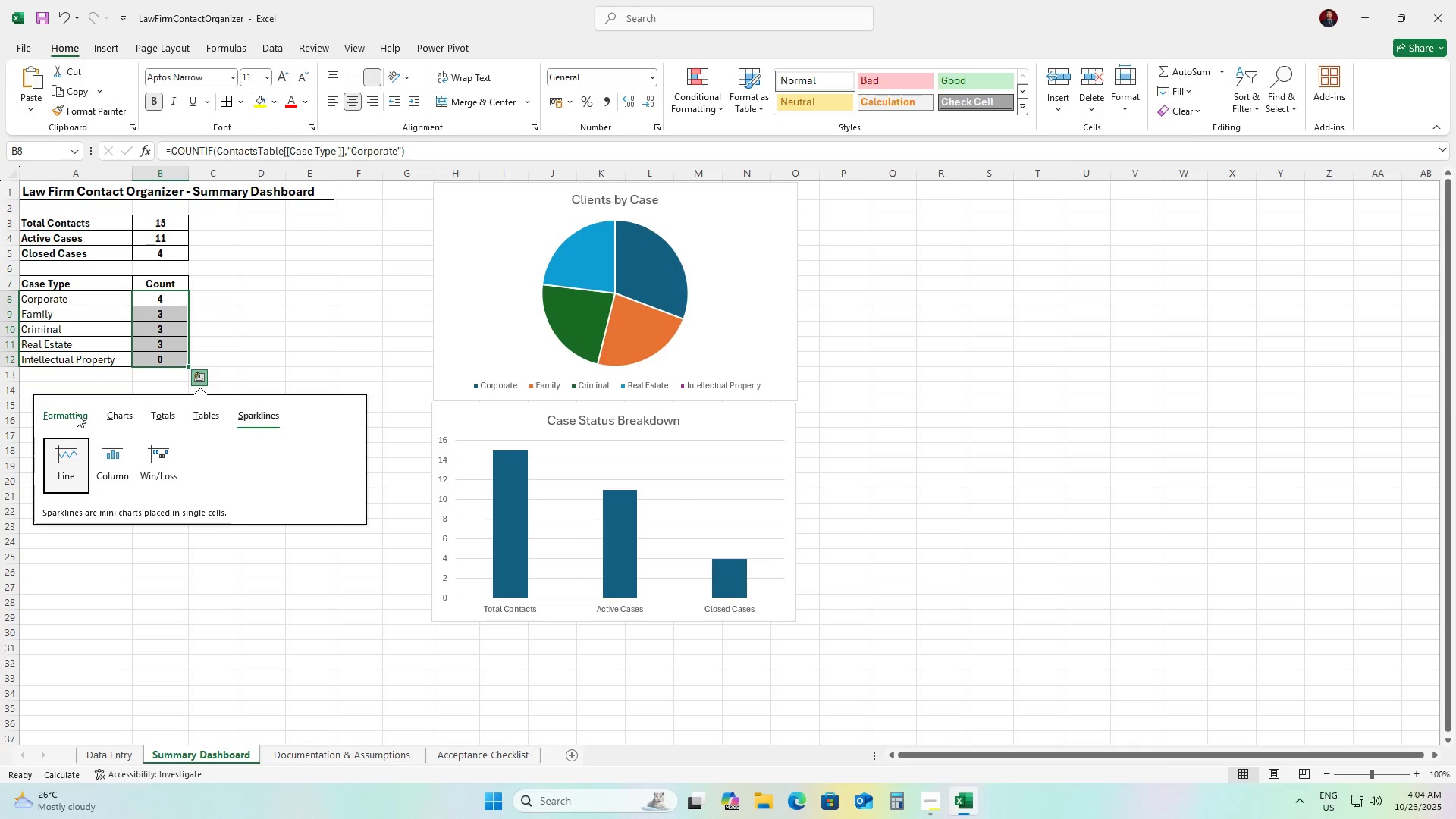 
left_click([74, 414])
 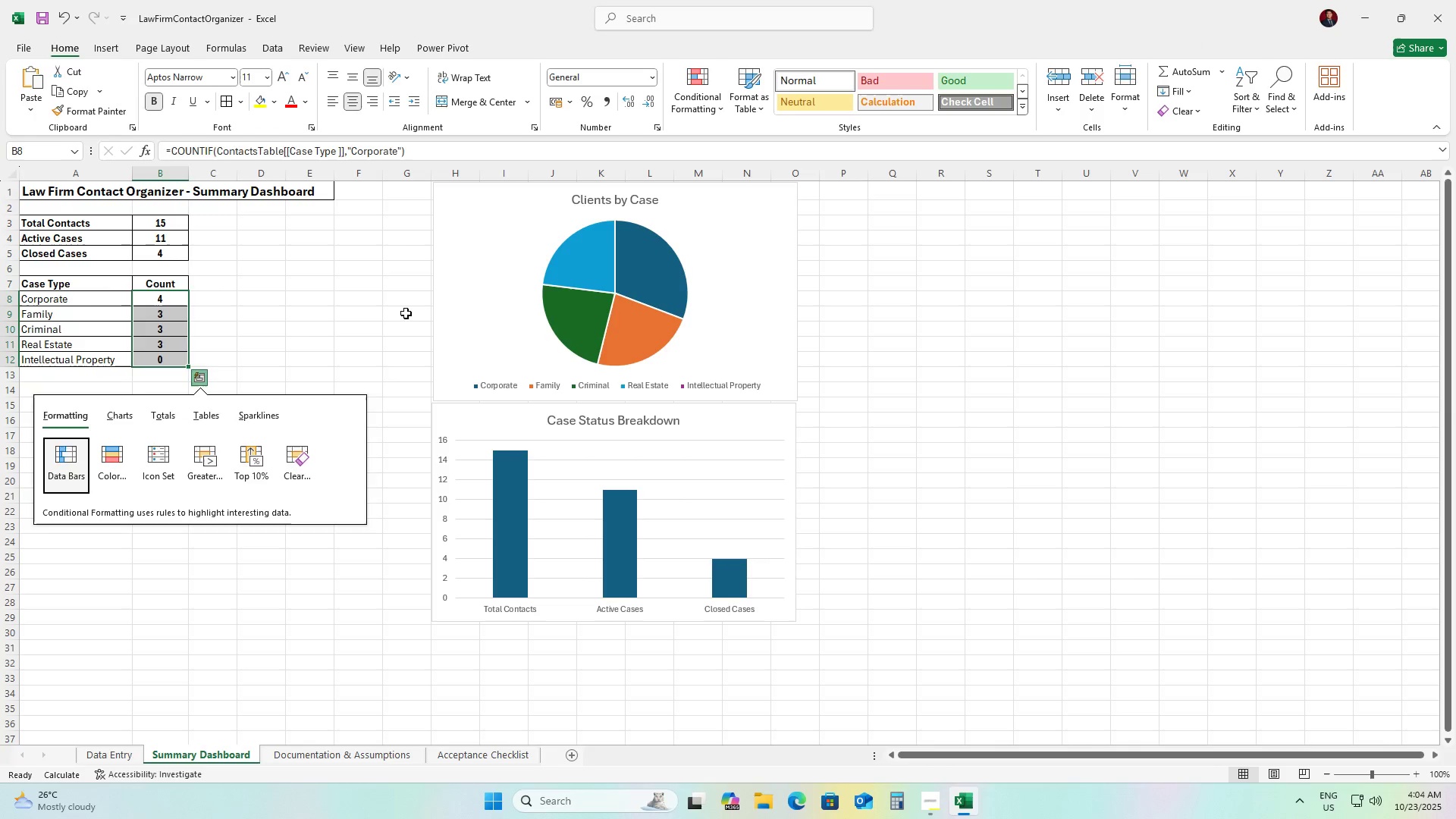 
left_click([406, 313])
 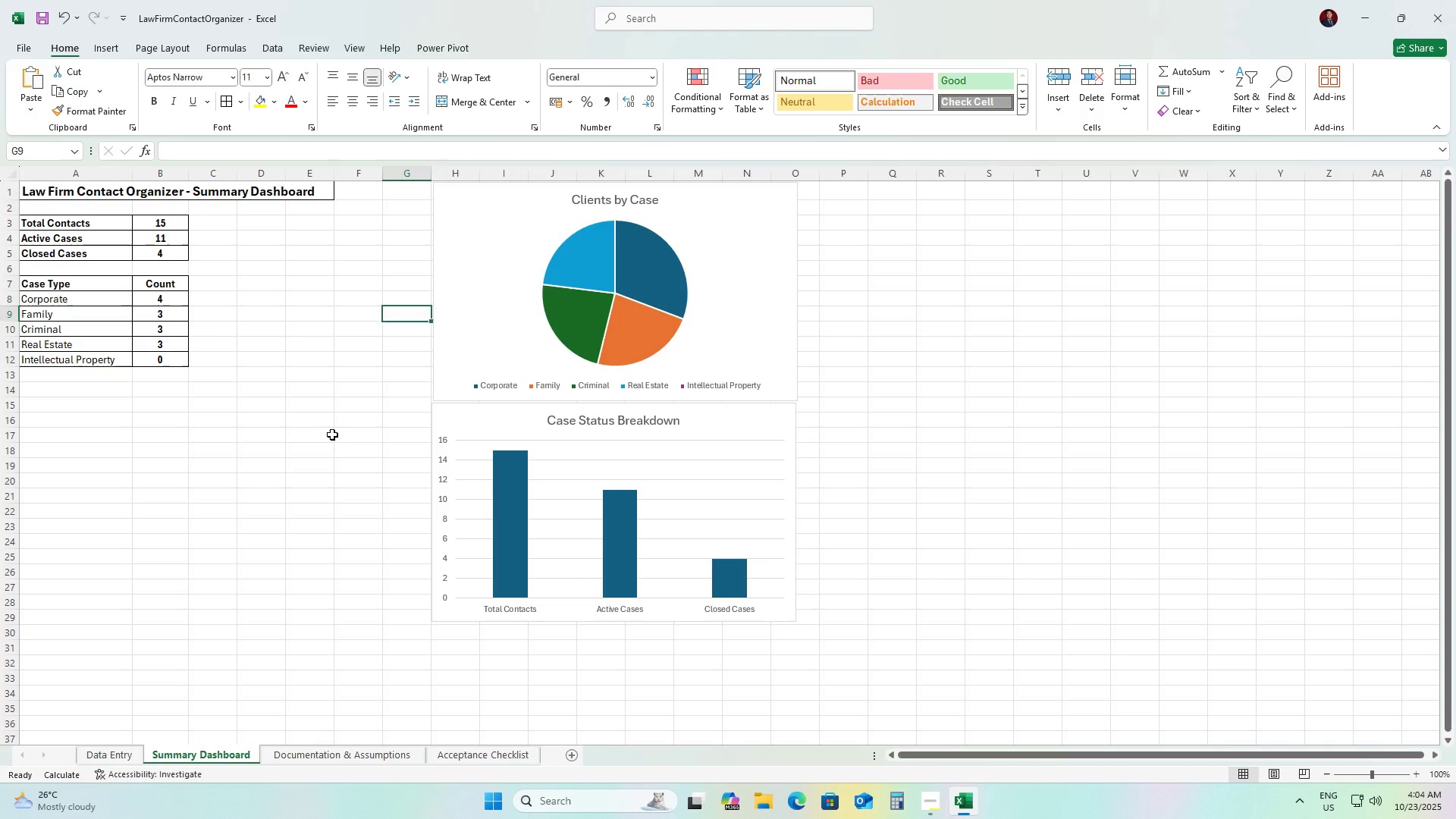 
left_click([332, 435])
 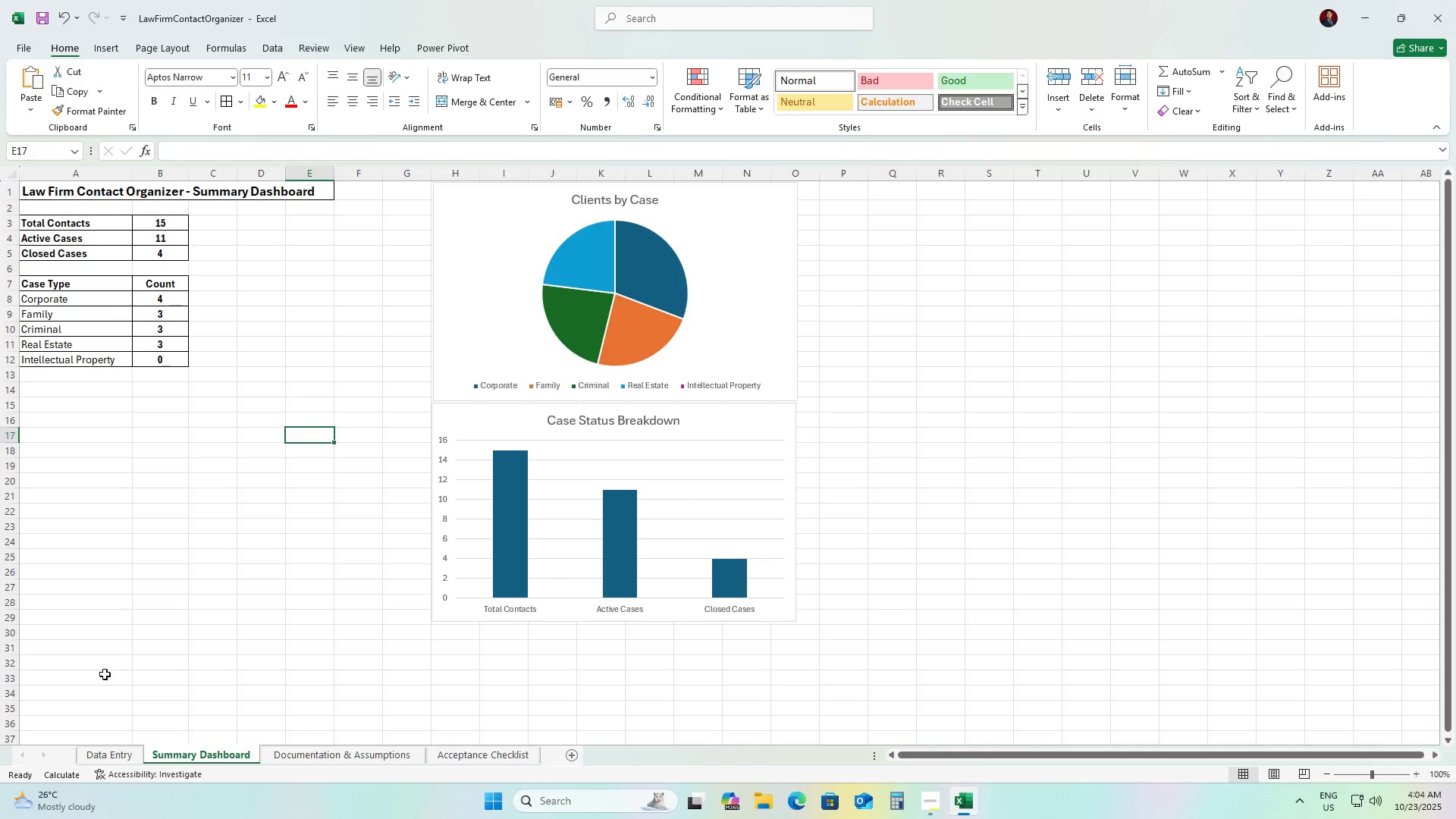 
left_click([104, 750])
 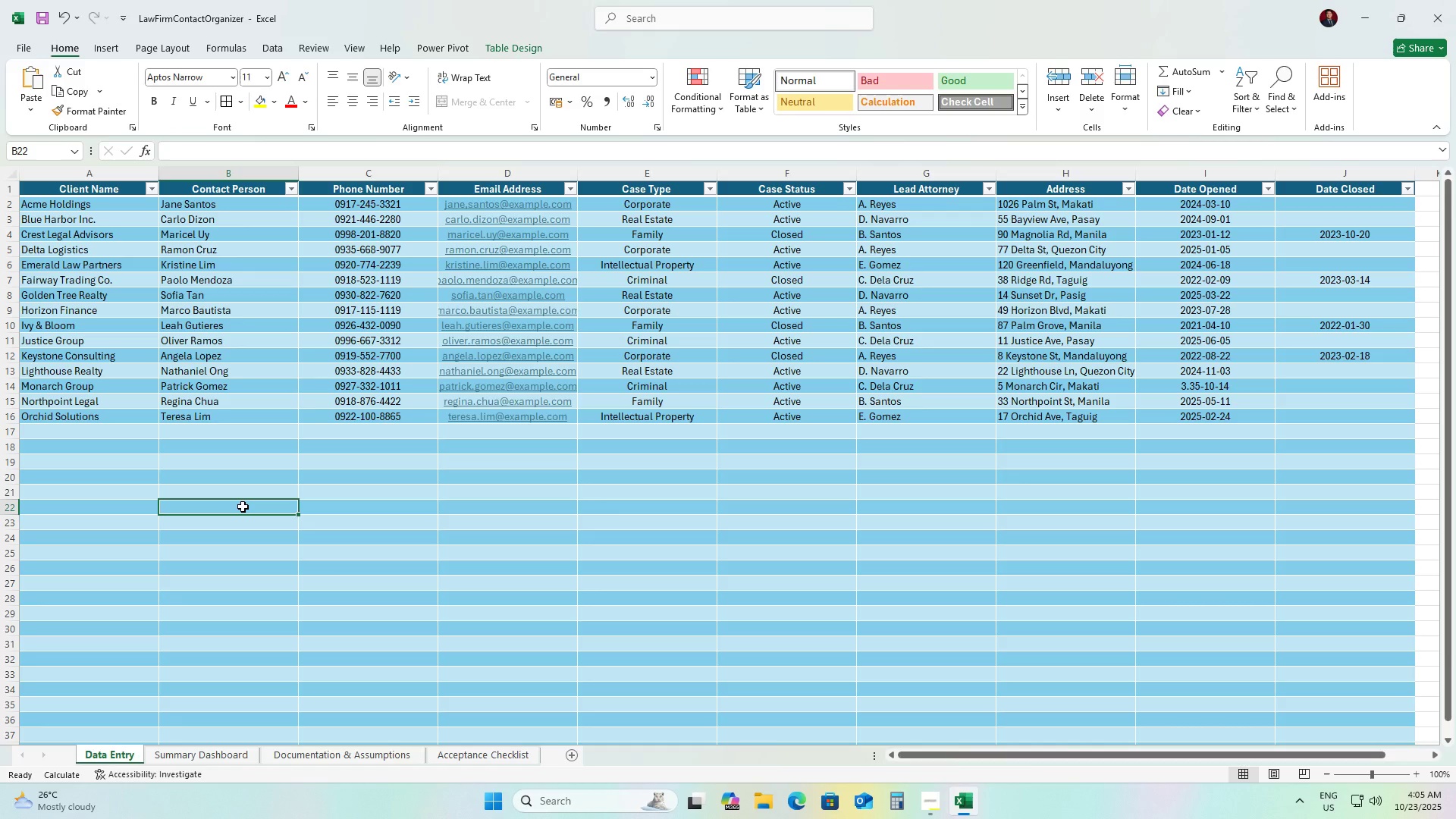 
wait(70.2)
 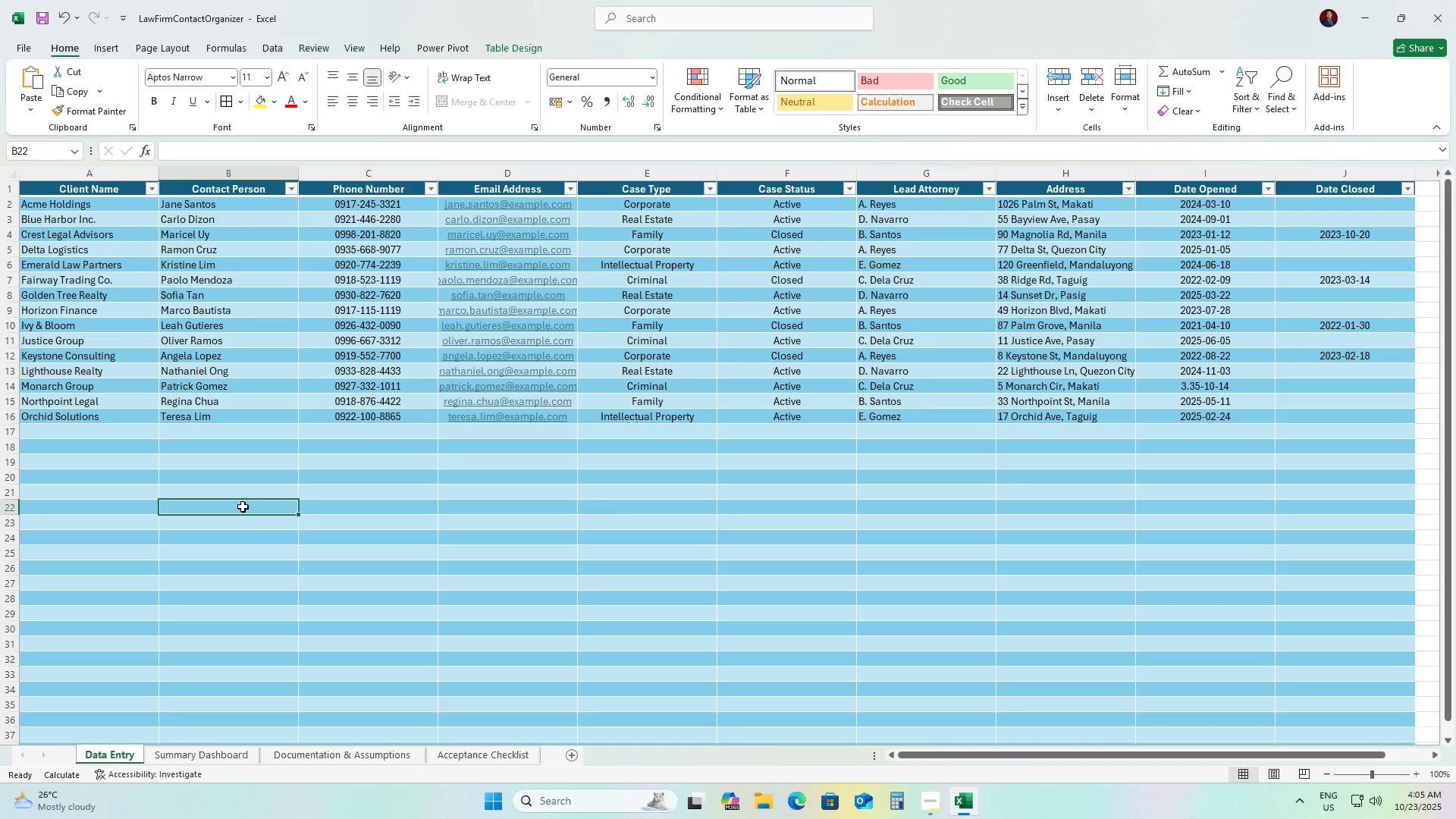 
left_click([460, 753])
 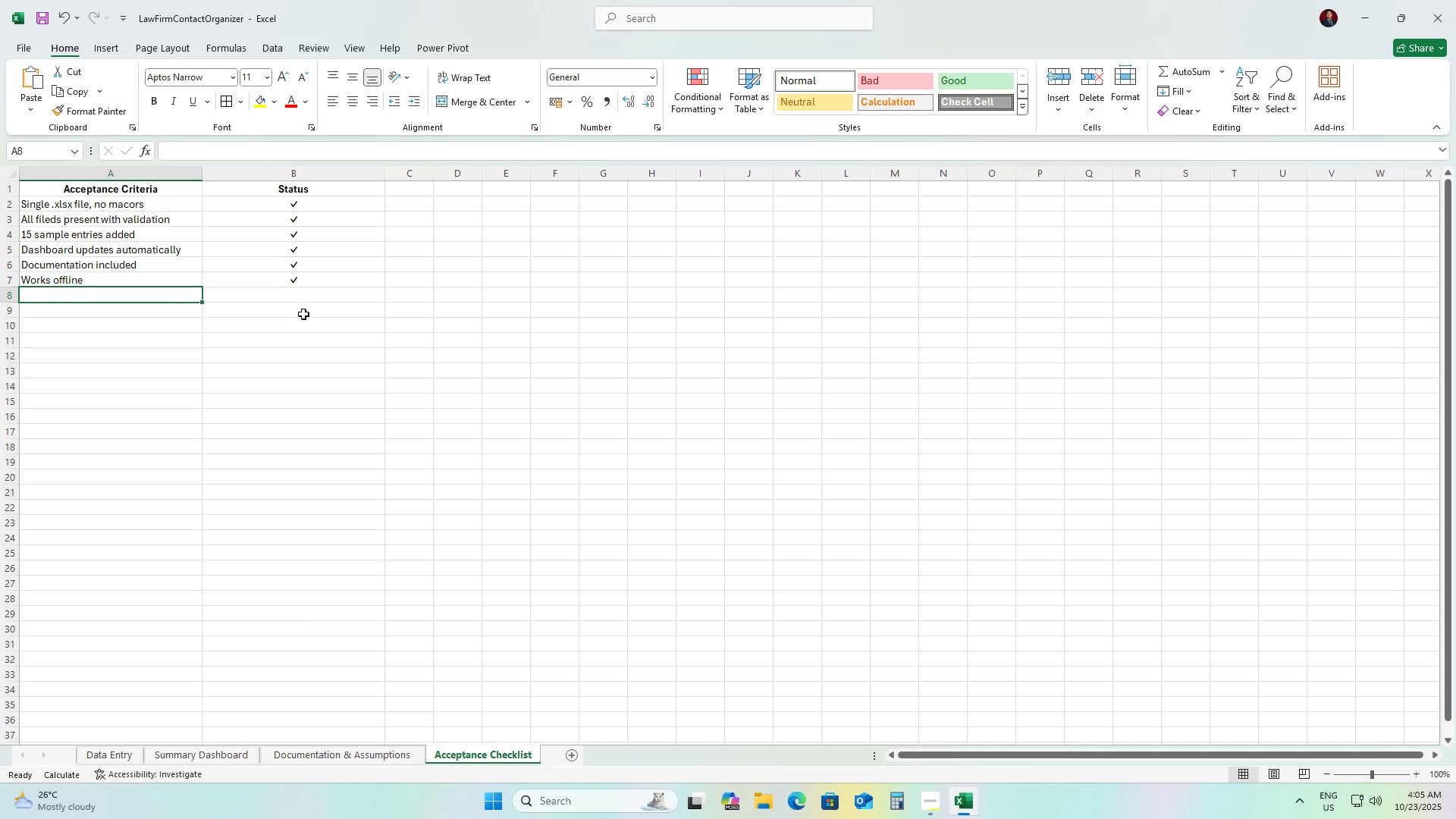 
scroll: coordinate [275, 335], scroll_direction: up, amount: 2.0
 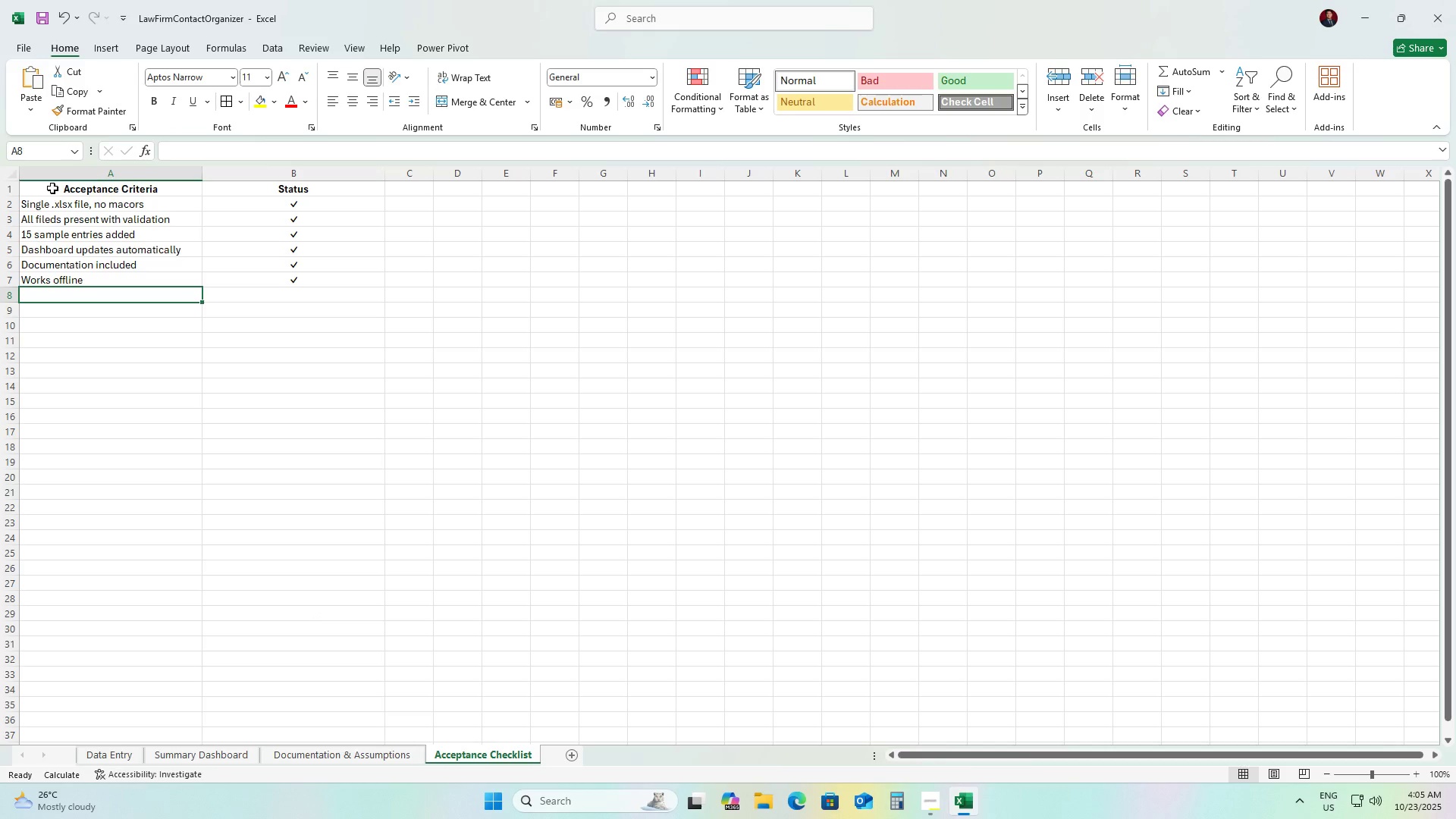 
left_click_drag(start_coordinate=[52, 188], to_coordinate=[309, 278])
 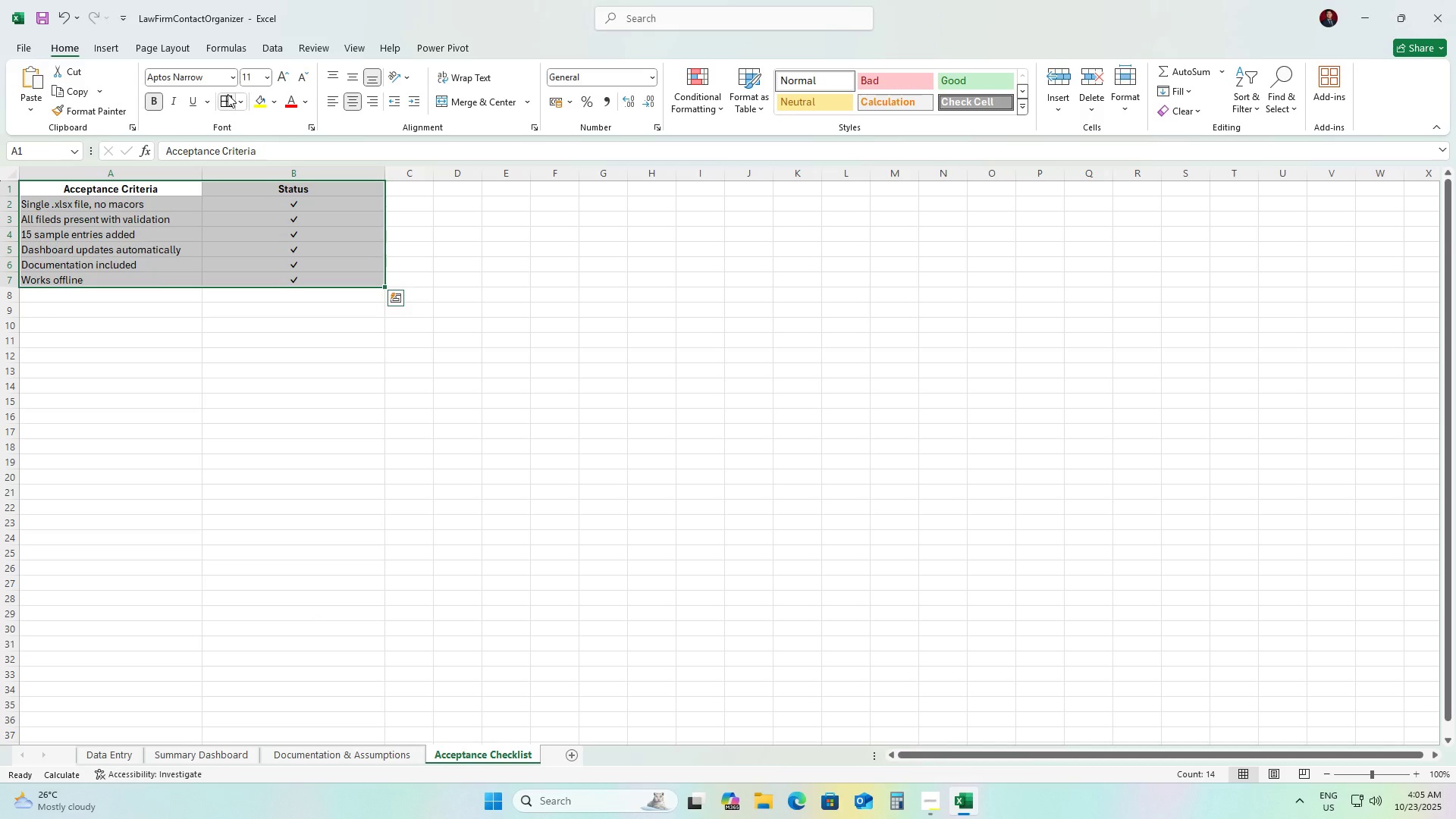 
left_click([228, 94])
 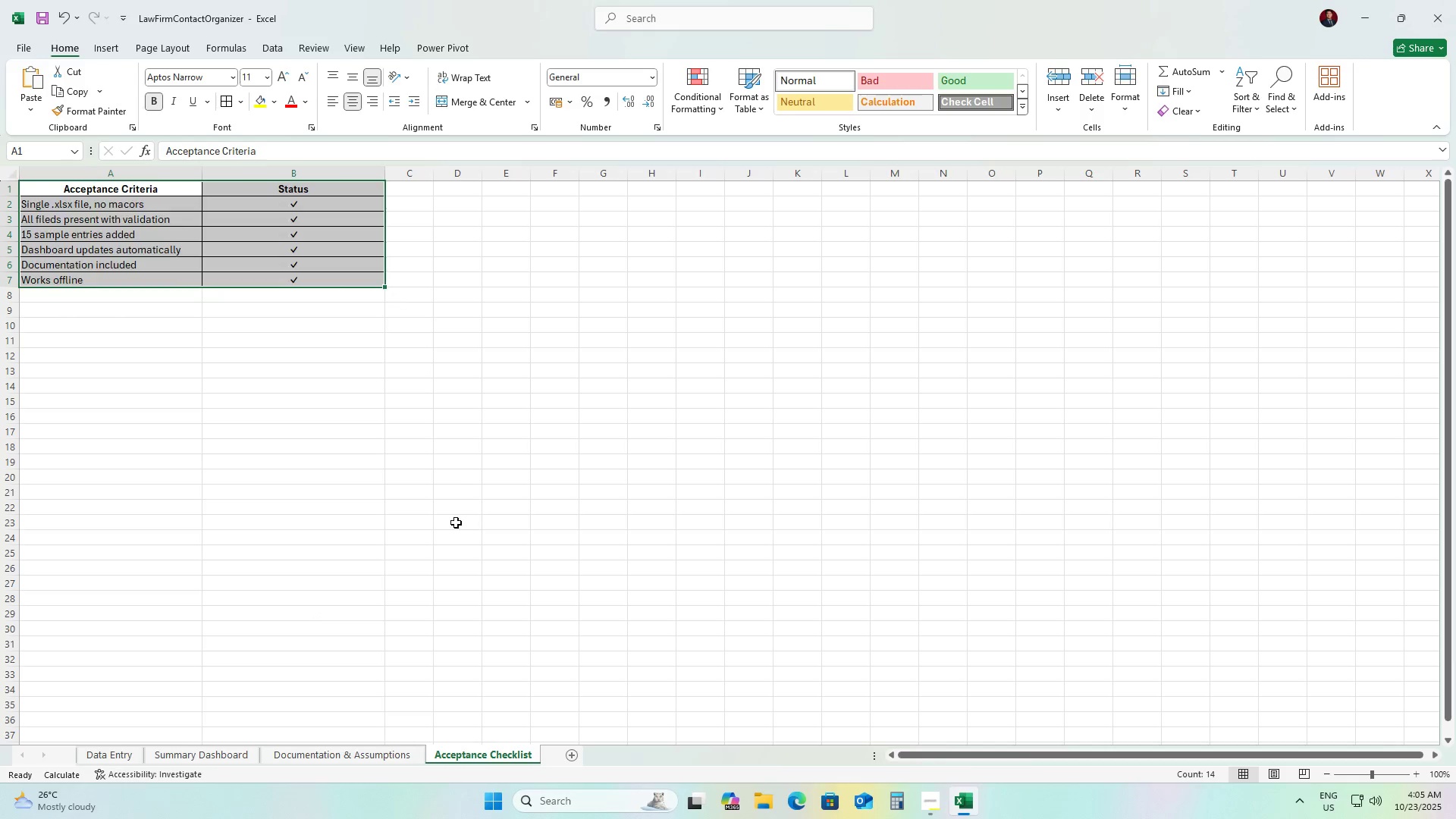 
double_click([456, 522])
 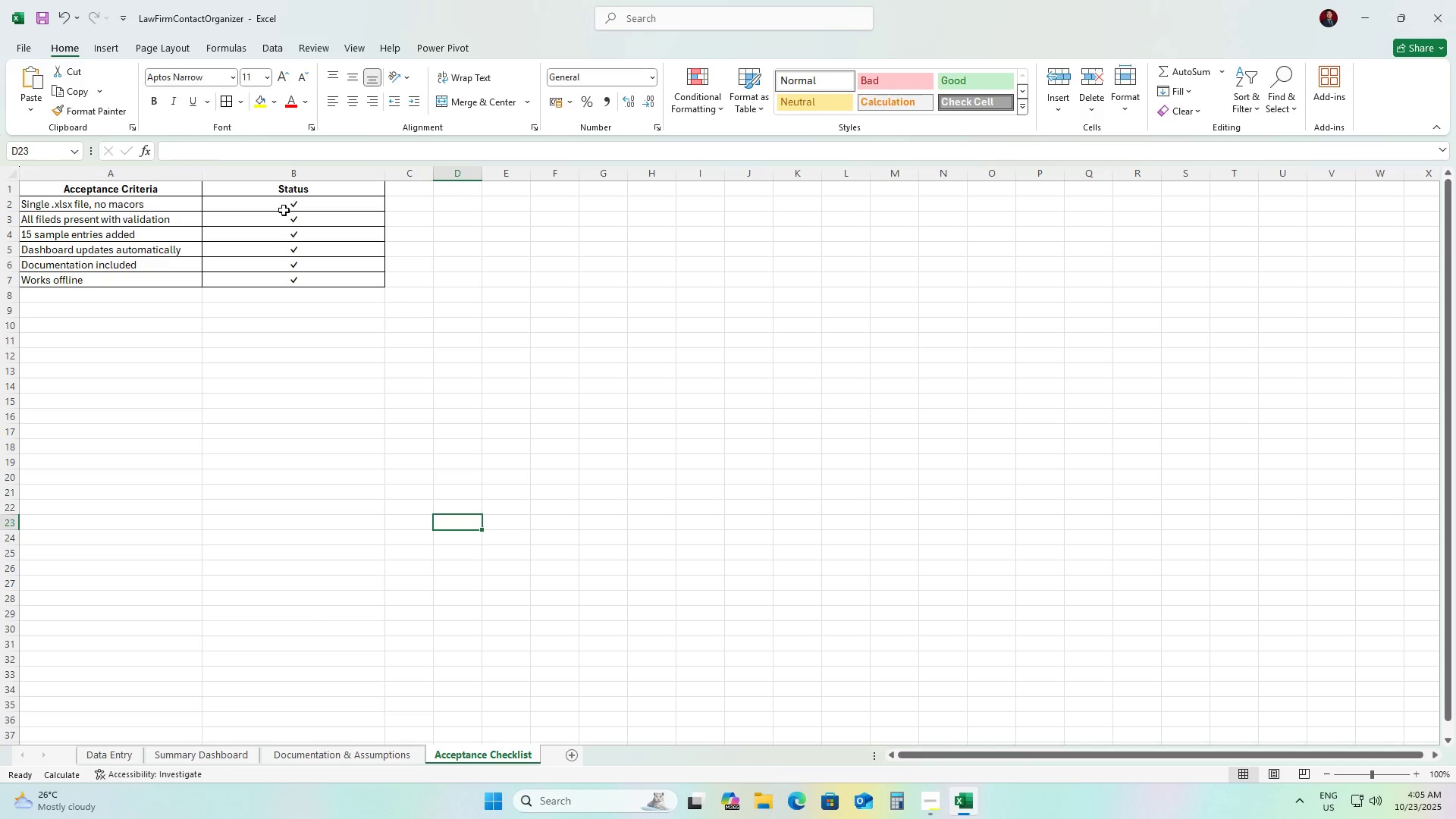 
left_click_drag(start_coordinate=[284, 205], to_coordinate=[315, 279])
 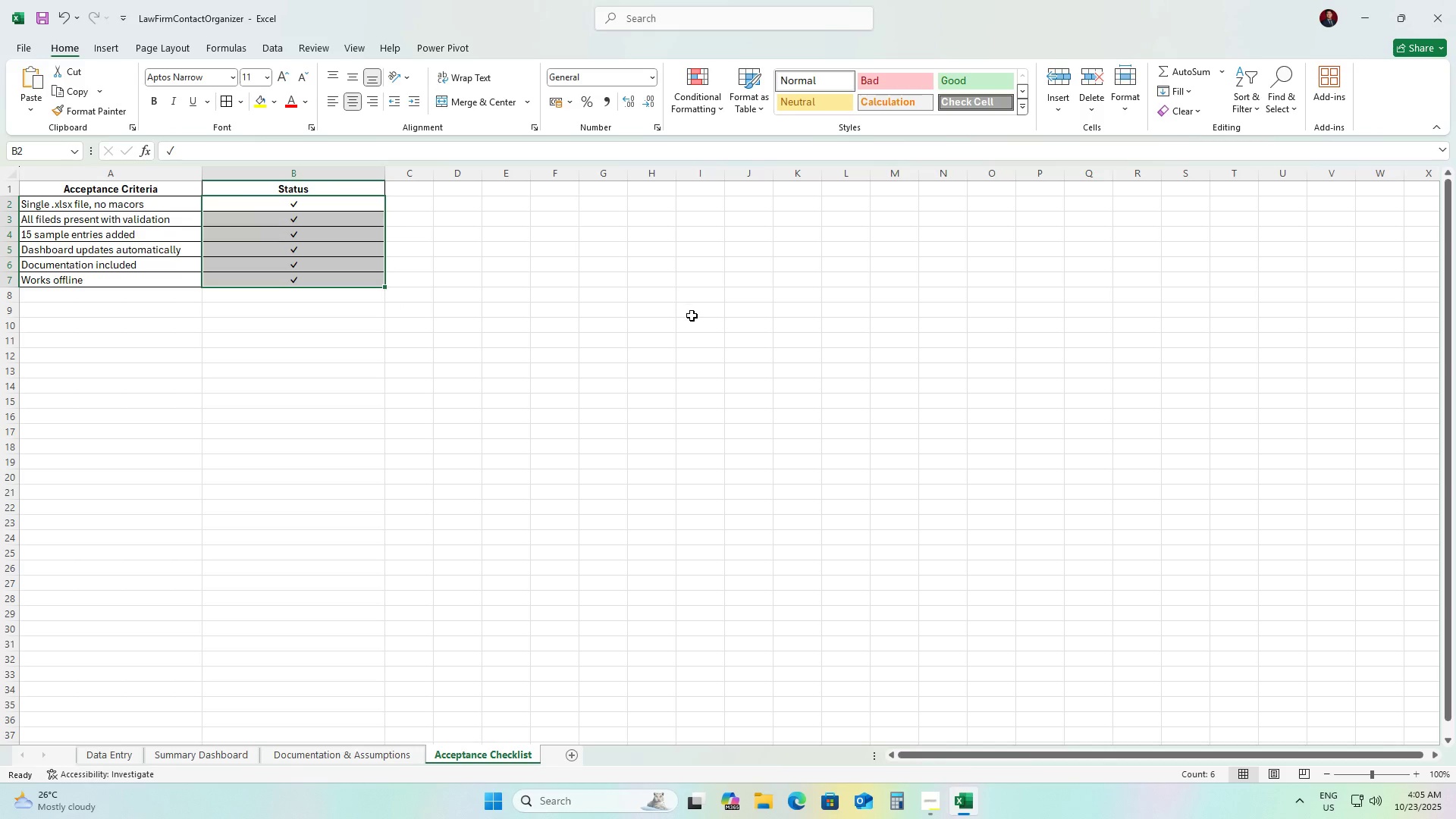 
left_click([980, 81])
 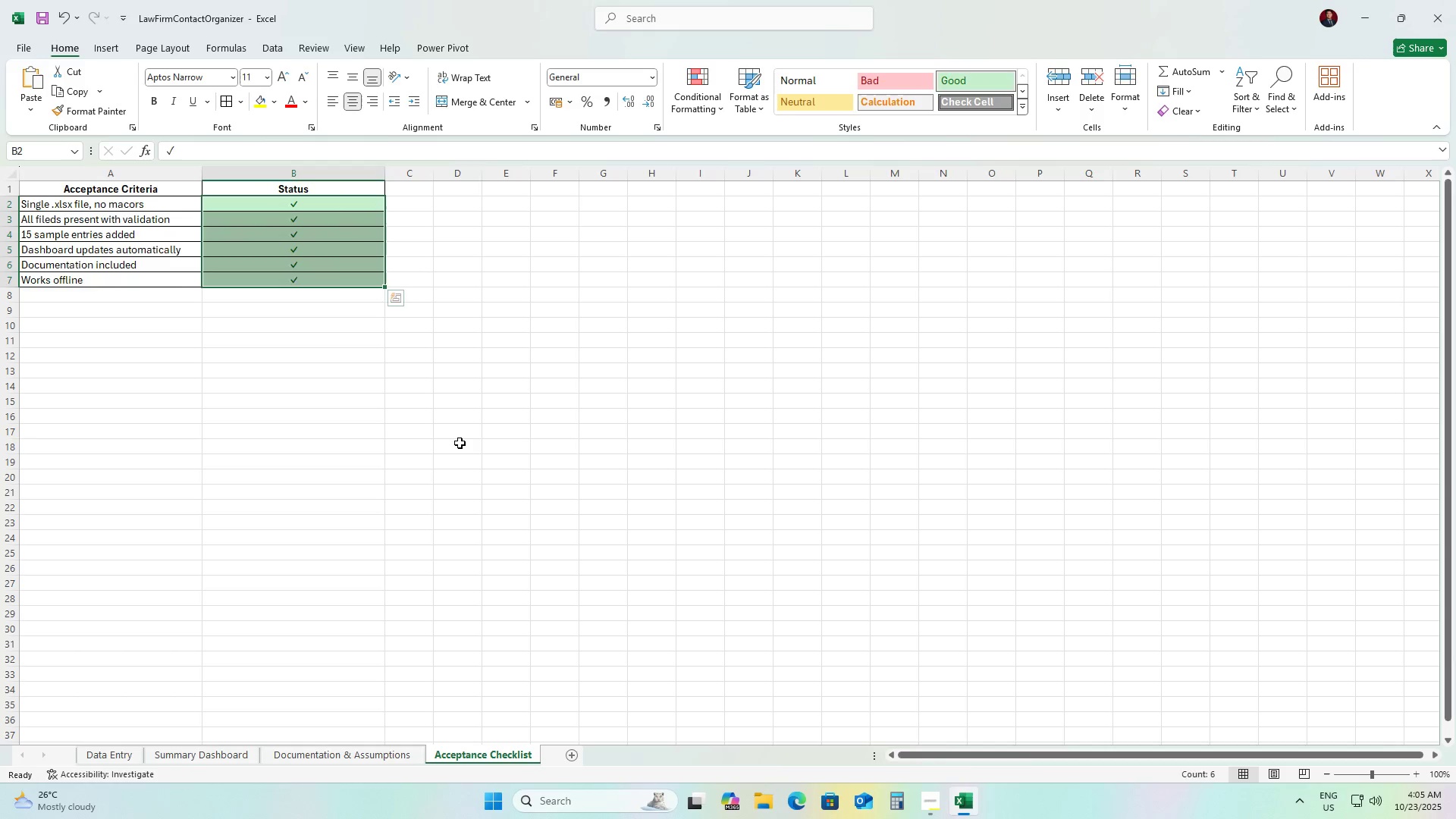 
left_click([460, 443])
 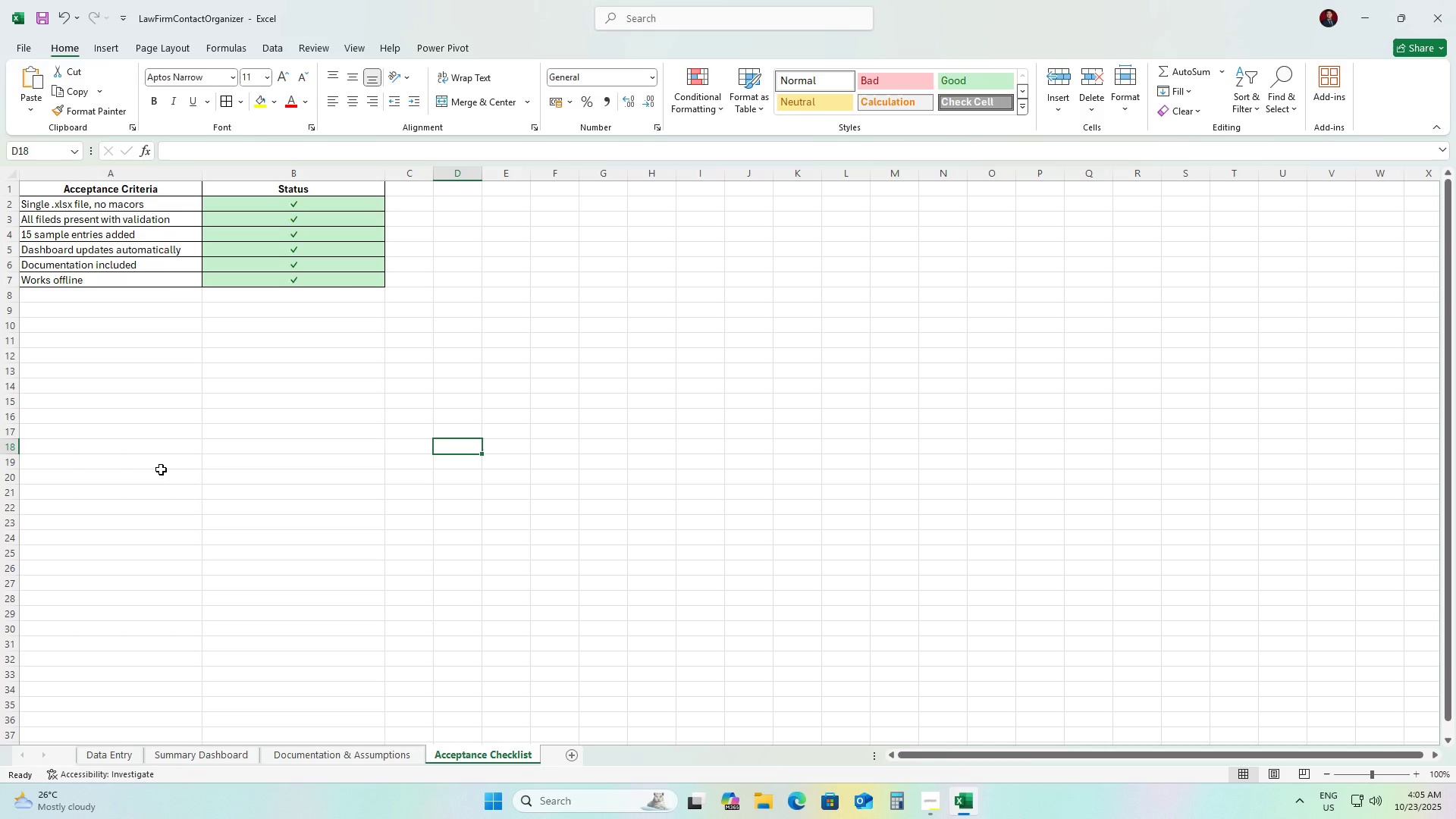 
scroll: coordinate [179, 475], scroll_direction: up, amount: 5.0
 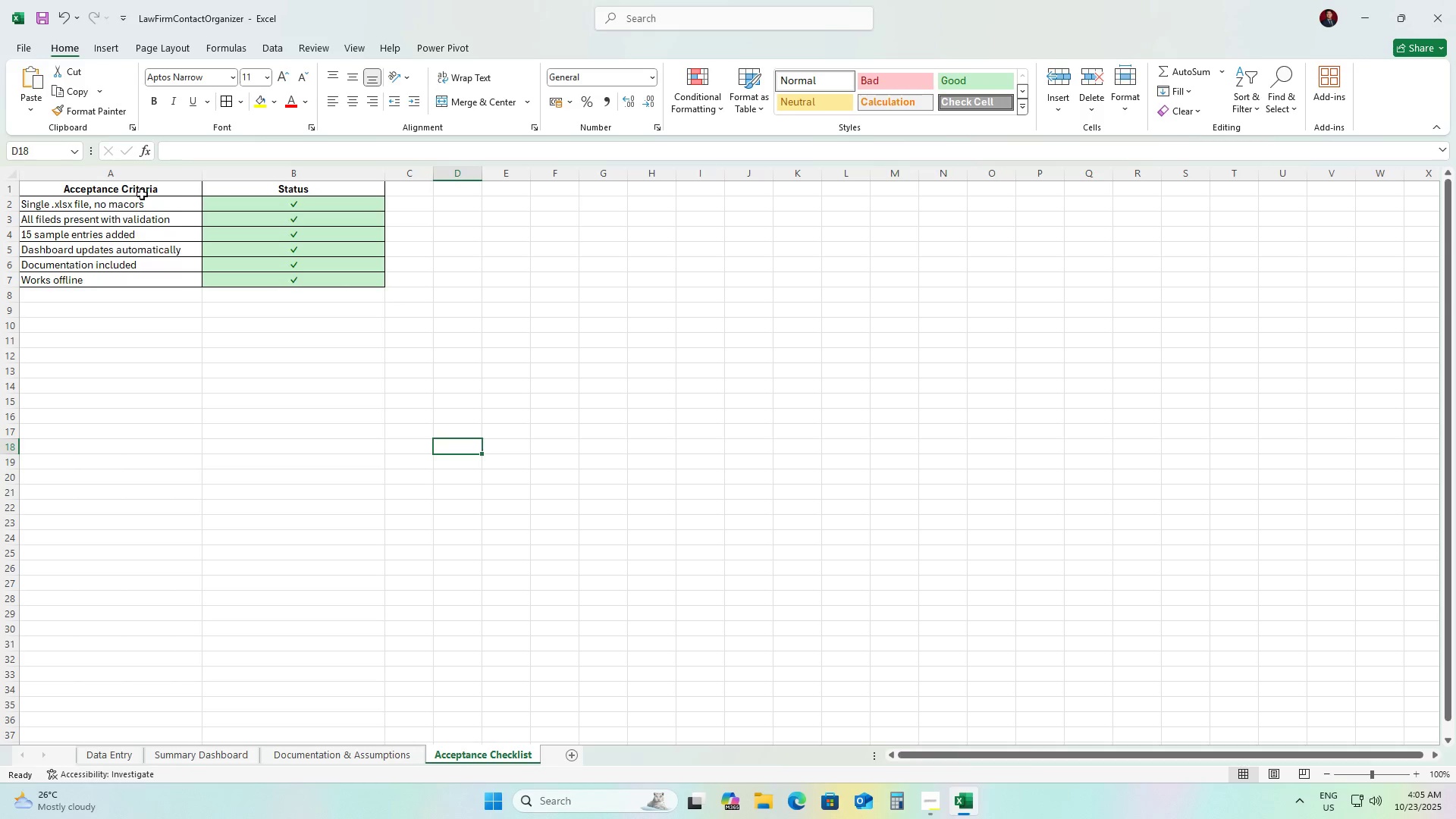 
left_click_drag(start_coordinate=[120, 190], to_coordinate=[254, 191])
 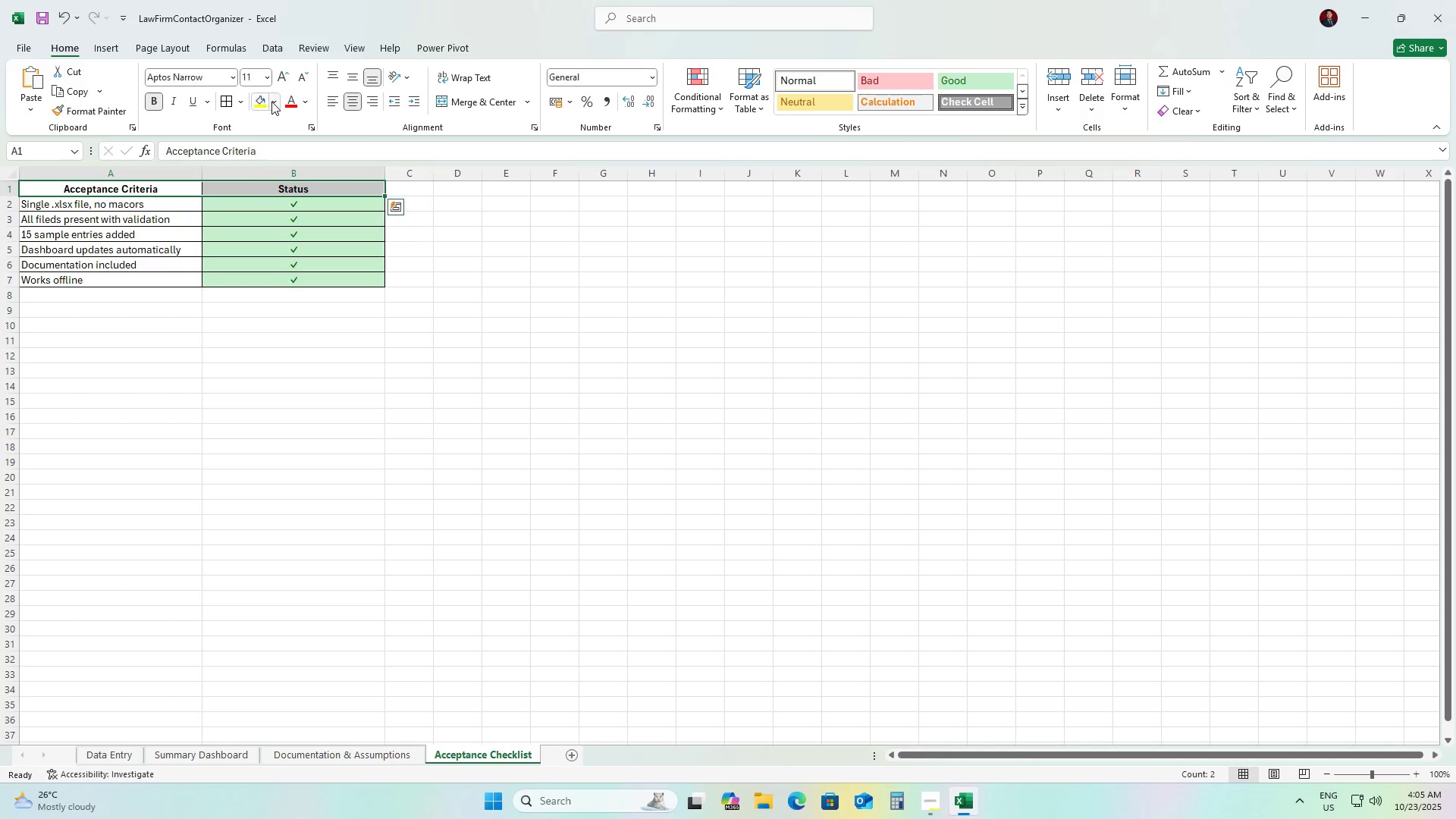 
left_click([271, 102])
 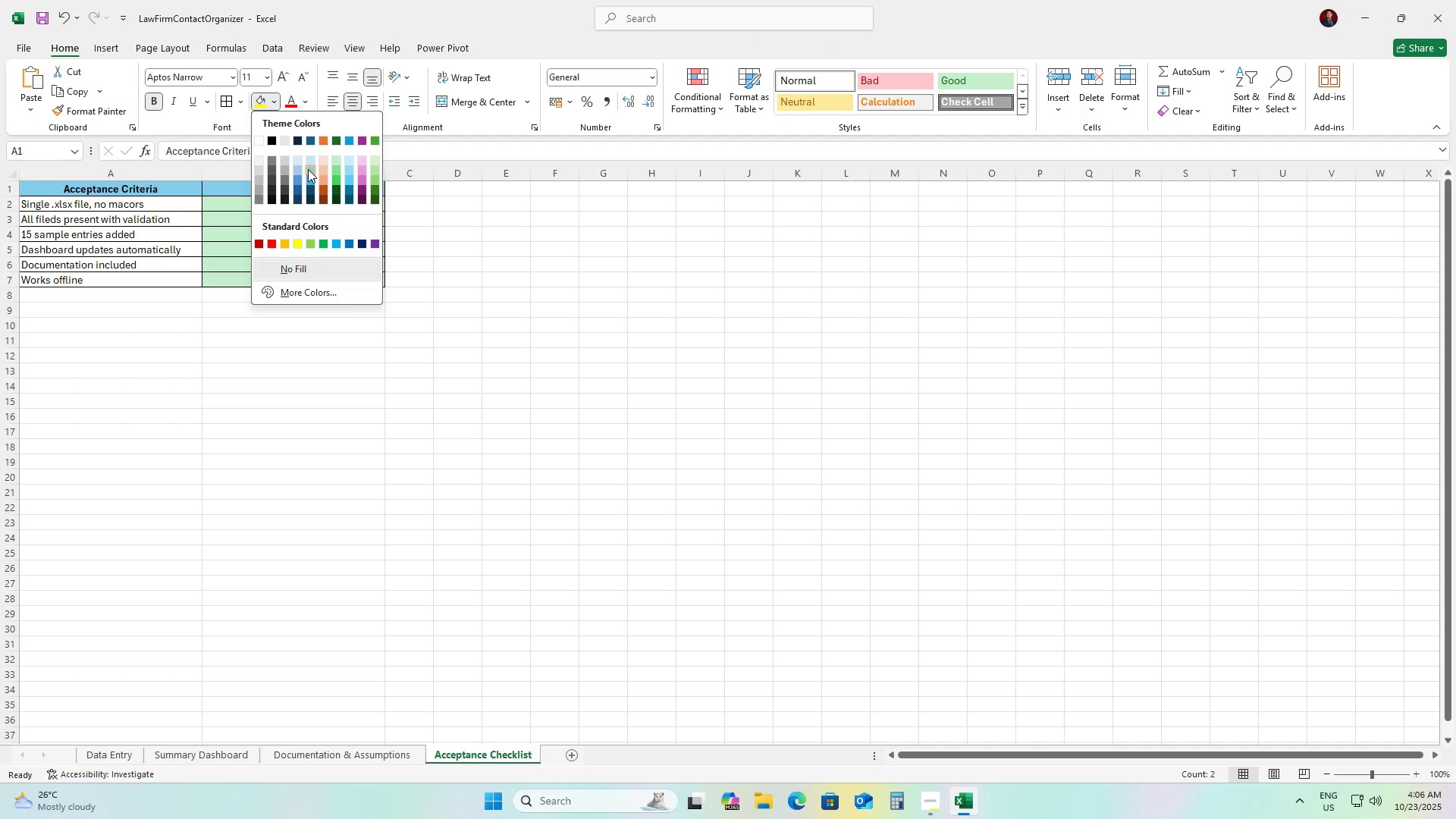 
left_click([308, 169])
 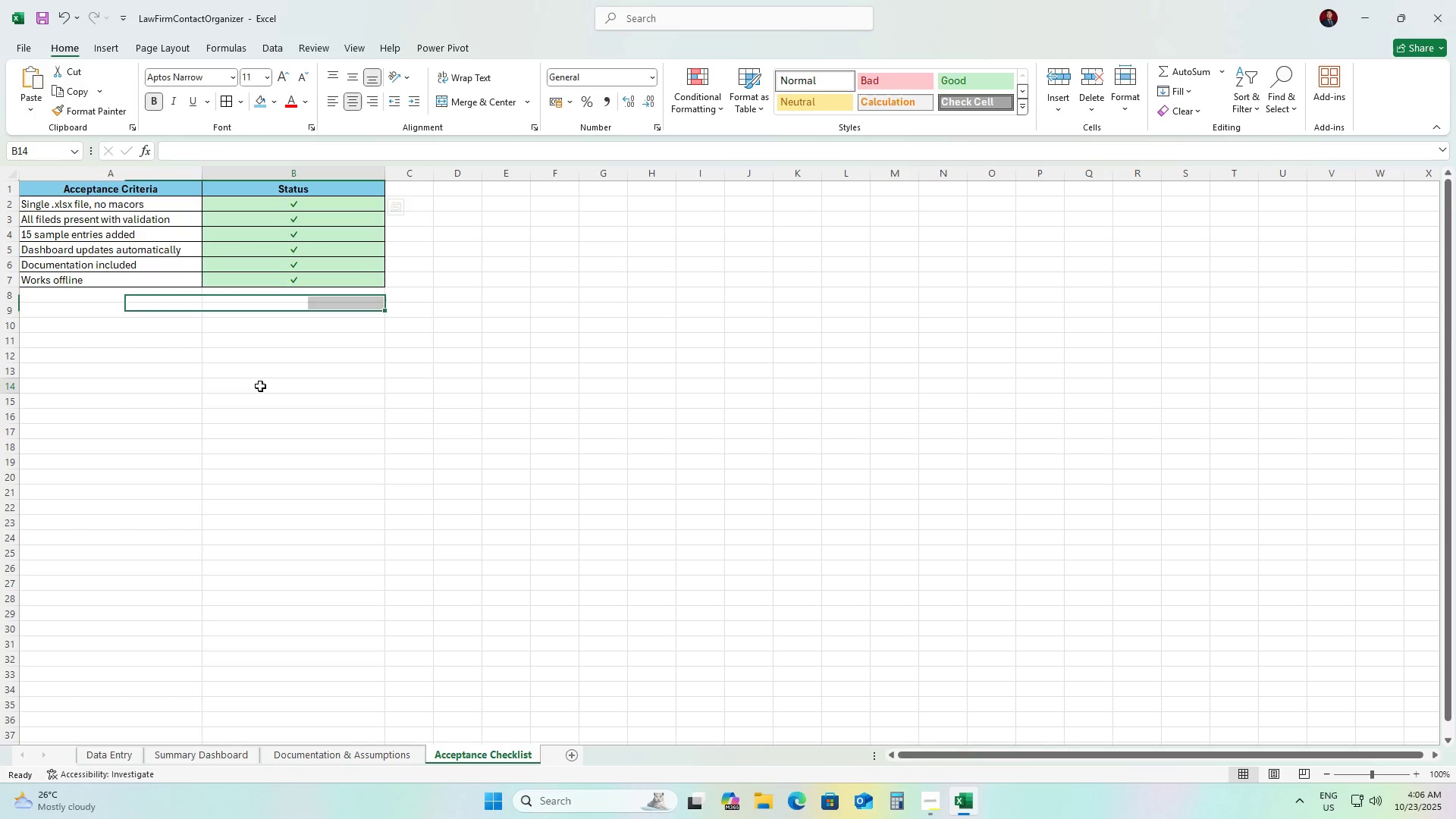 
double_click([260, 386])
 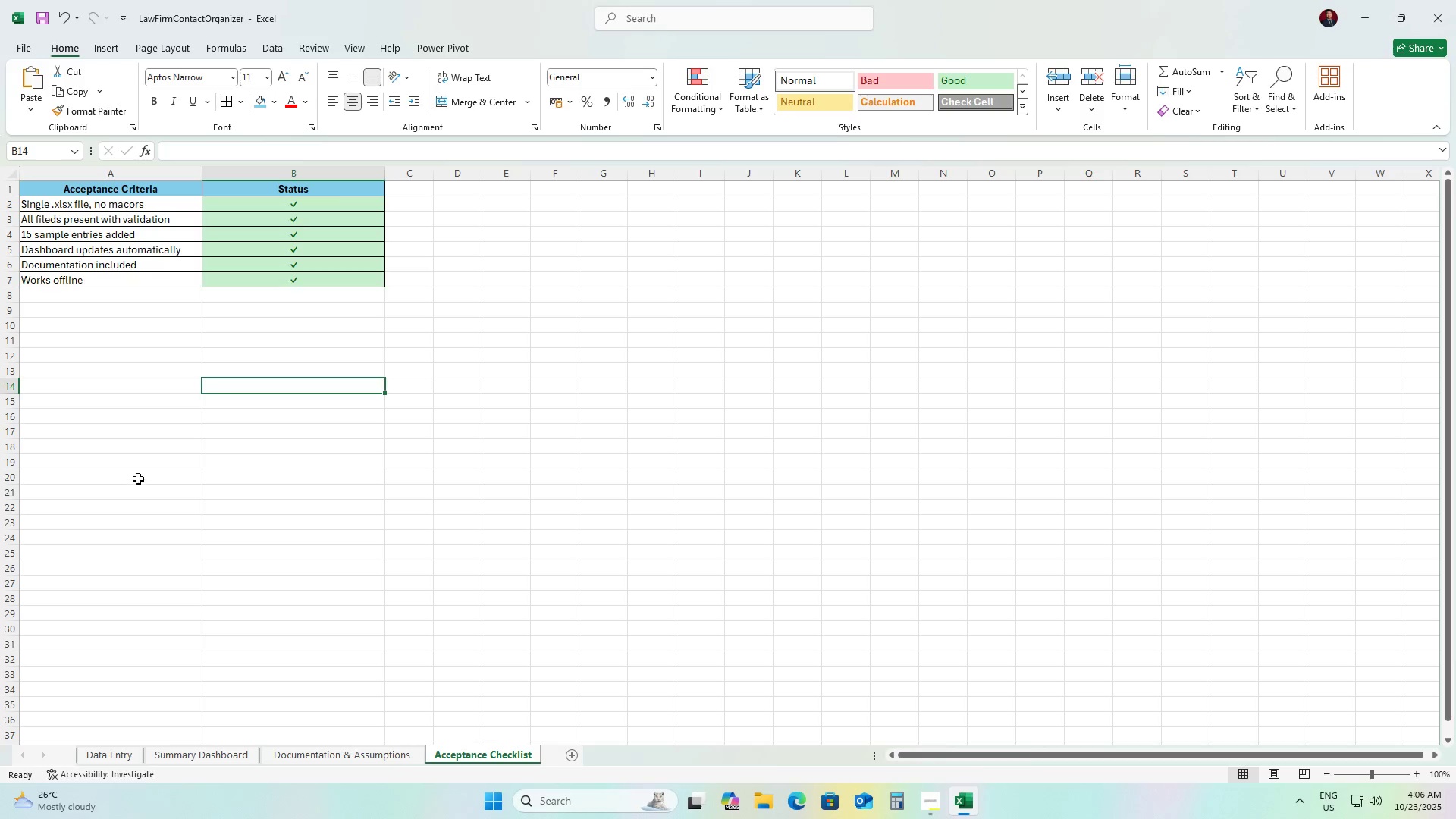 
left_click([138, 479])
 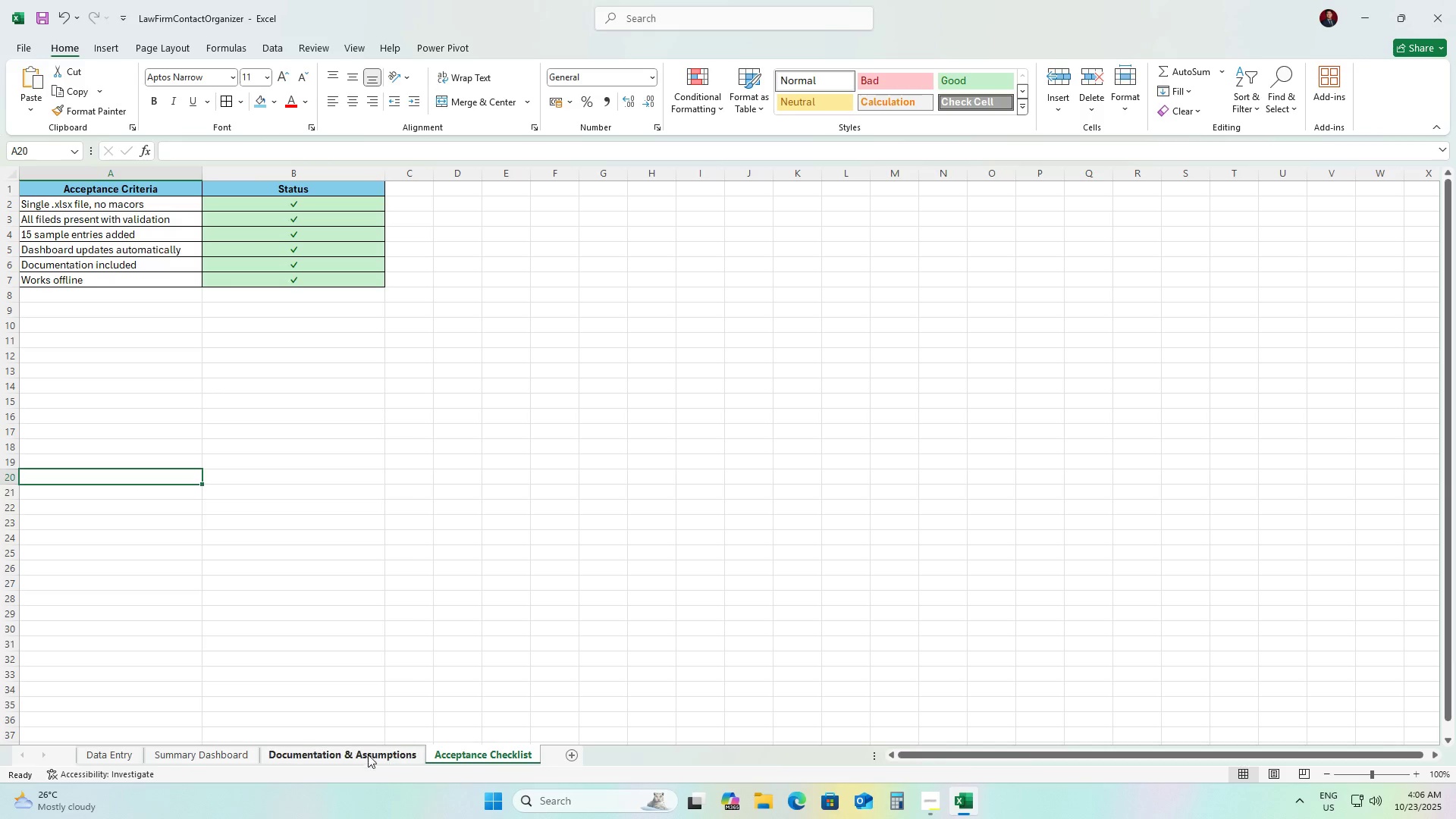 
left_click([369, 760])
 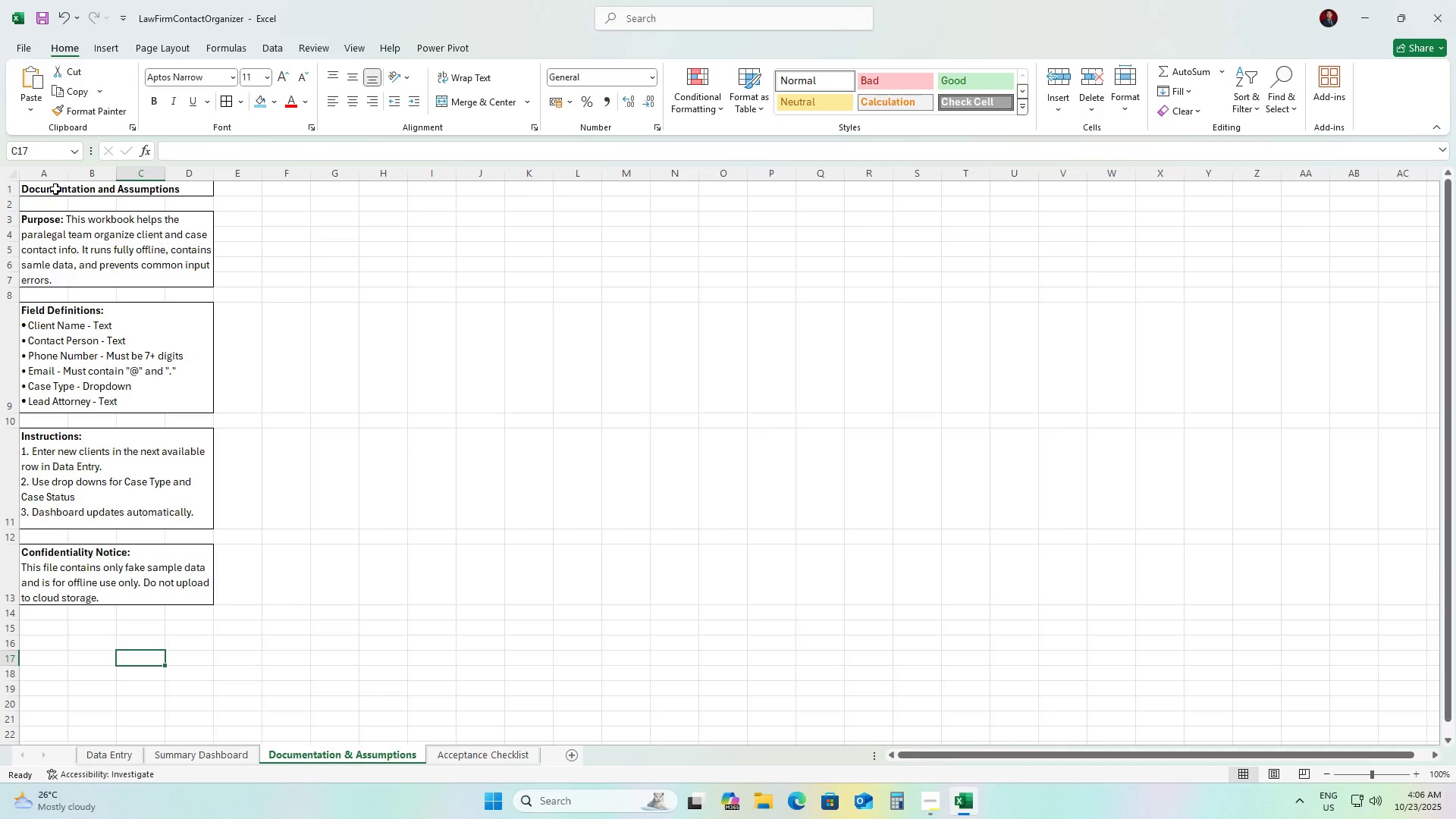 
left_click([54, 190])
 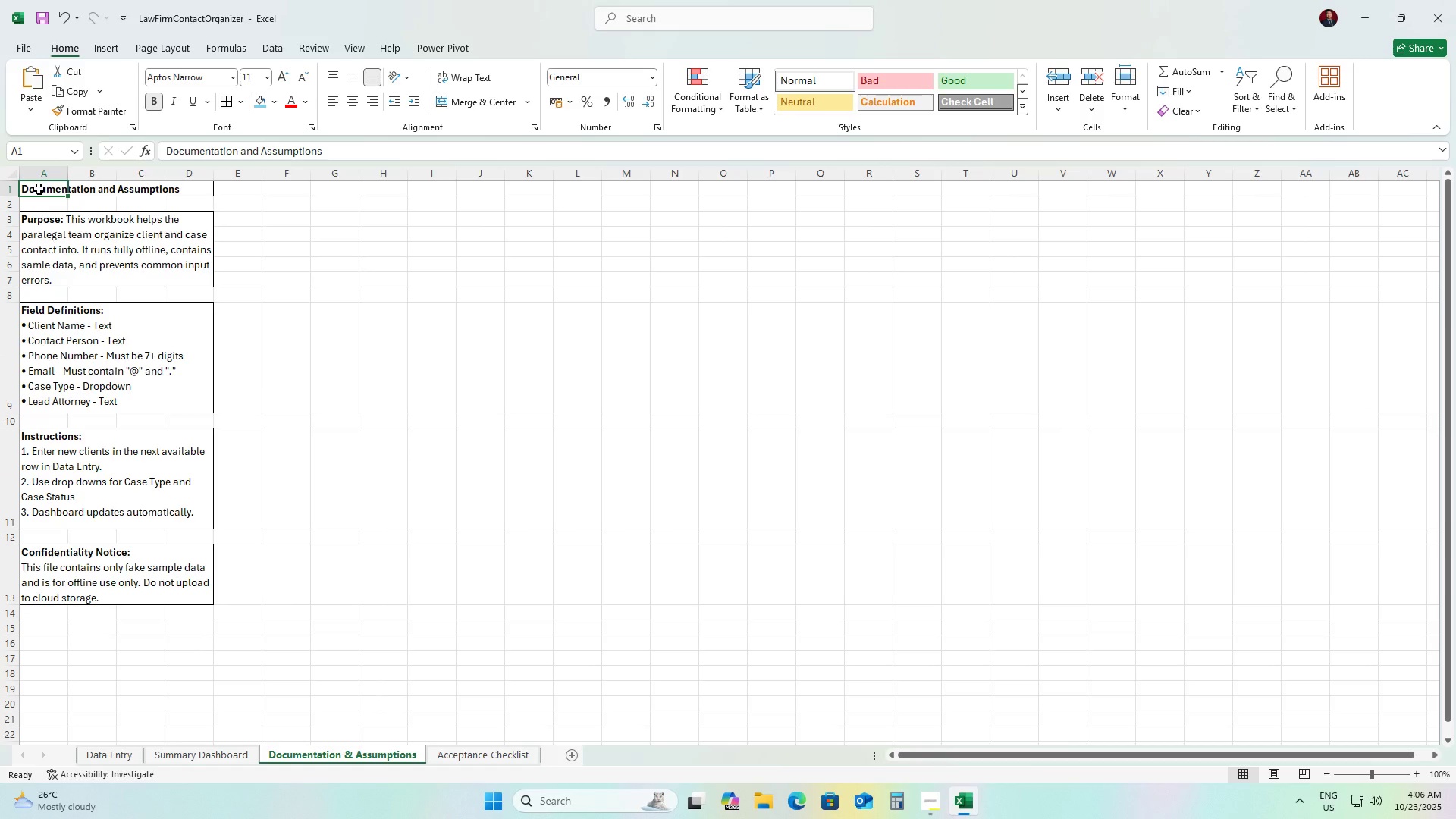 
left_click_drag(start_coordinate=[39, 189], to_coordinate=[180, 193])
 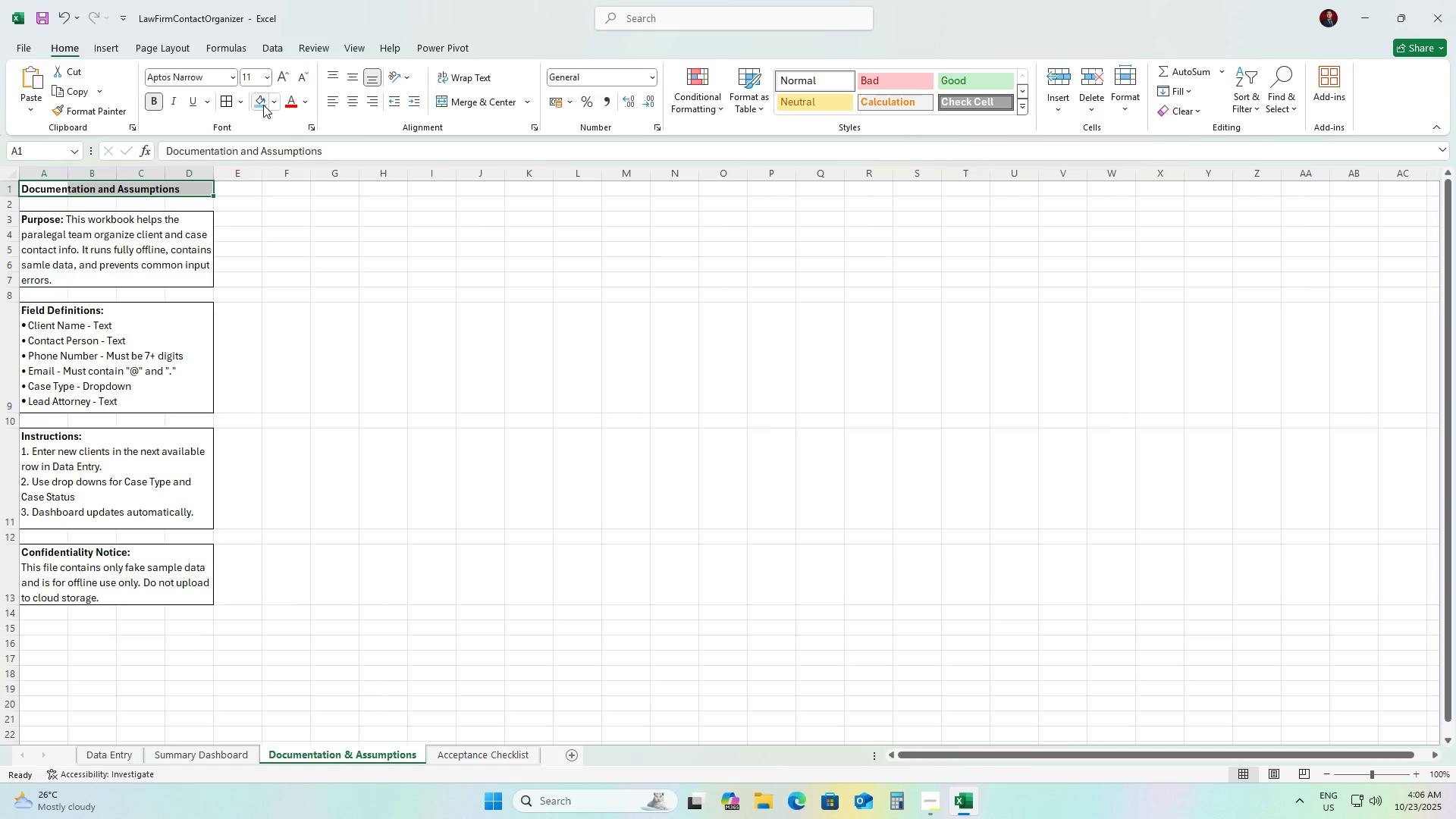 
left_click([263, 105])
 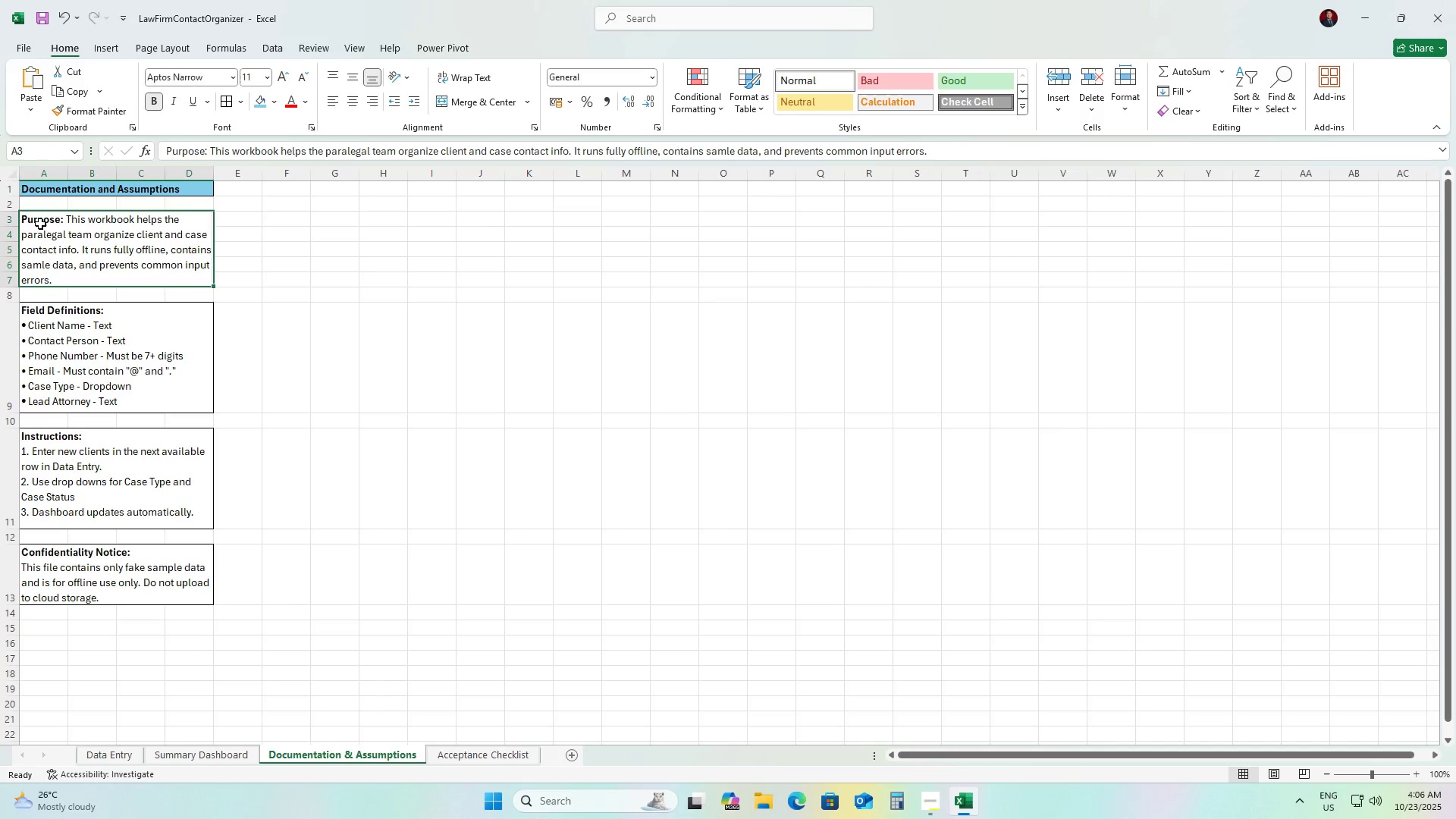 
left_click([40, 224])
 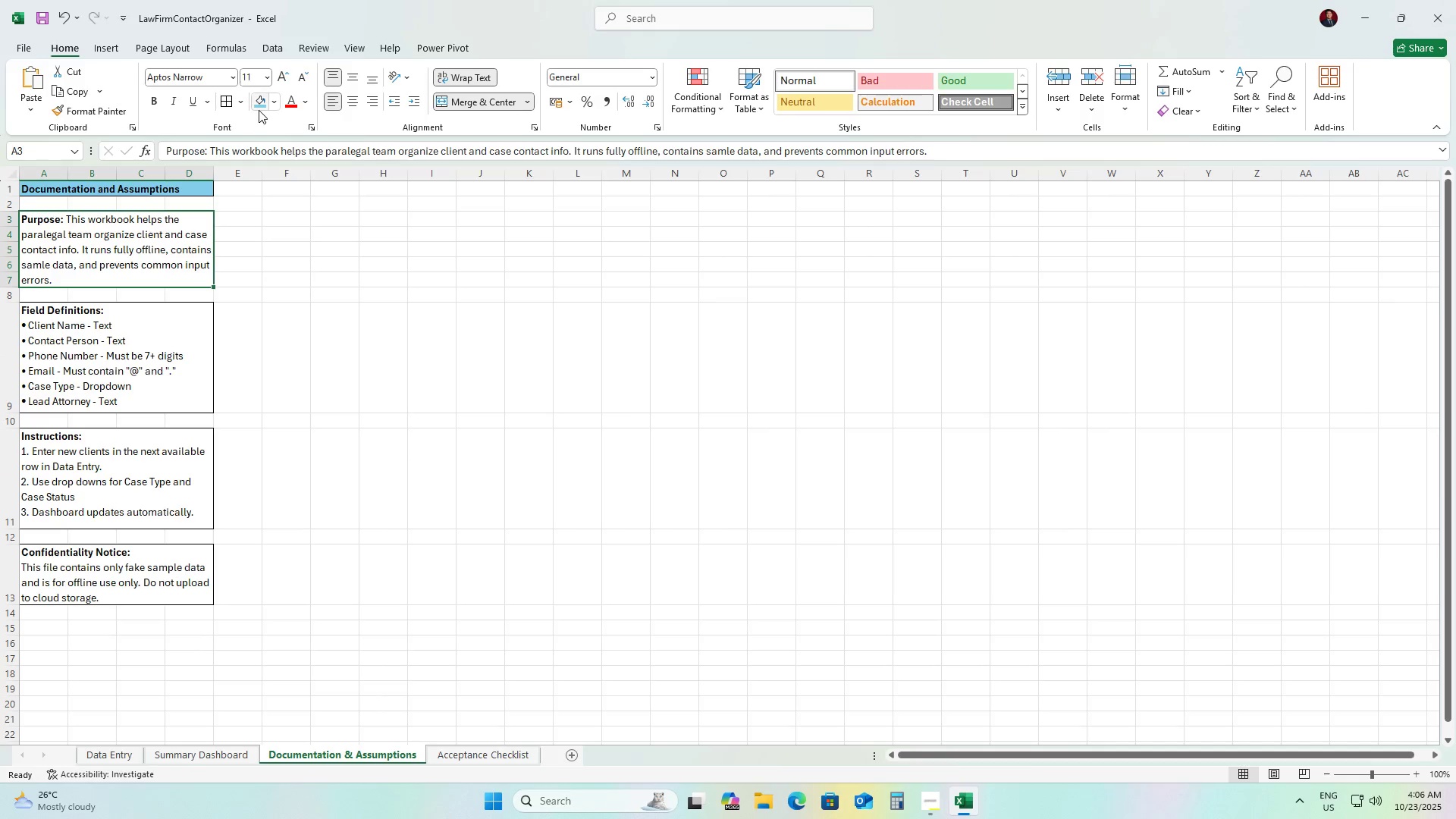 
left_click([259, 110])
 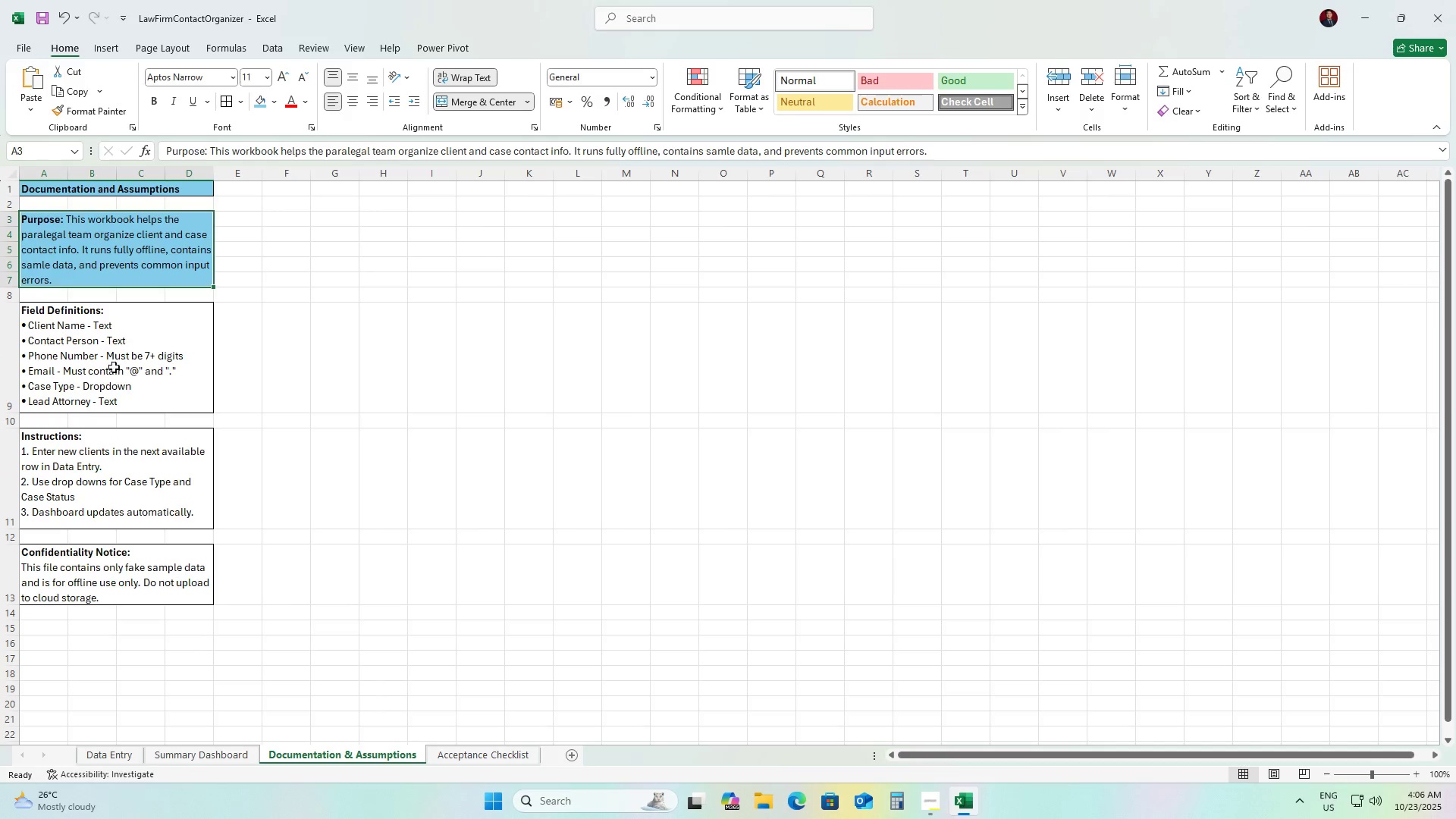 
left_click([107, 376])
 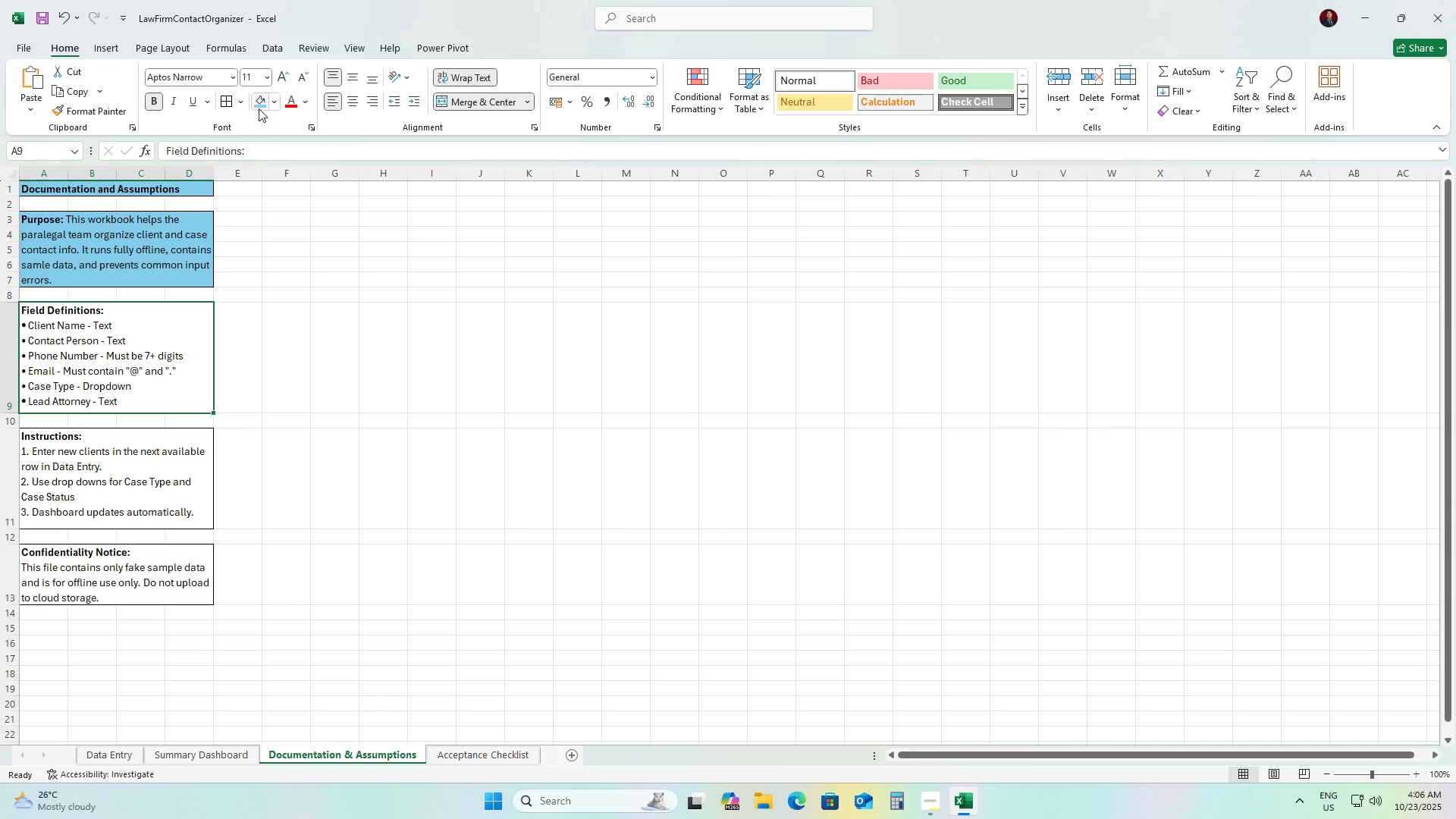 
left_click([258, 107])
 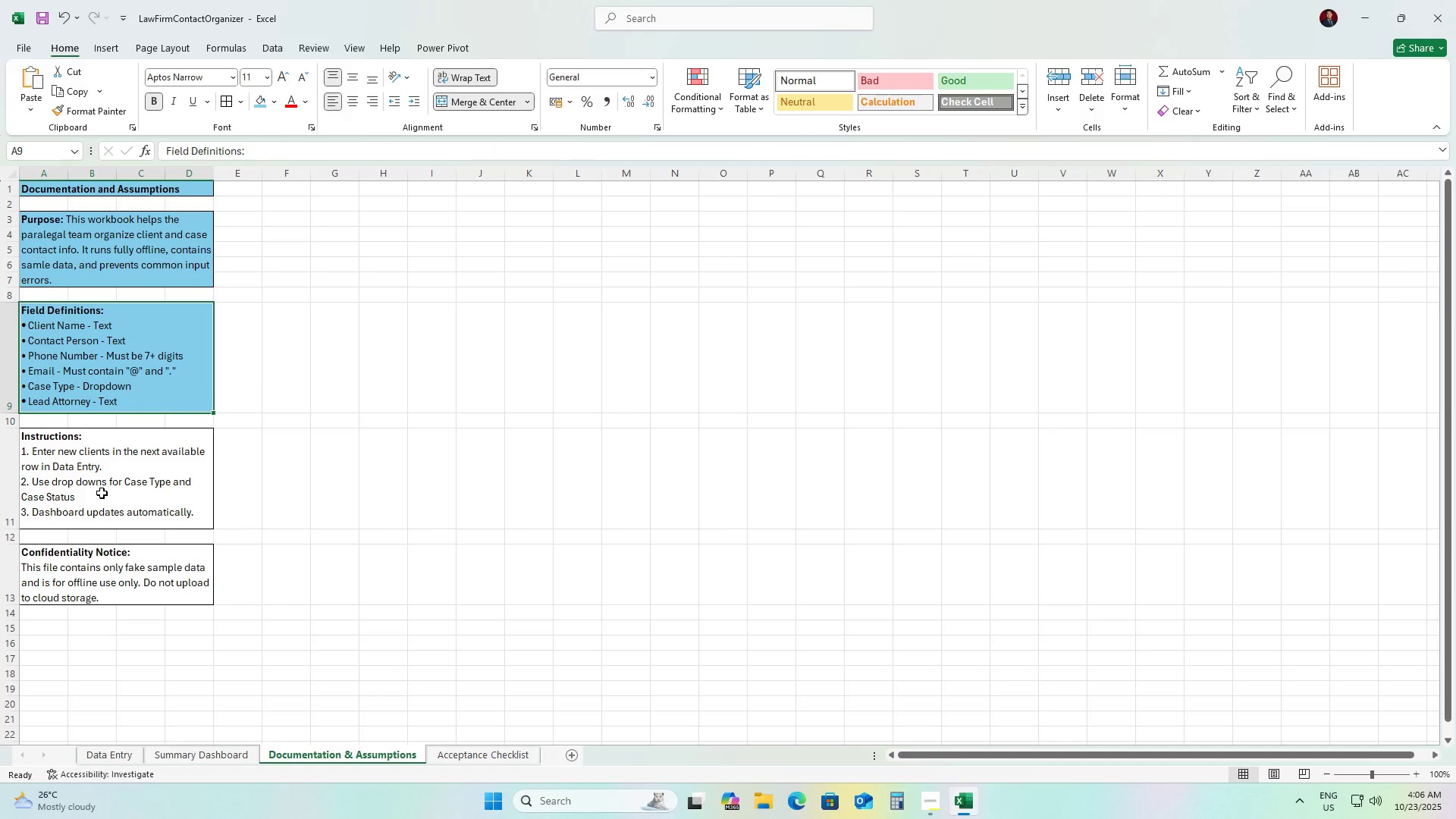 
left_click([102, 493])
 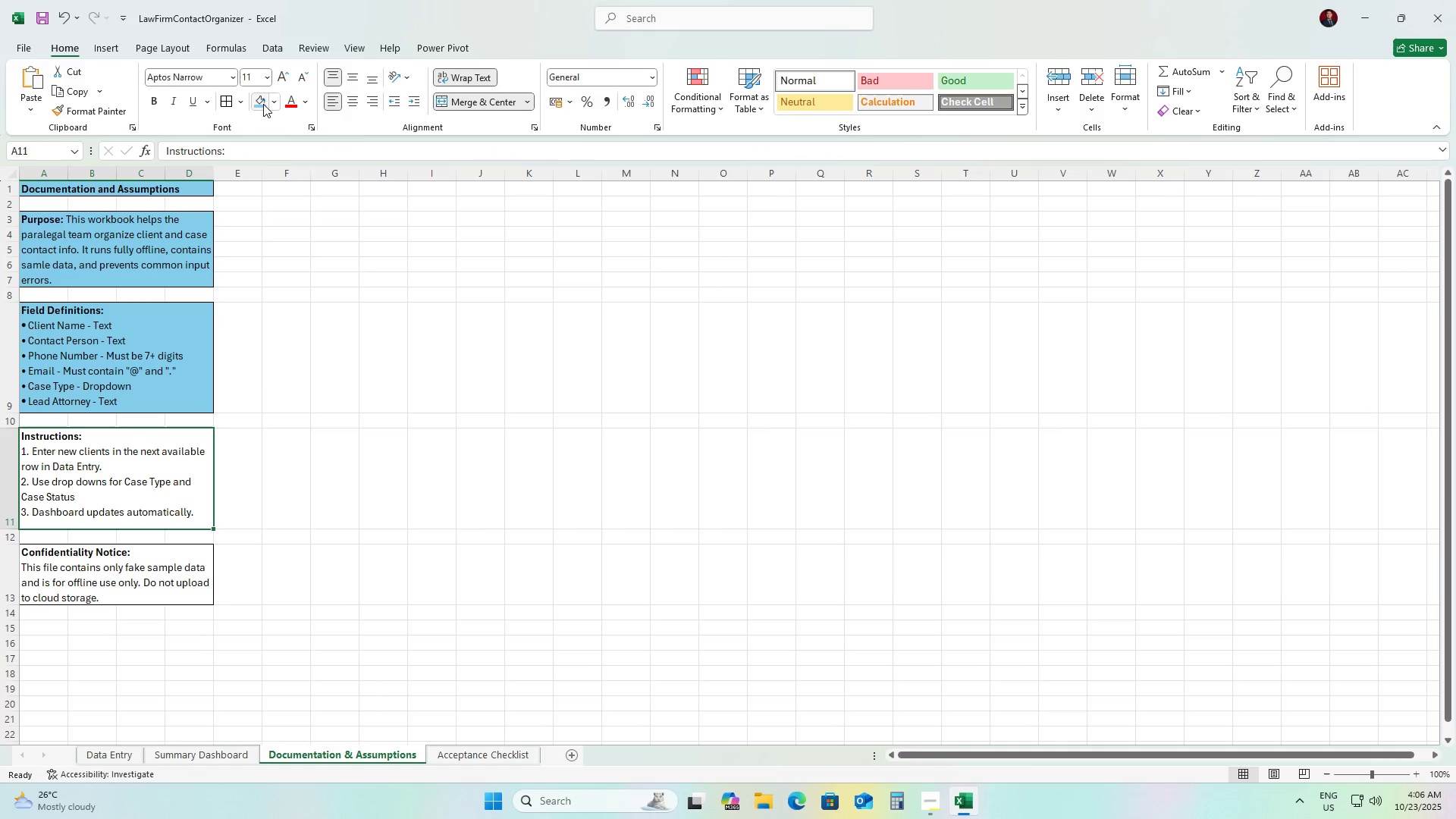 
left_click([258, 103])
 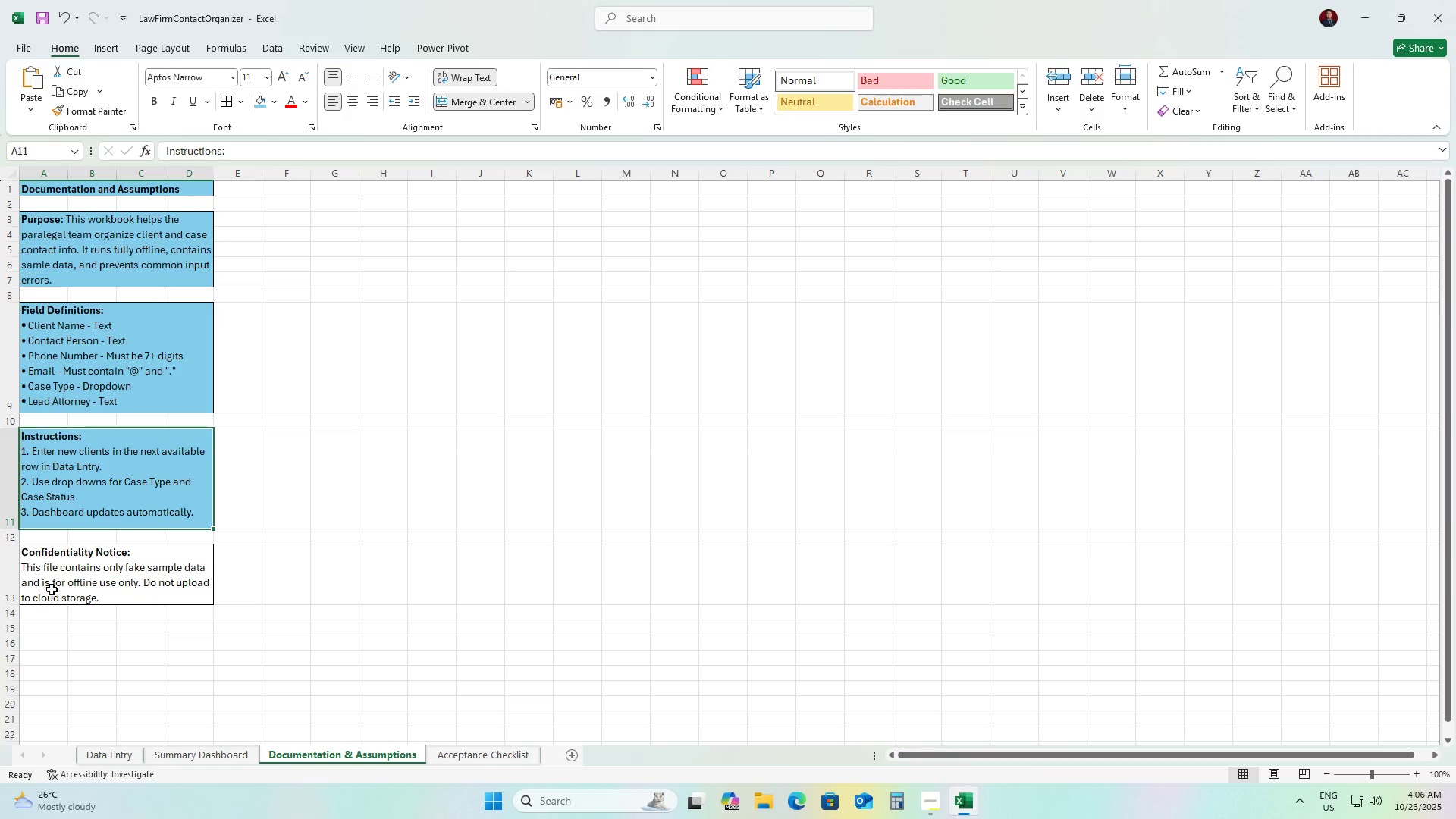 
left_click([52, 589])
 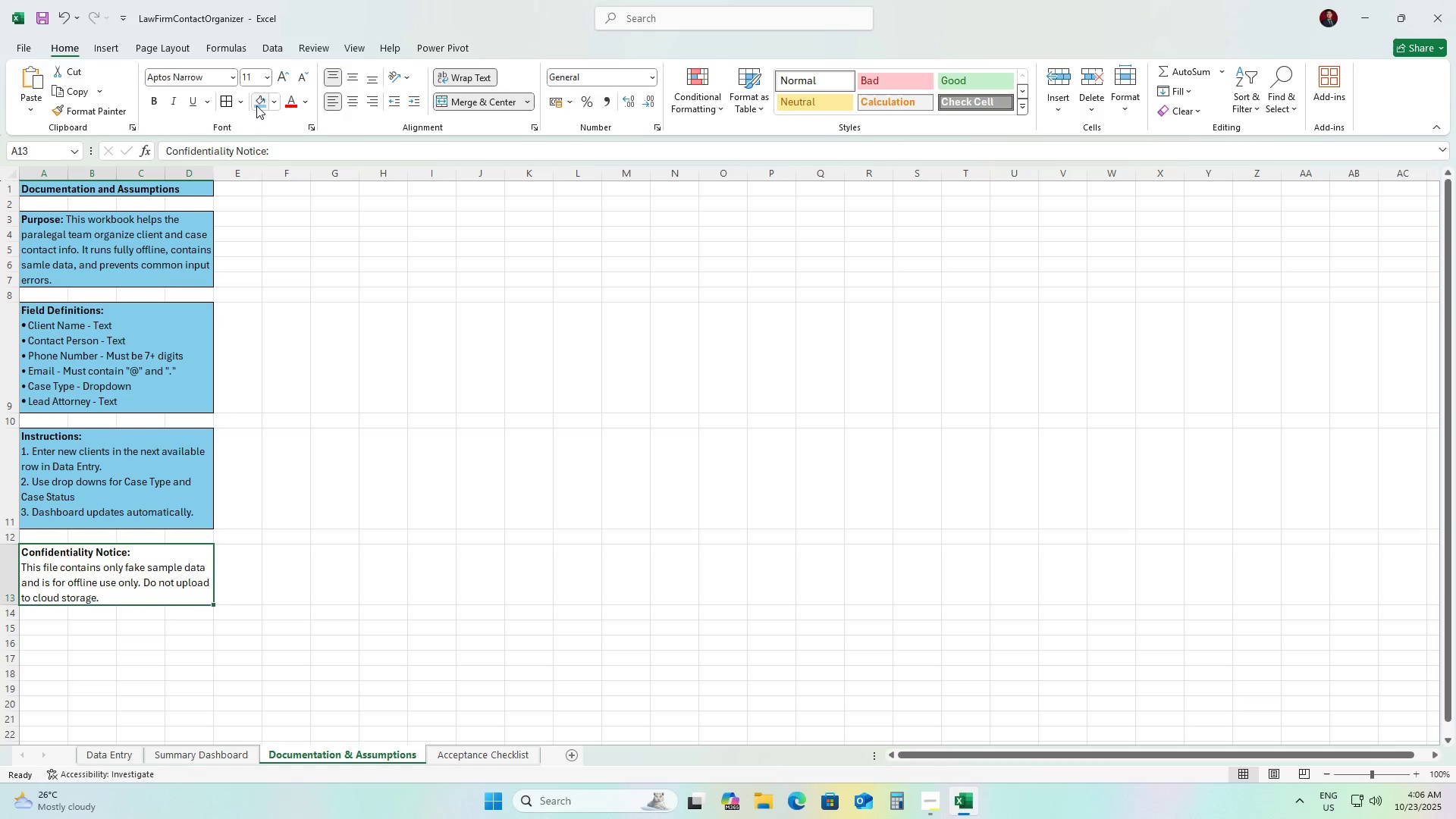 
left_click([256, 105])
 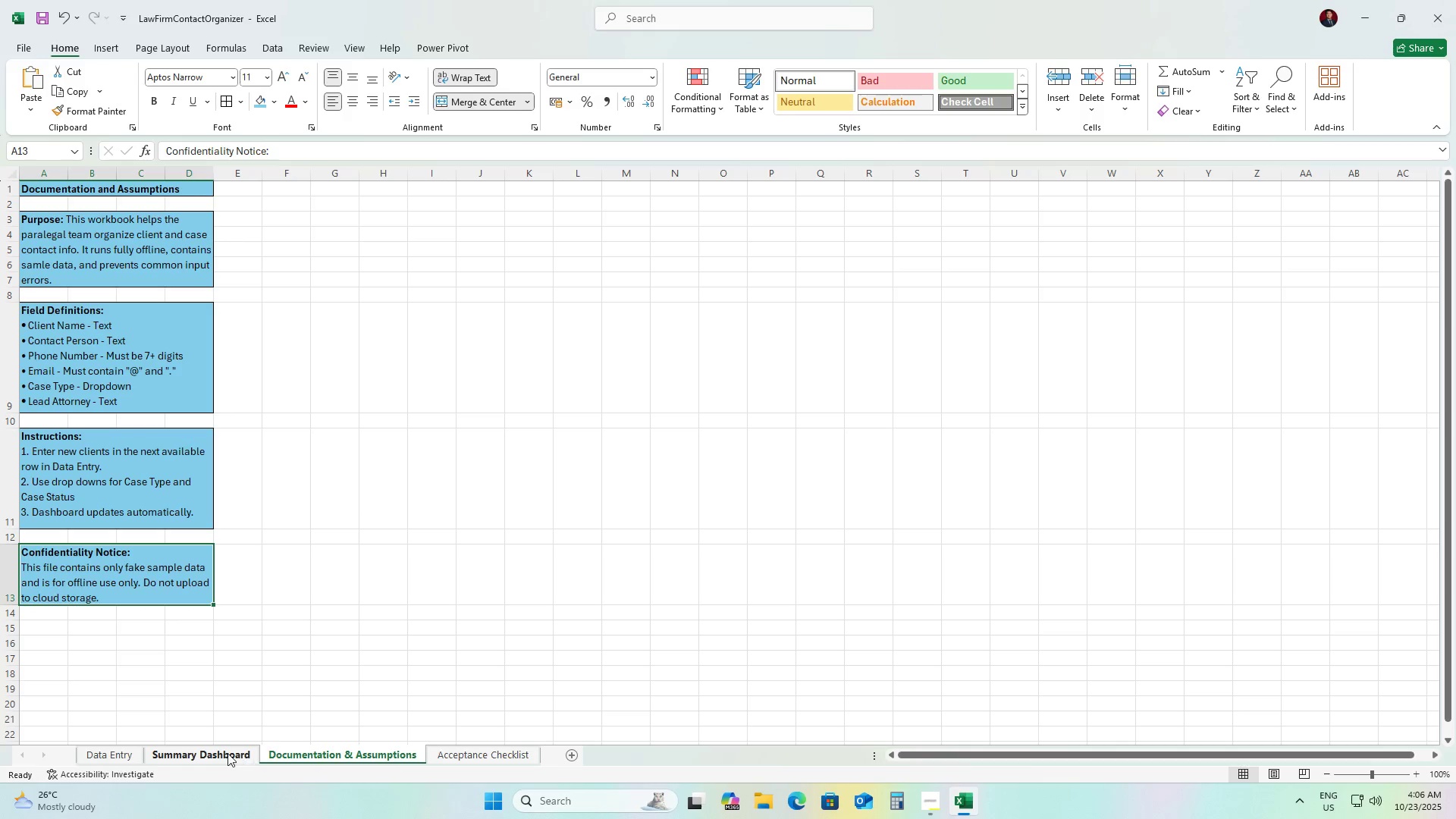 
left_click([220, 753])
 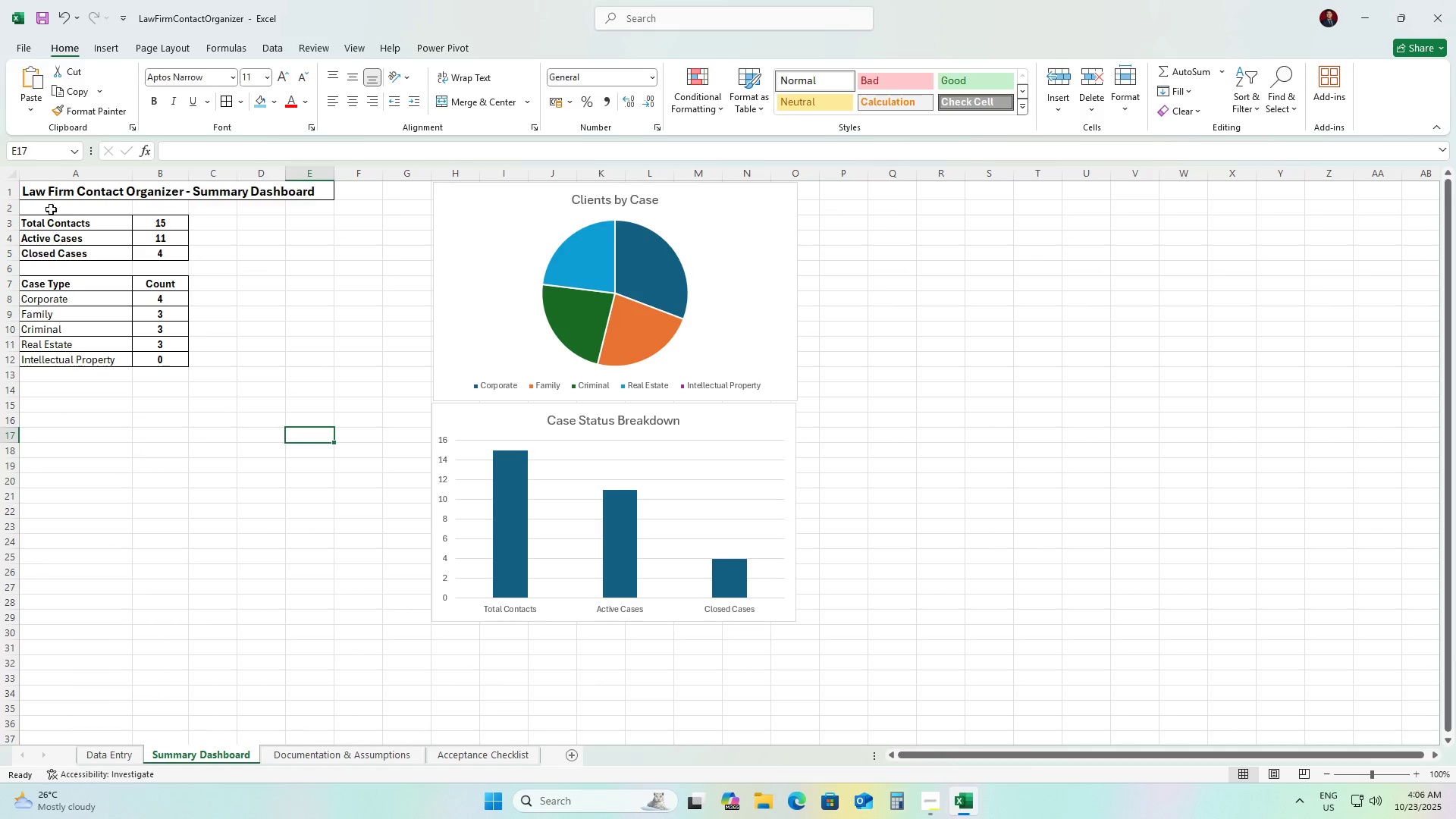 
left_click([46, 197])
 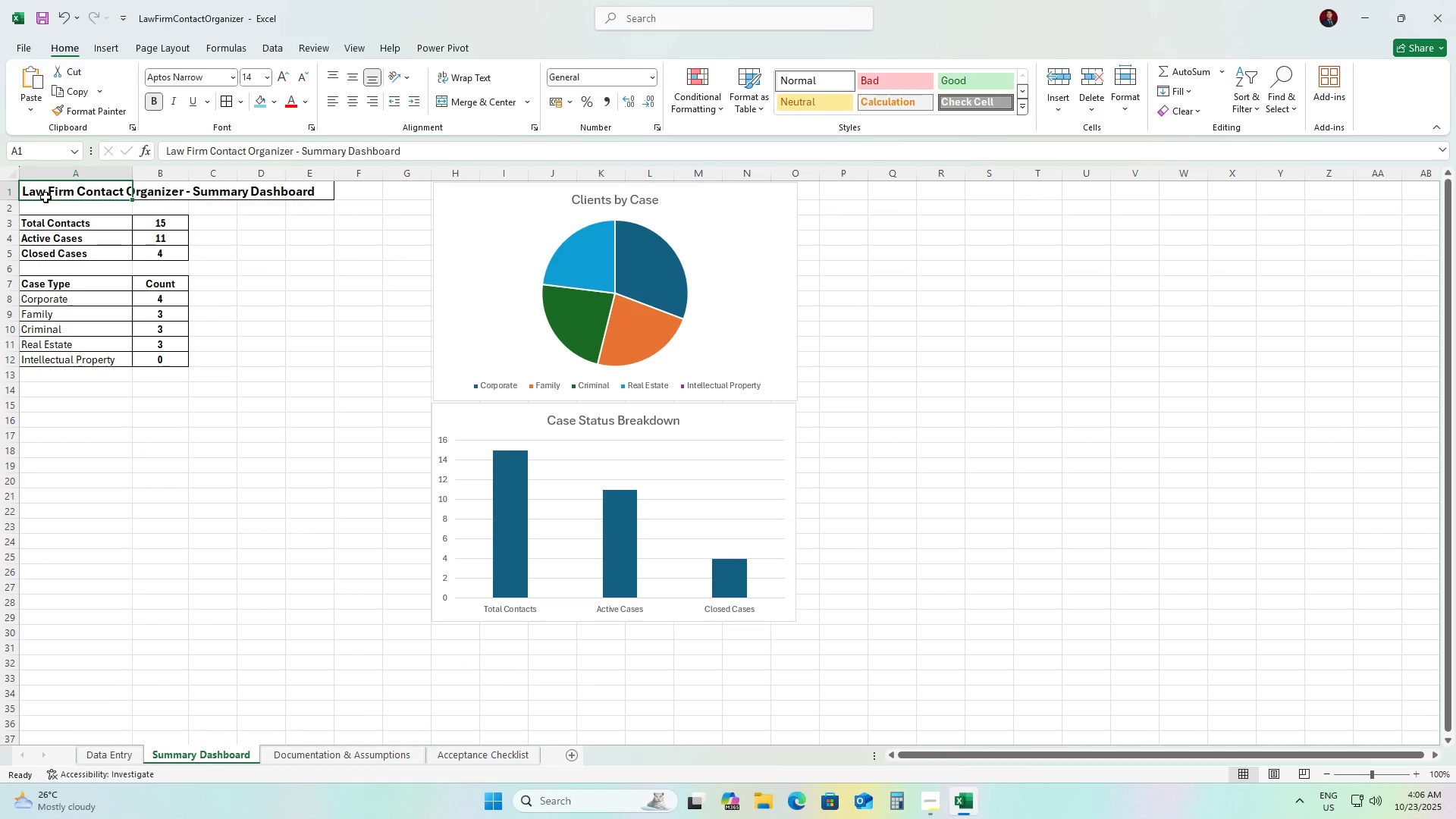 
left_click_drag(start_coordinate=[46, 197], to_coordinate=[300, 189])
 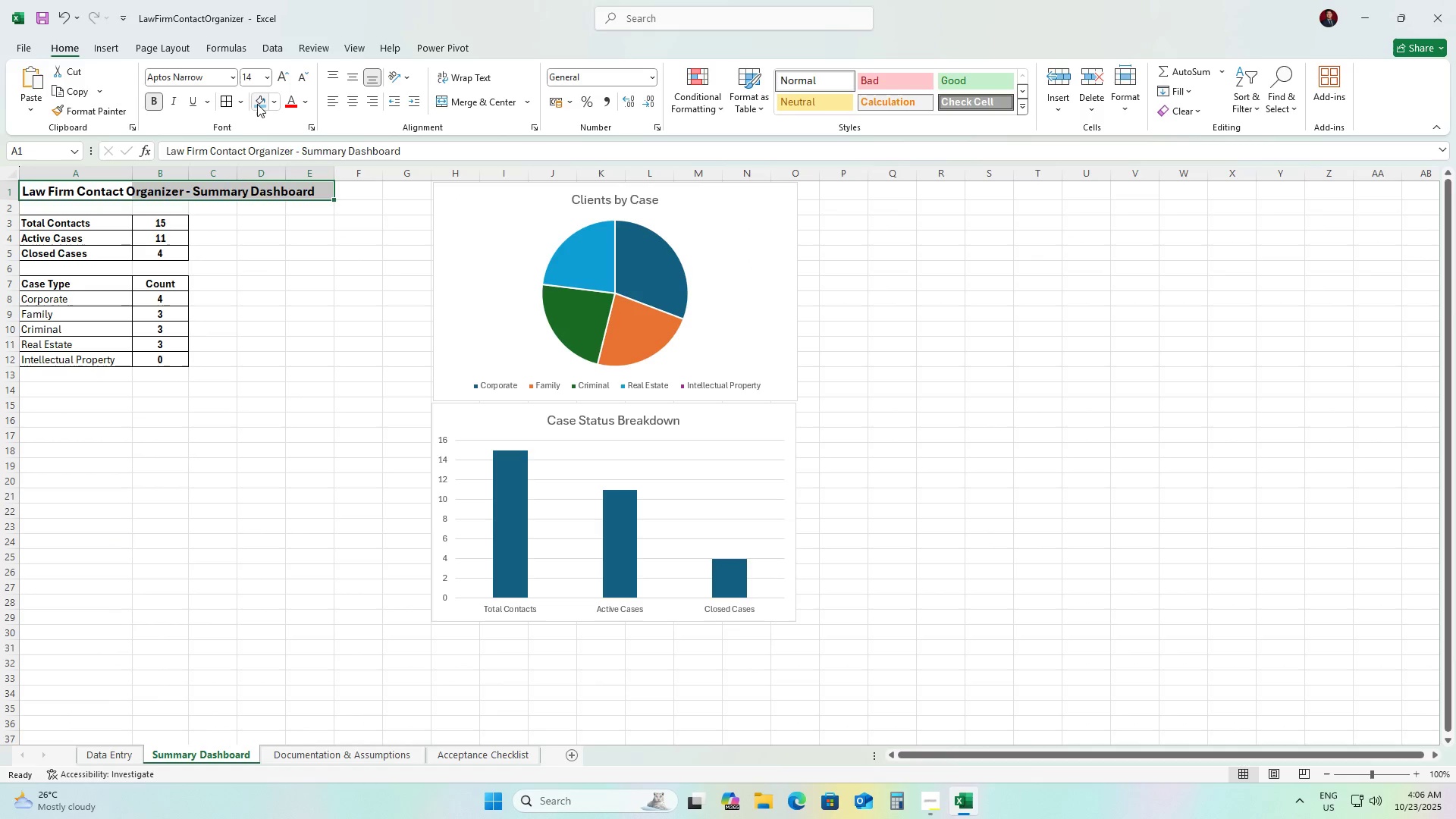 
left_click([257, 104])
 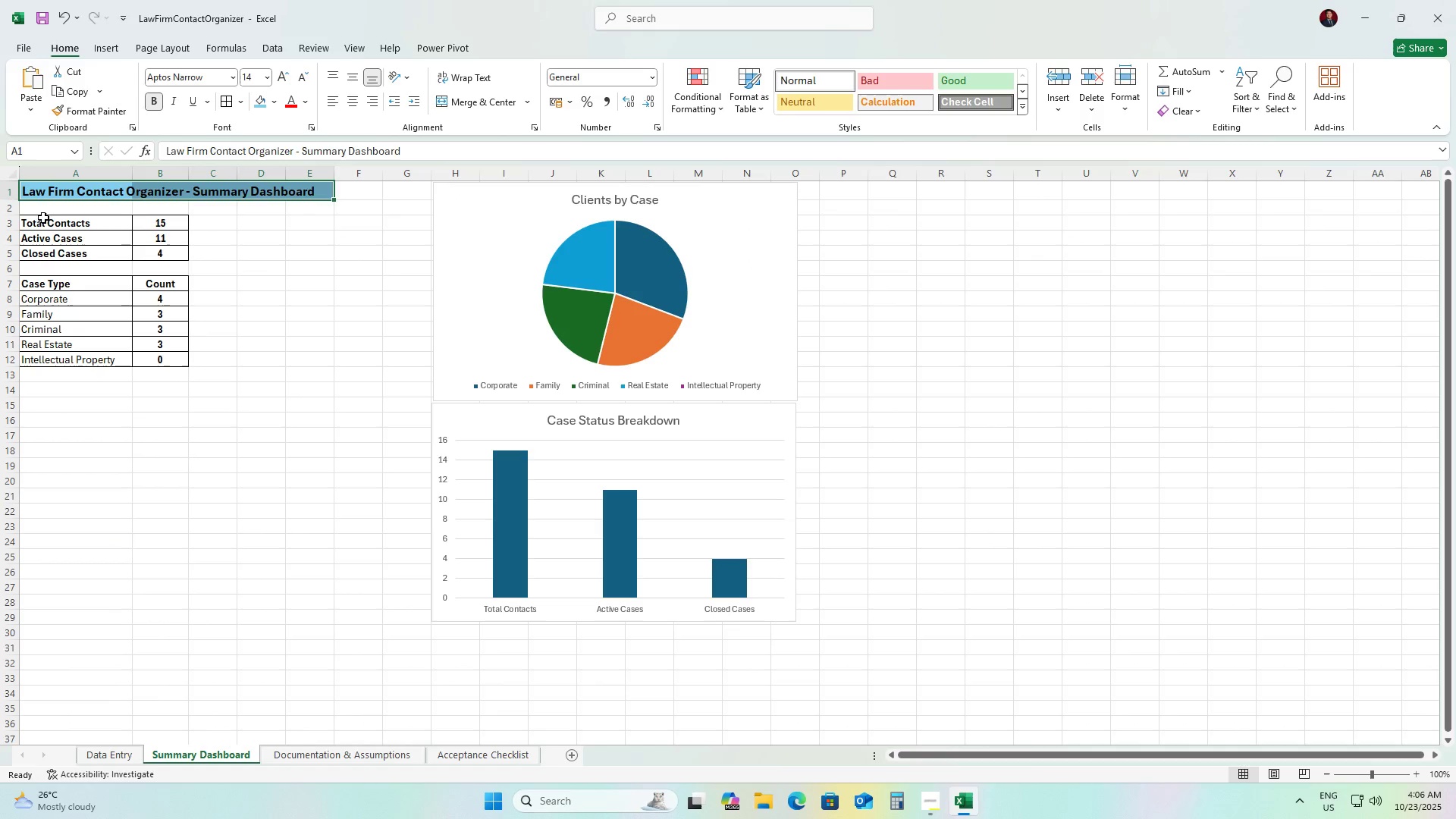 
left_click_drag(start_coordinate=[40, 218], to_coordinate=[171, 251])
 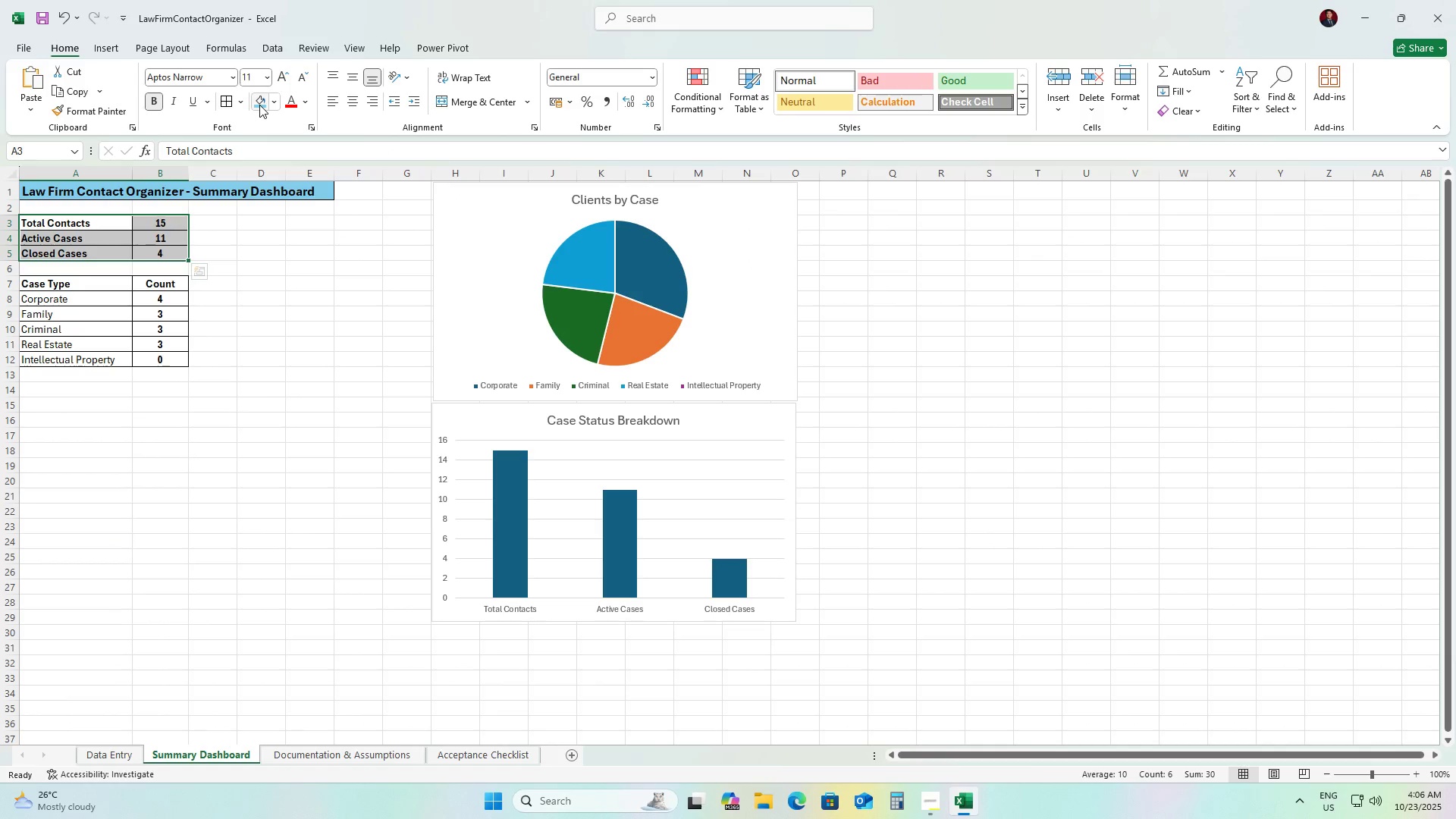 
left_click([259, 105])
 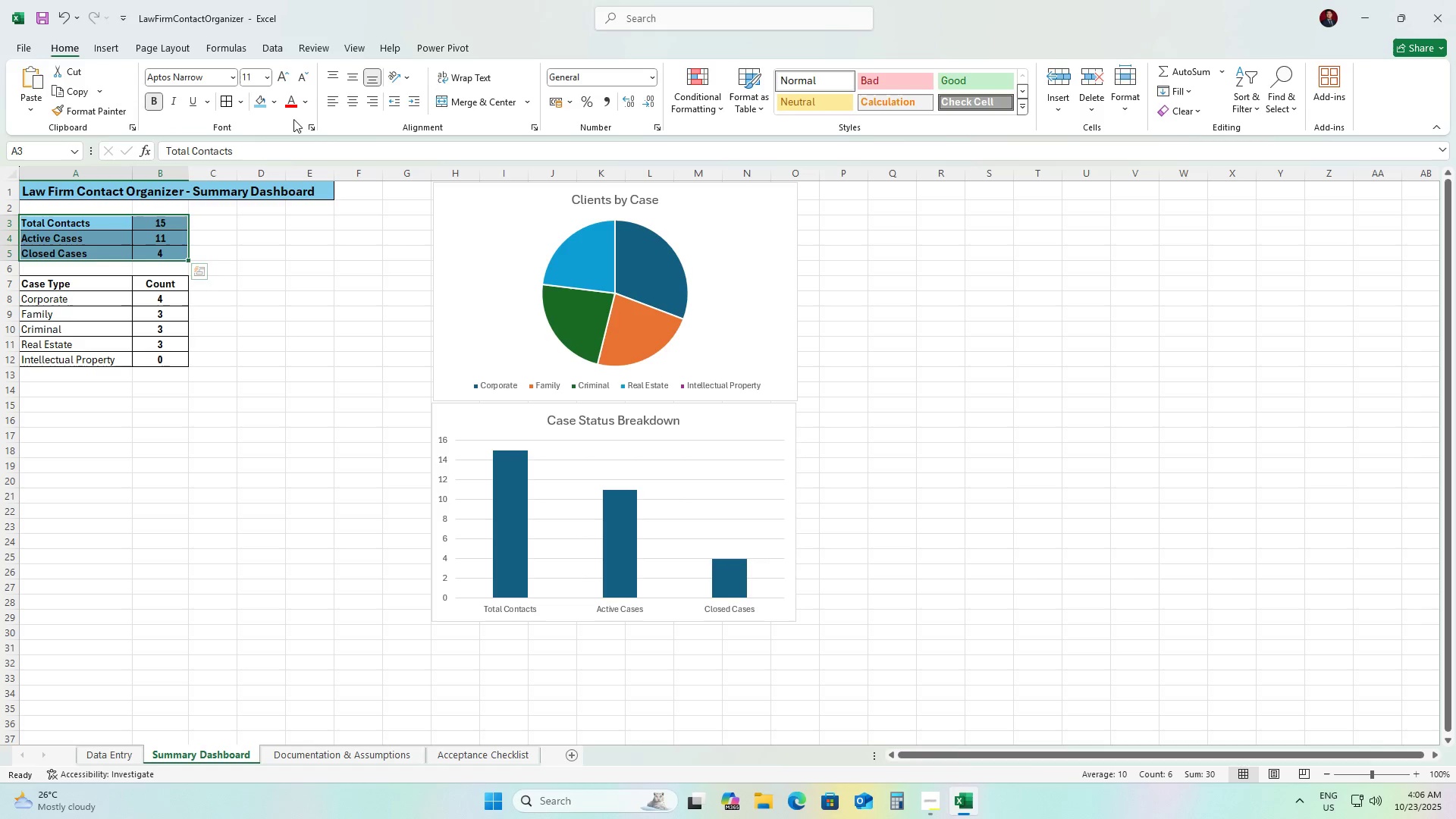 
left_click([275, 104])
 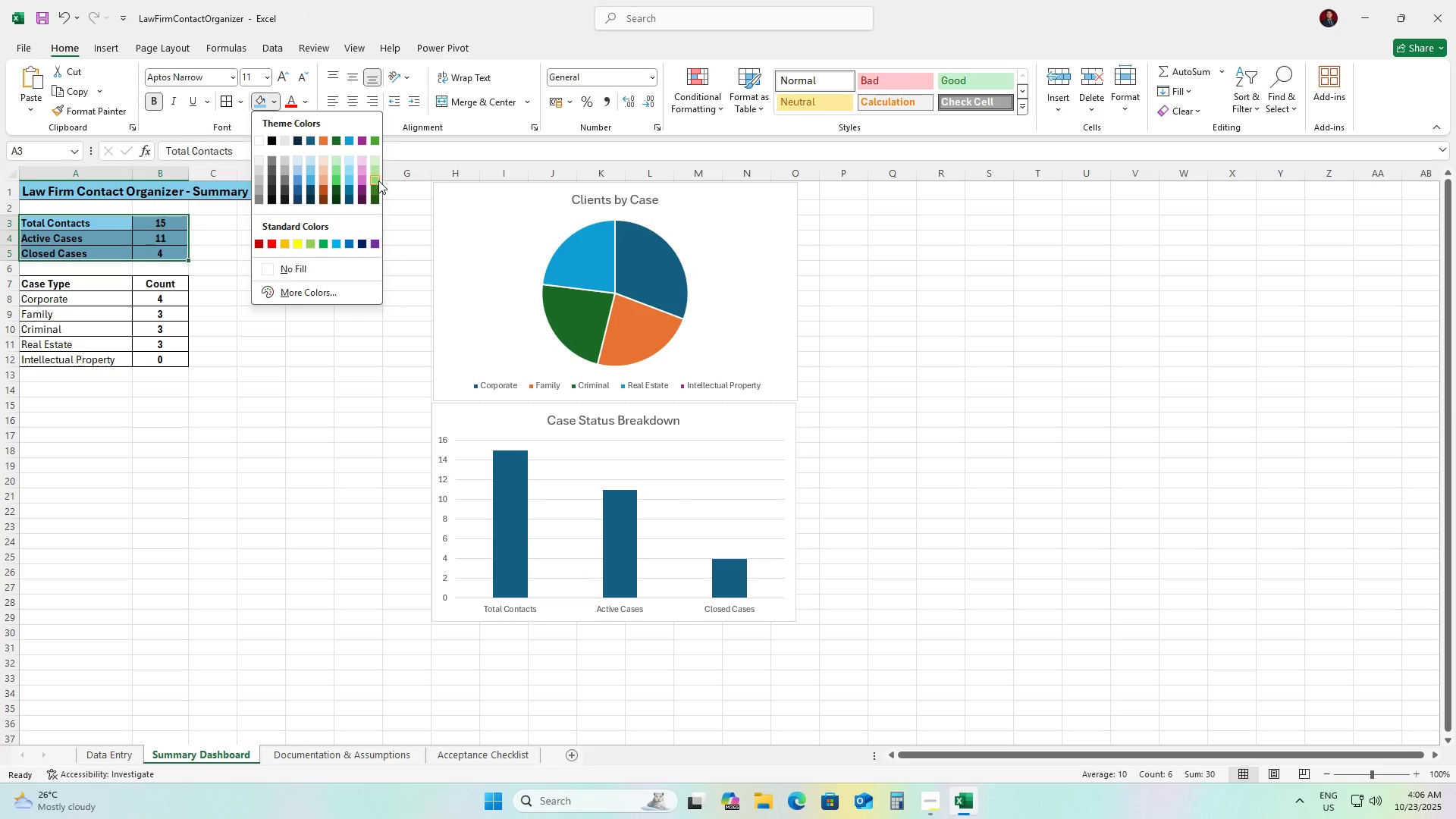 
left_click([378, 180])
 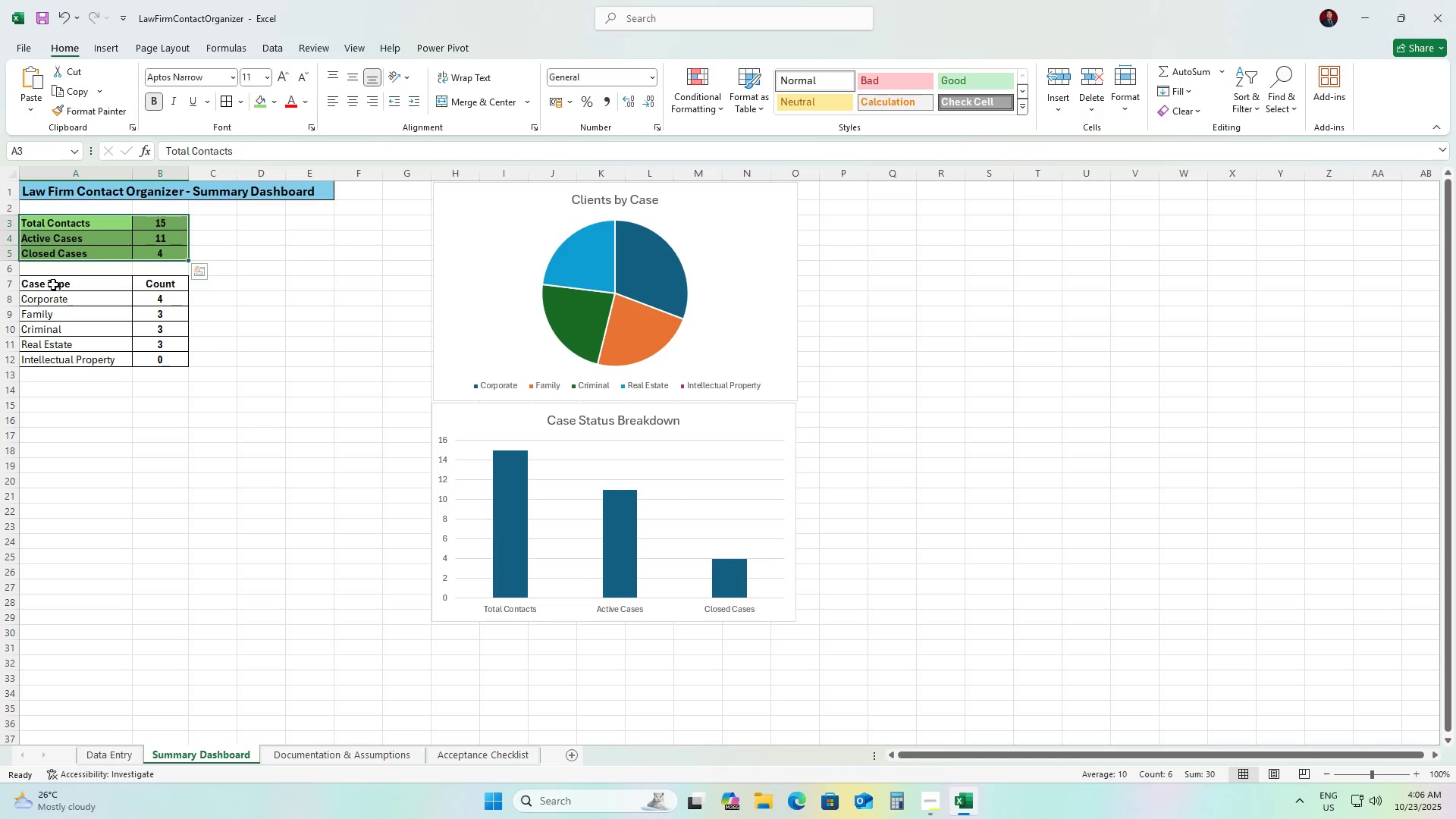 
left_click_drag(start_coordinate=[51, 286], to_coordinate=[168, 363])
 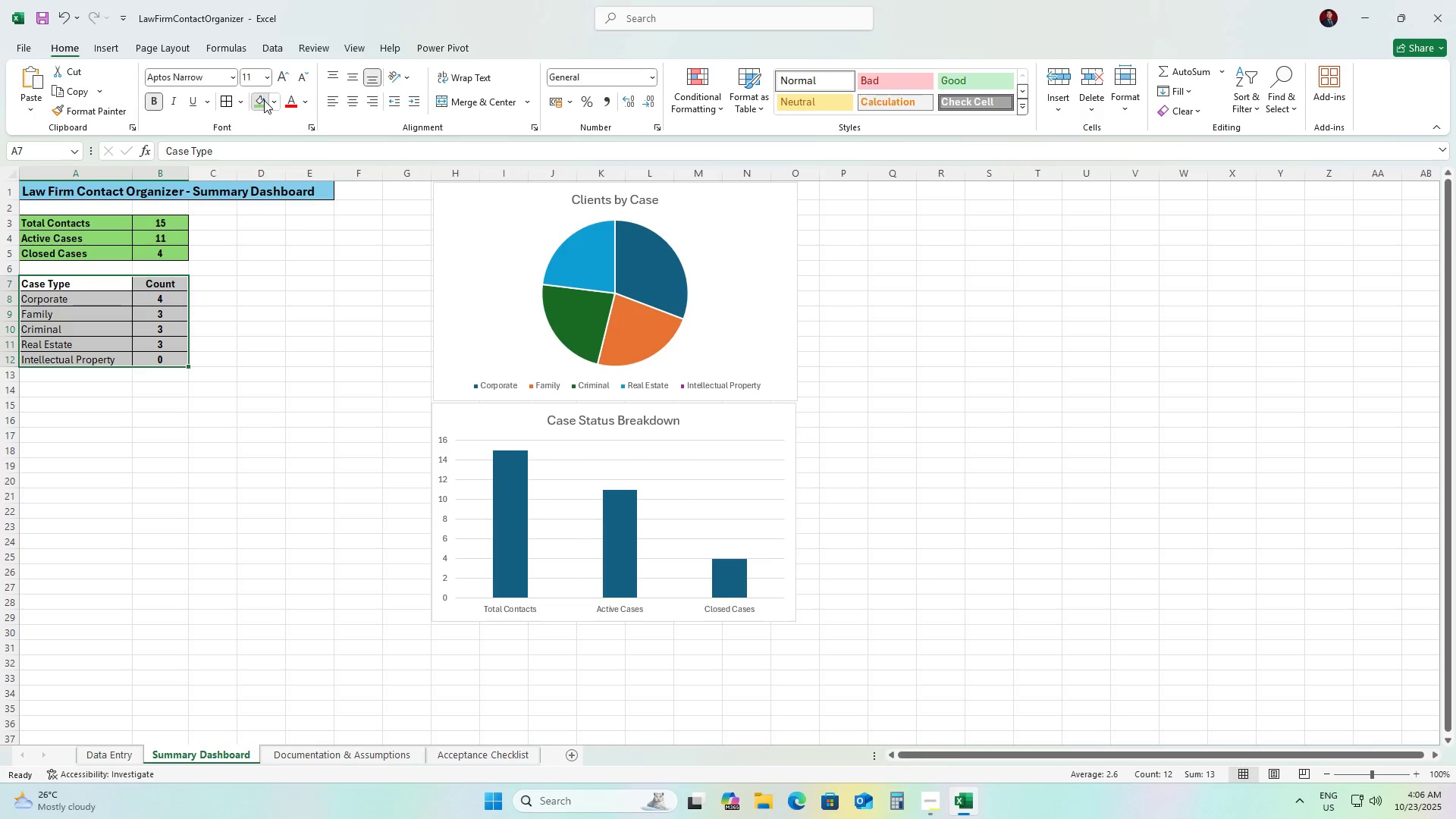 
left_click([264, 100])
 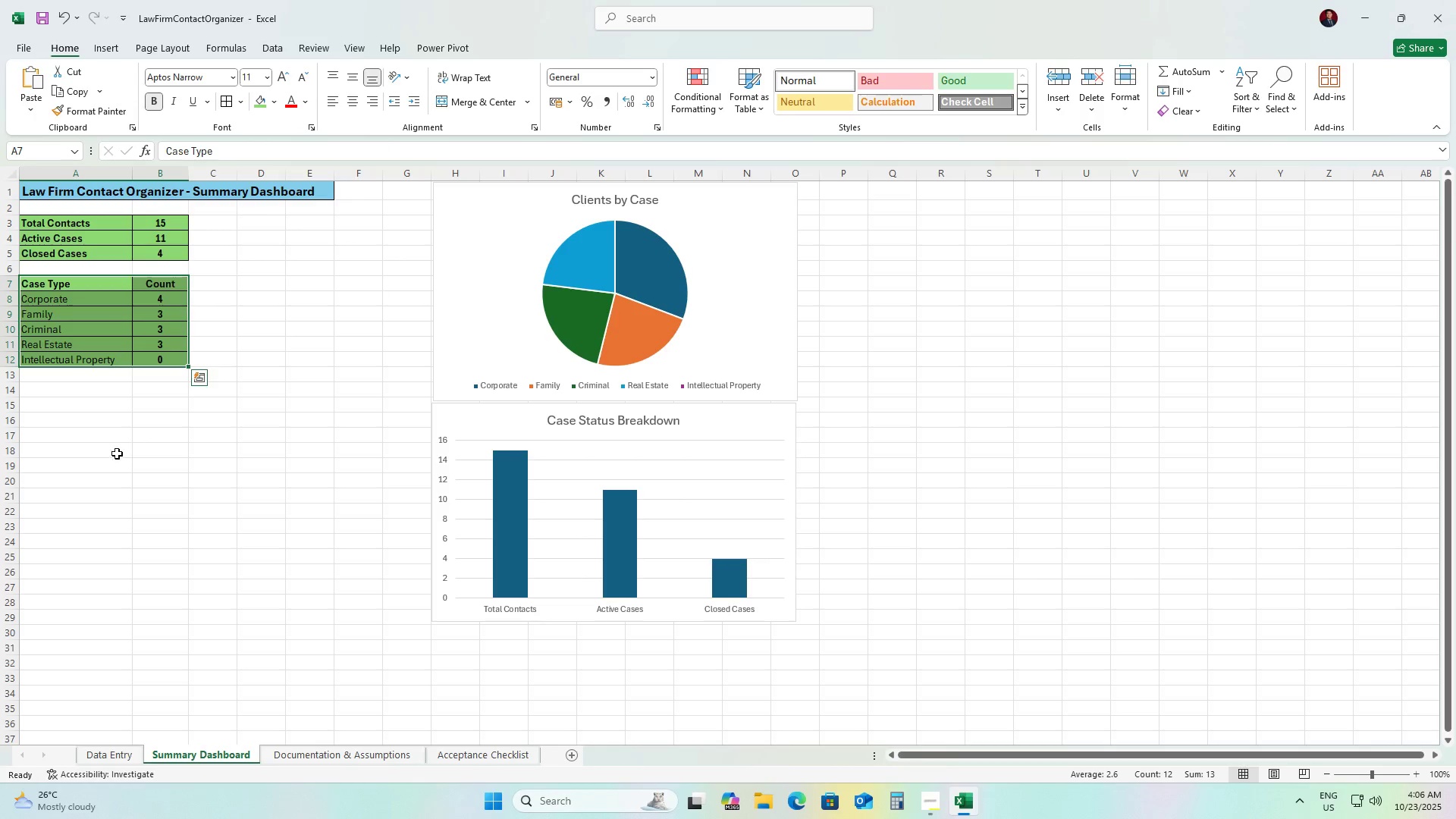 
left_click([115, 458])
 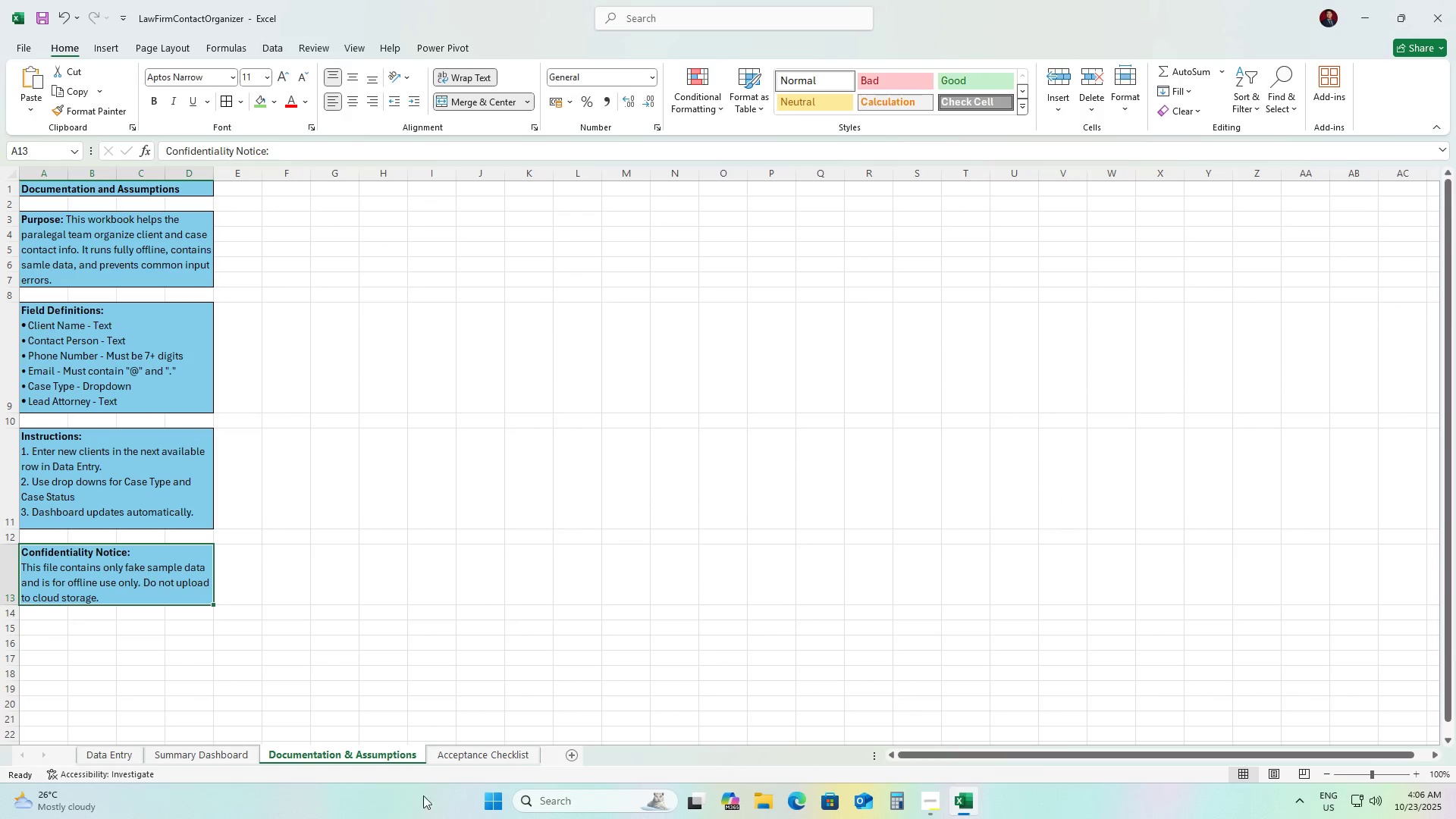 
left_click([489, 760])
 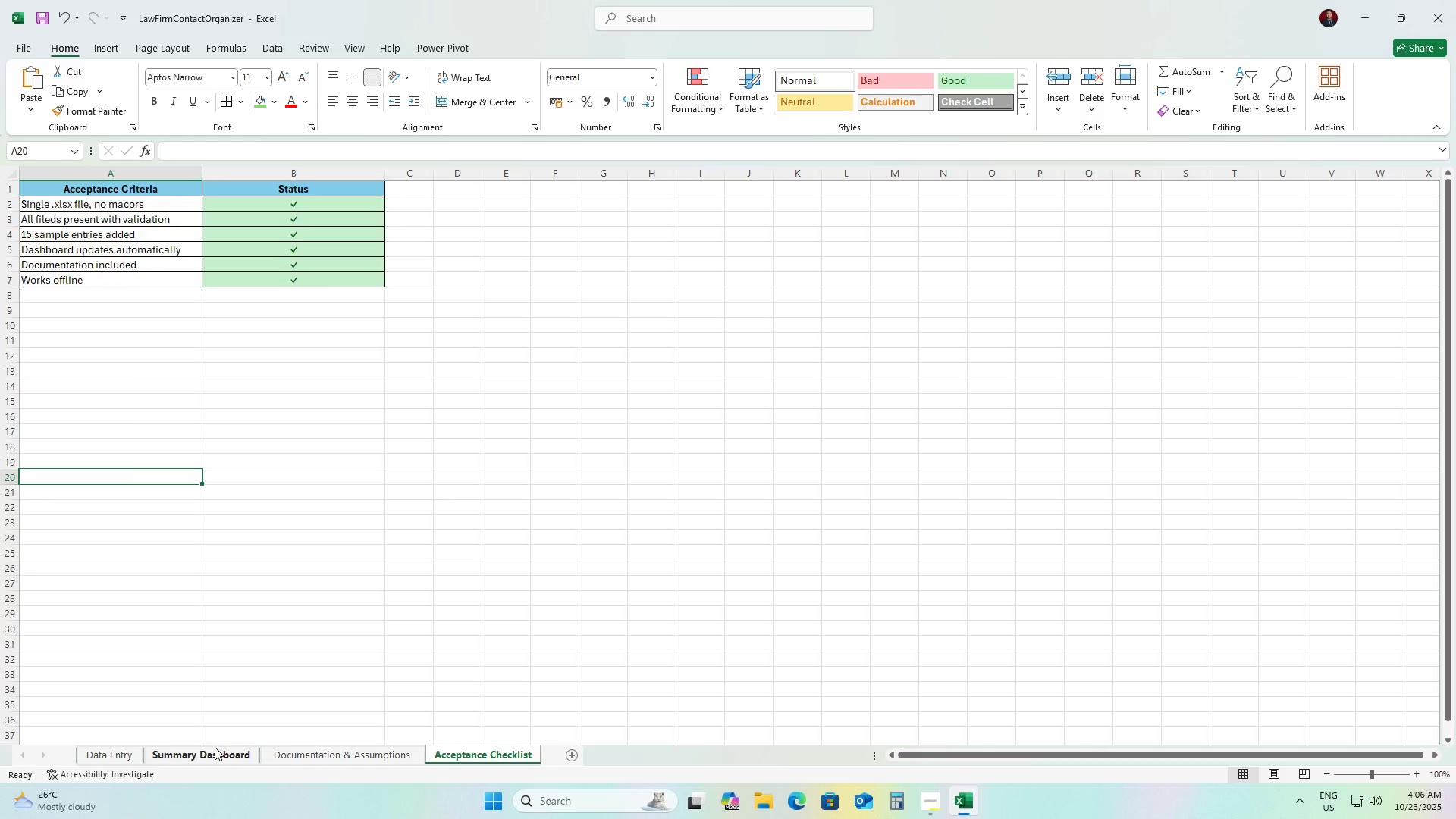 
left_click([215, 747])
 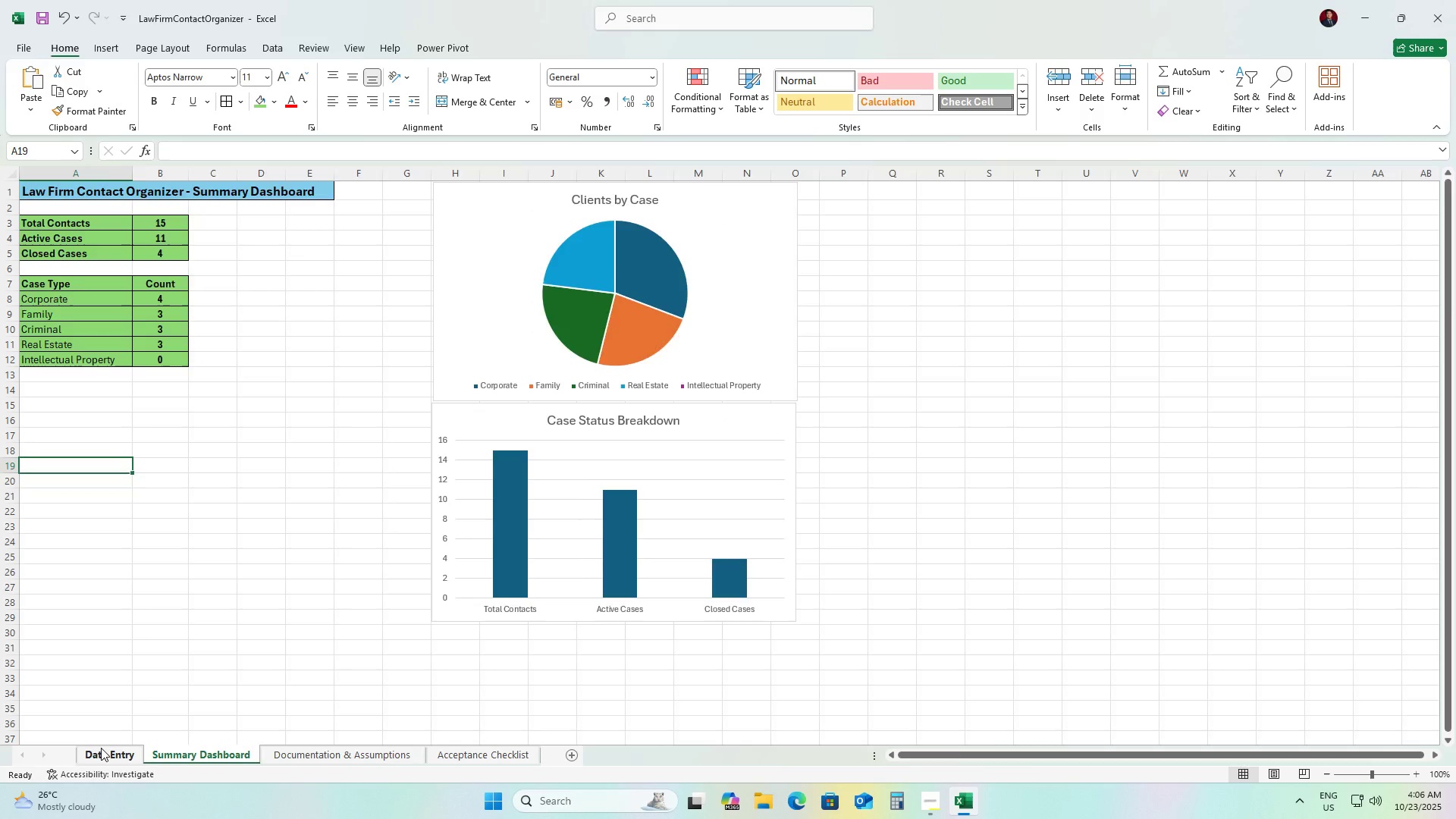 
left_click([101, 748])
 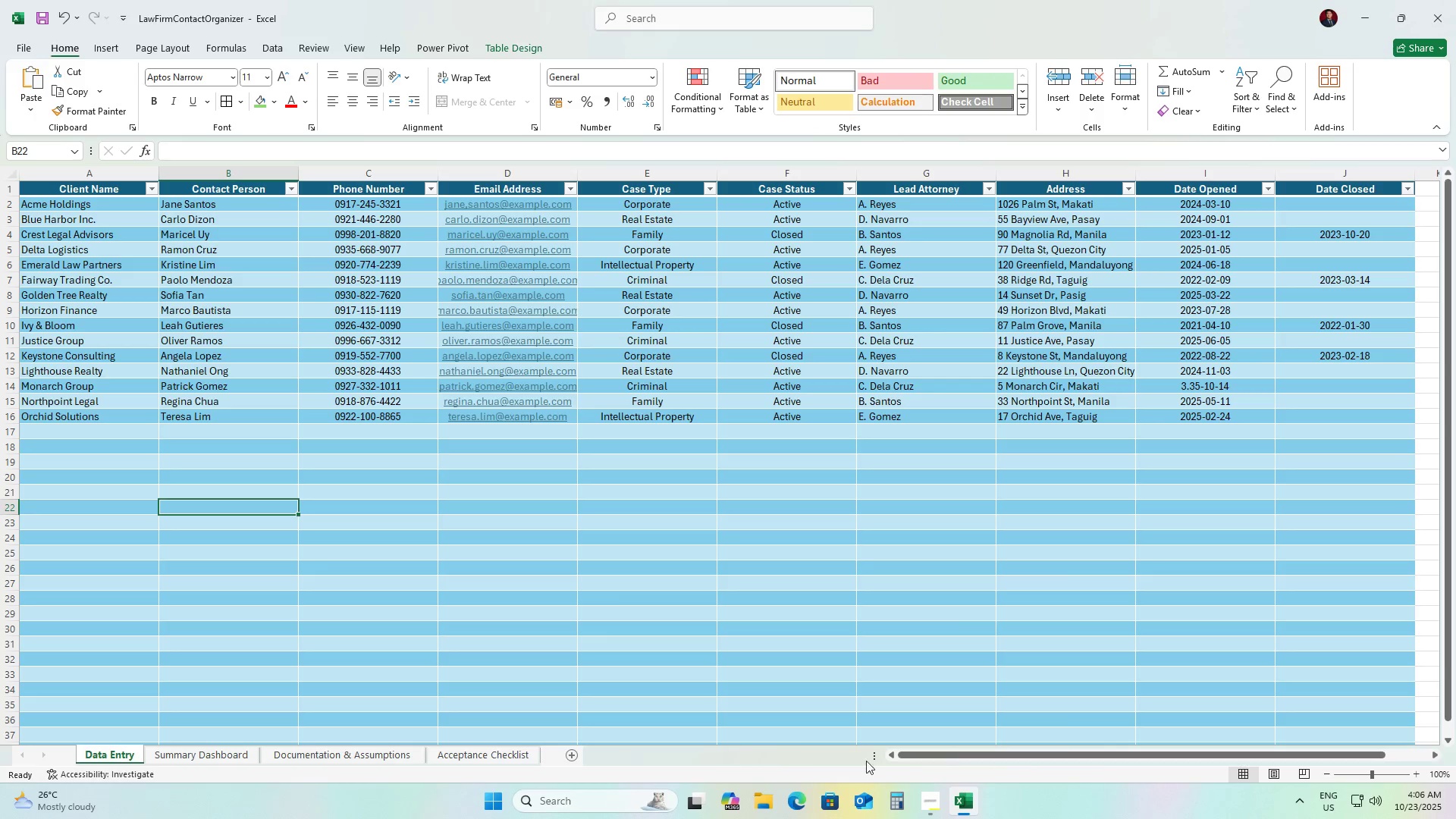 
left_click_drag(start_coordinate=[936, 757], to_coordinate=[874, 742])
 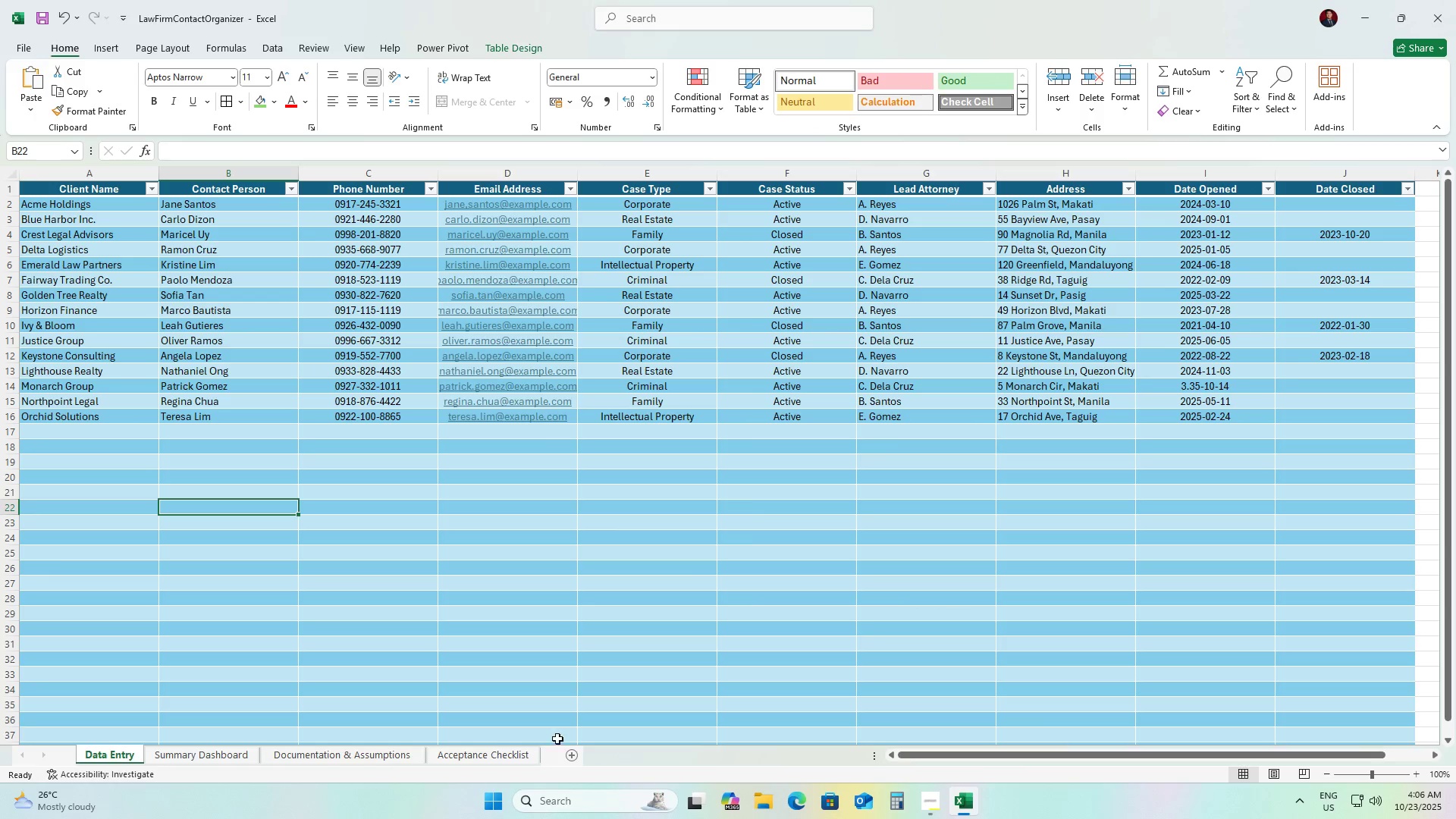 
left_click_drag(start_coordinate=[1101, 752], to_coordinate=[1381, 756])
 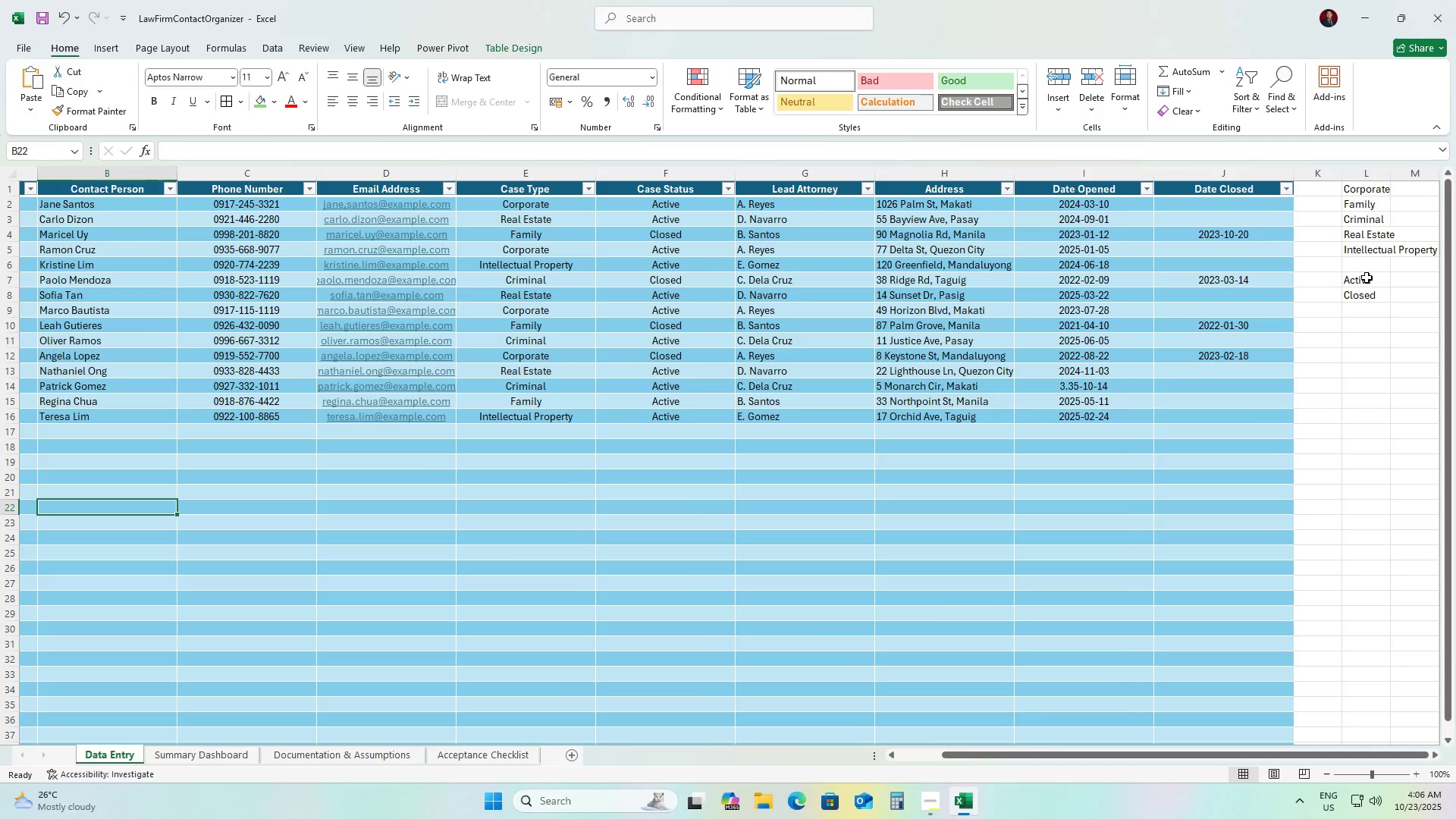 
left_click_drag(start_coordinate=[1367, 280], to_coordinate=[1372, 300])
 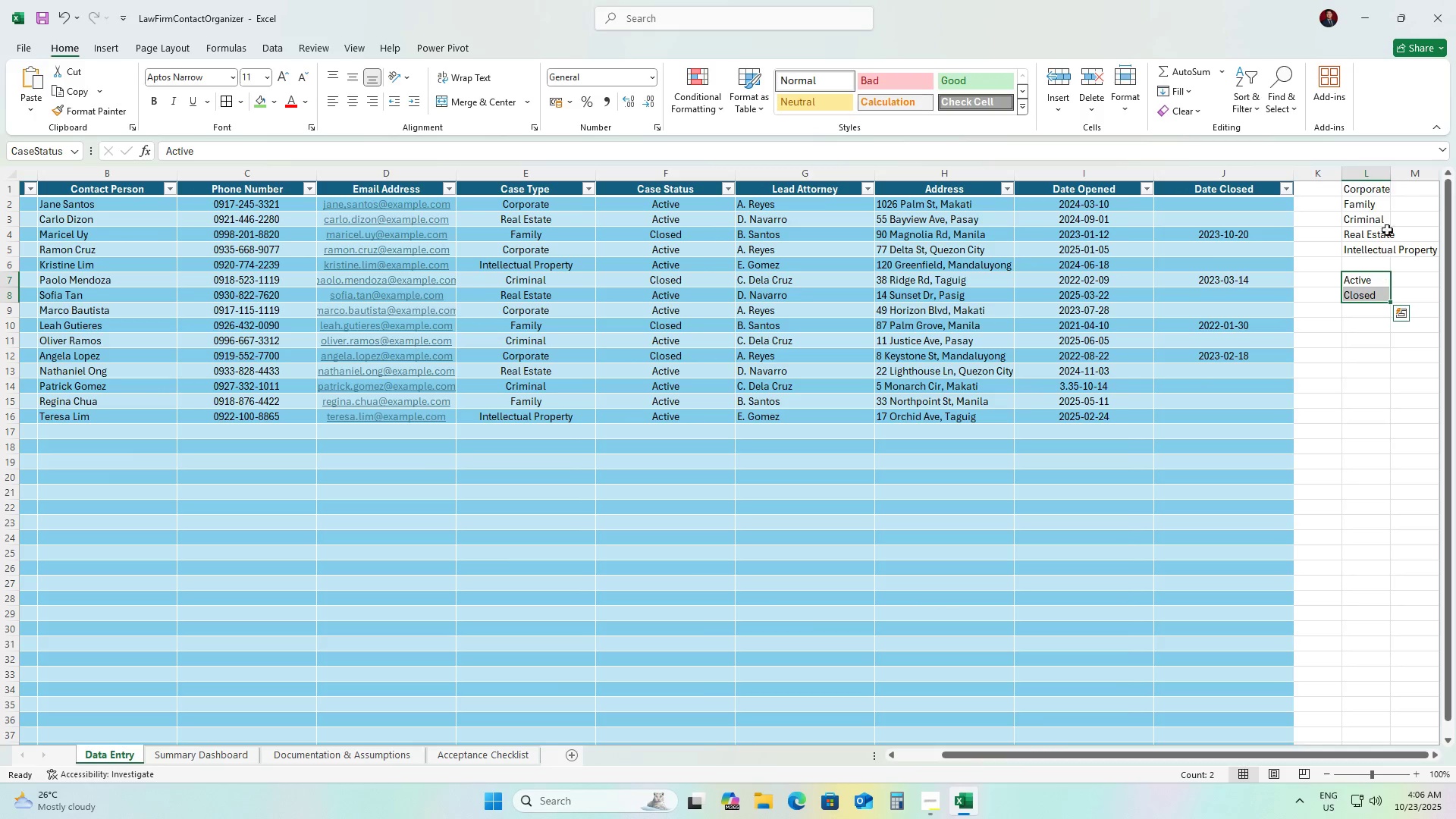 
key(Backspace)
 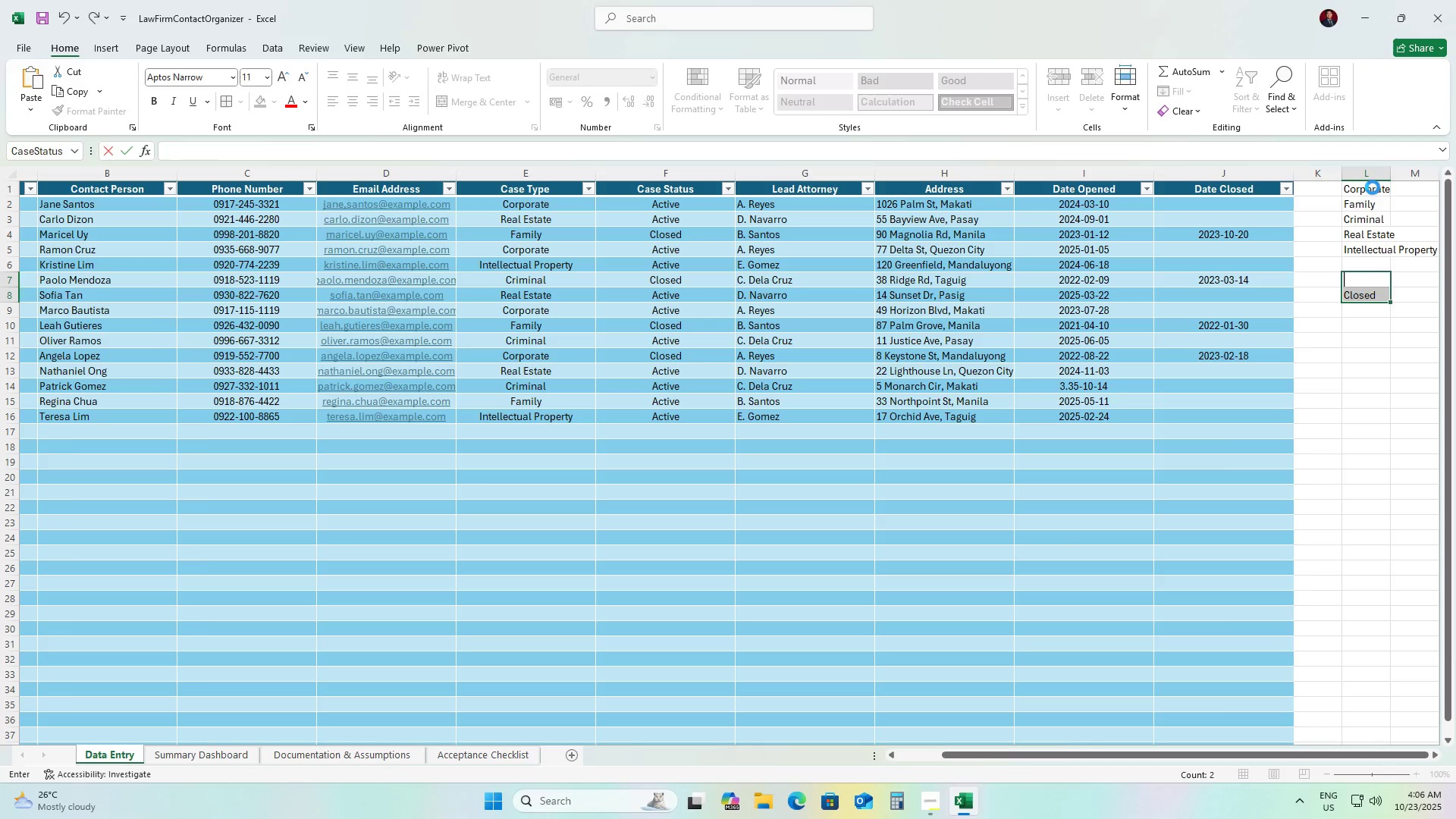 
left_click_drag(start_coordinate=[1373, 187], to_coordinate=[1374, 247])
 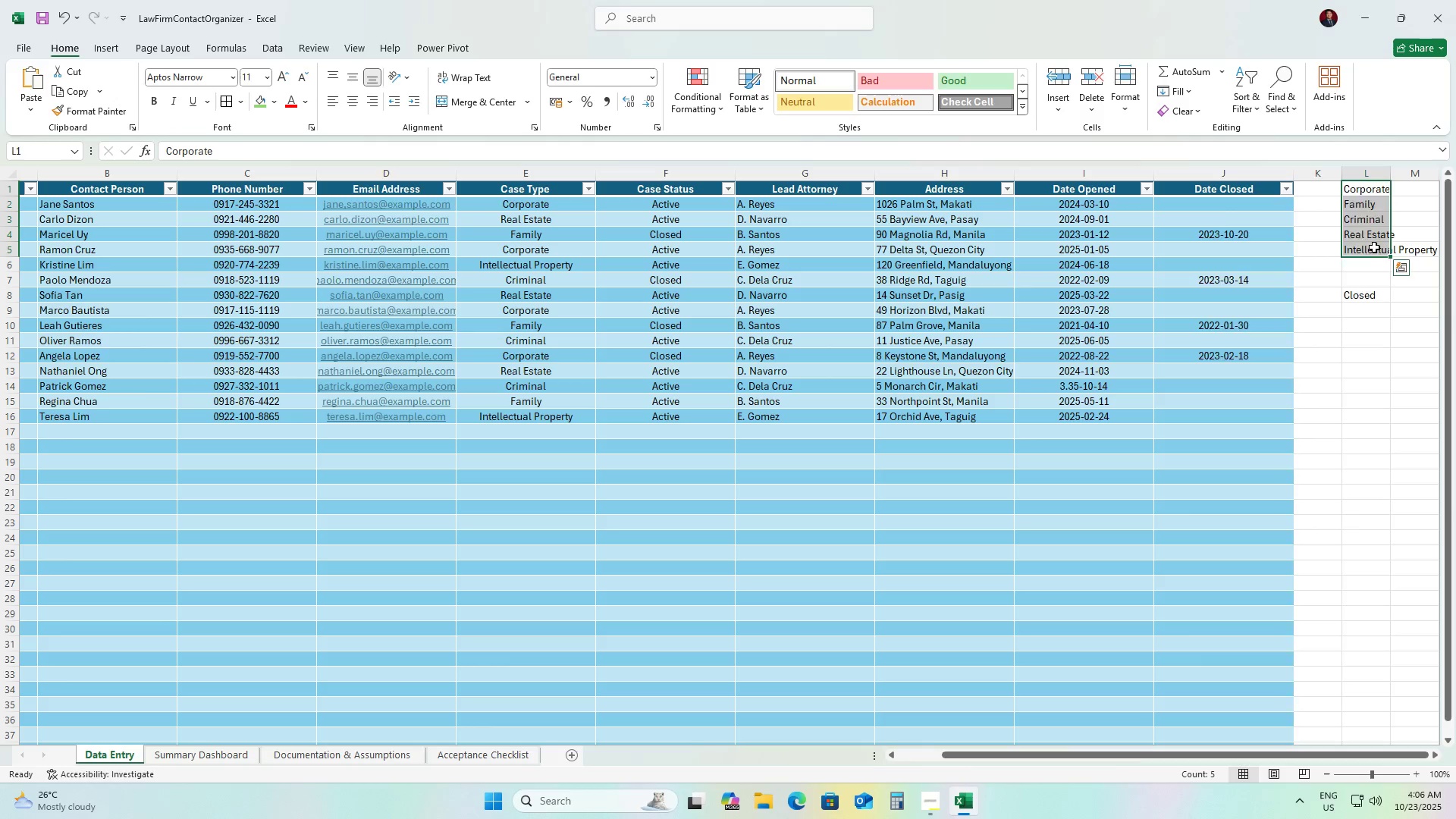 
right_click([1374, 247])
 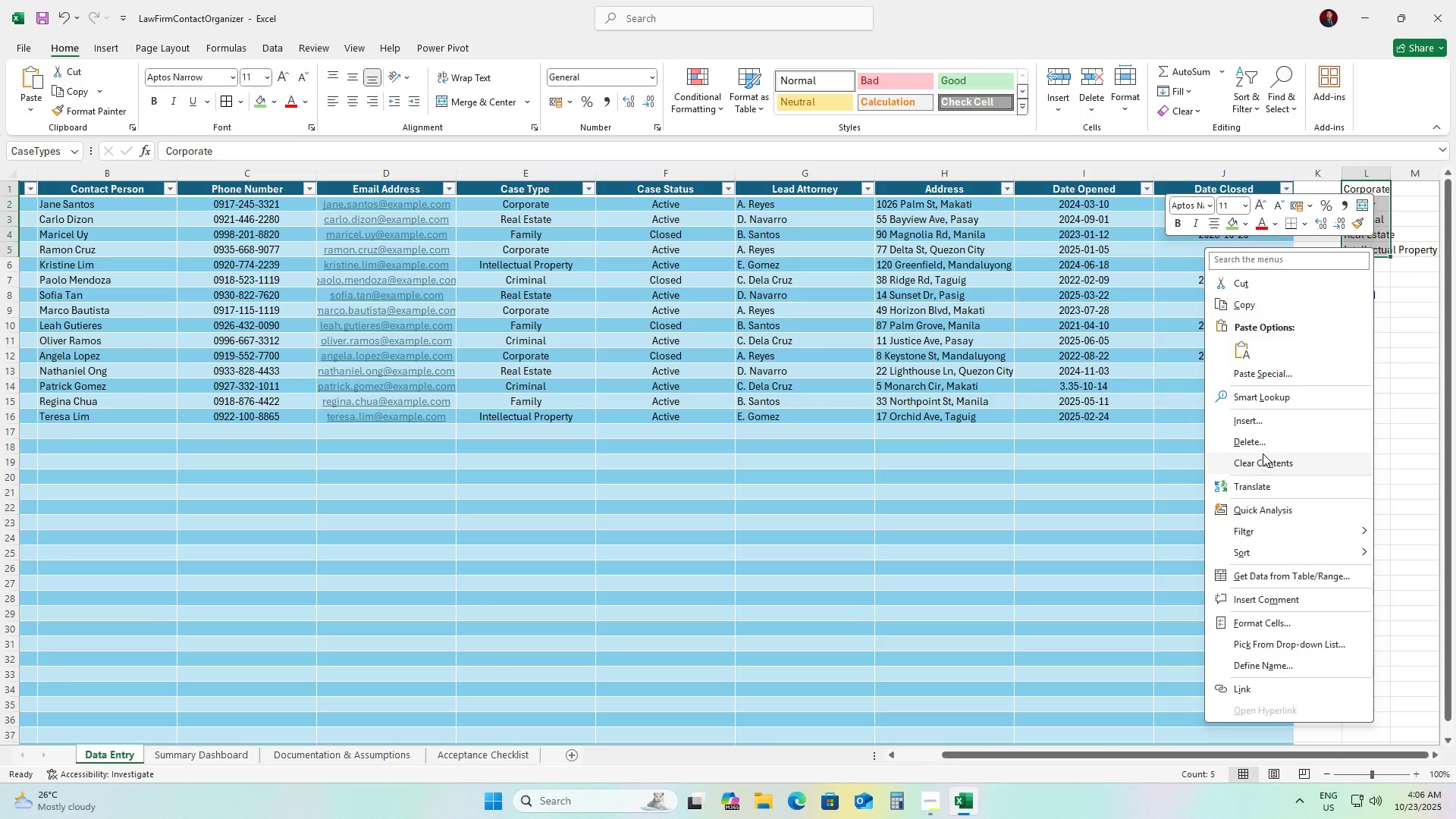 
left_click([1265, 458])
 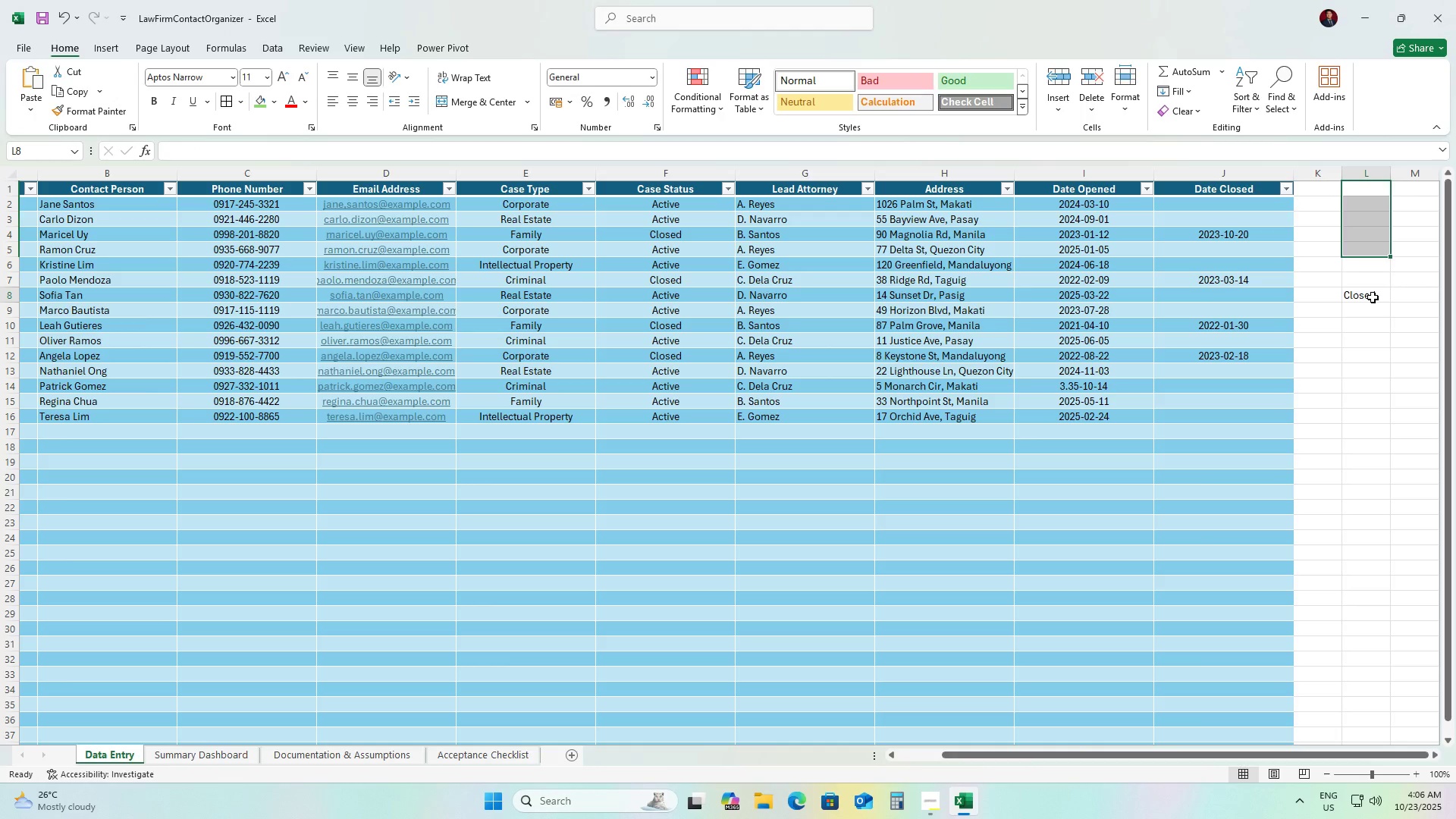 
left_click([1373, 297])
 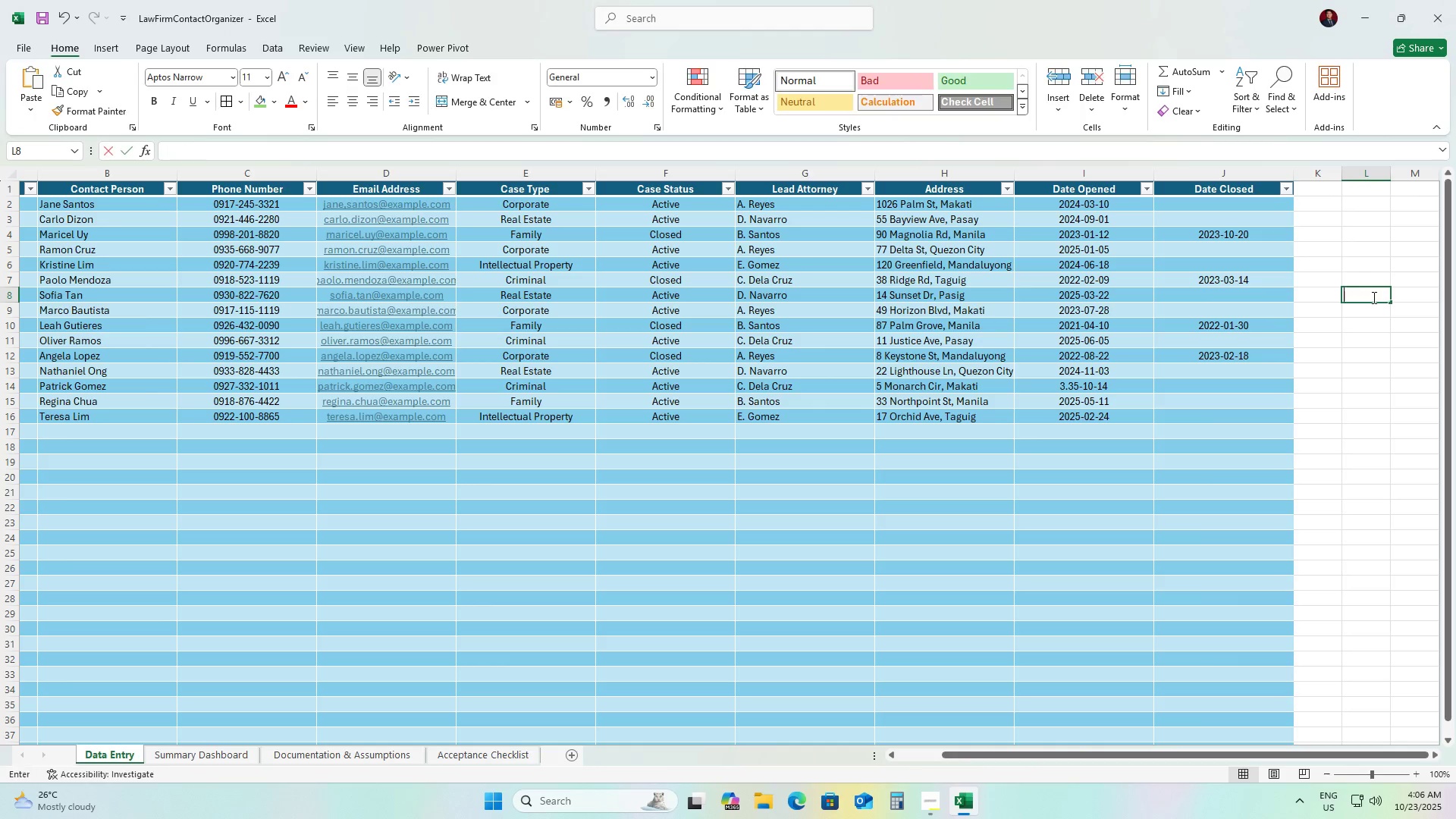 
key(Backspace)
 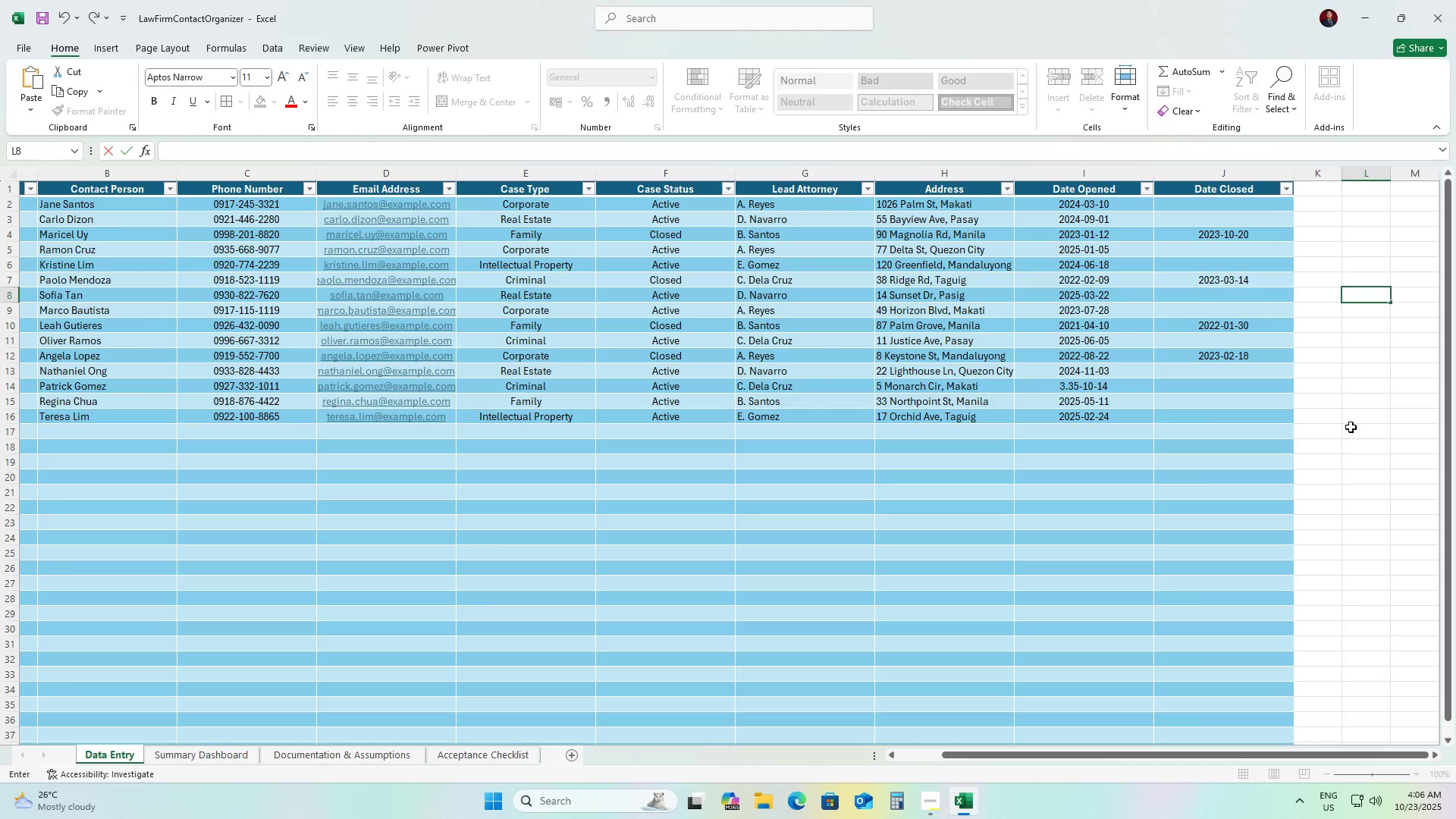 
left_click([1356, 428])
 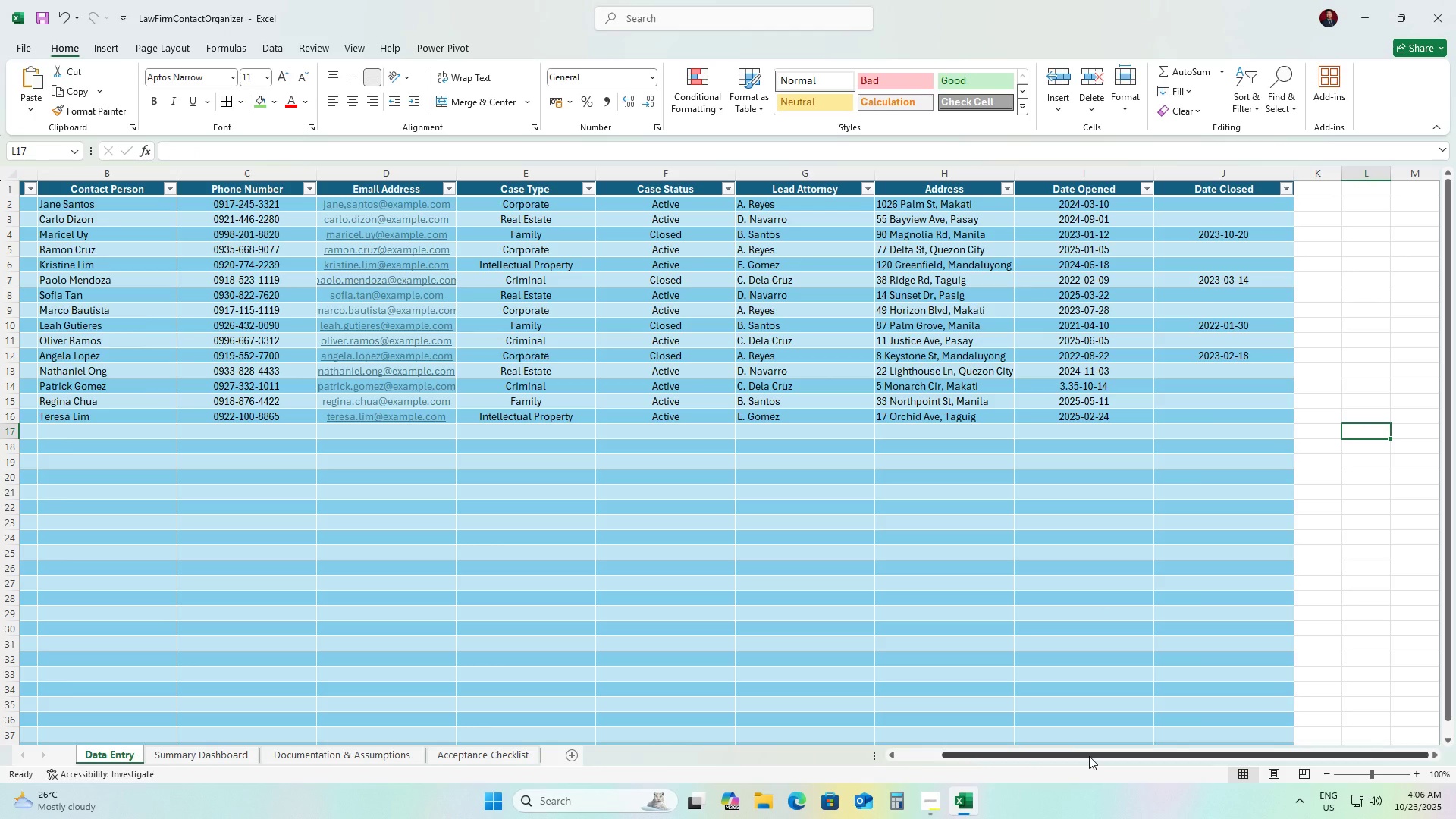 
left_click_drag(start_coordinate=[1089, 756], to_coordinate=[880, 741])
 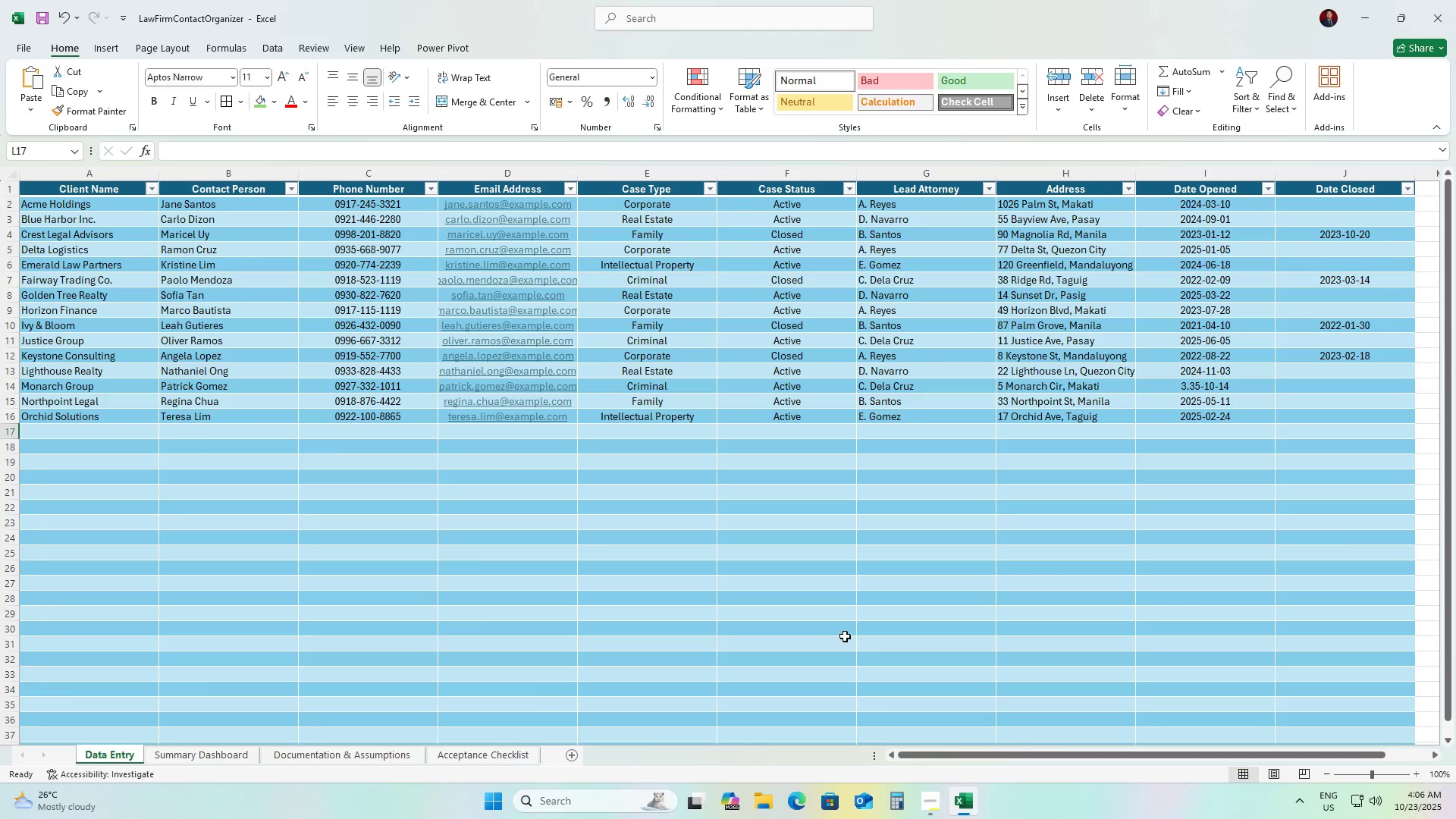 
scroll: coordinate [827, 563], scroll_direction: up, amount: 12.0
 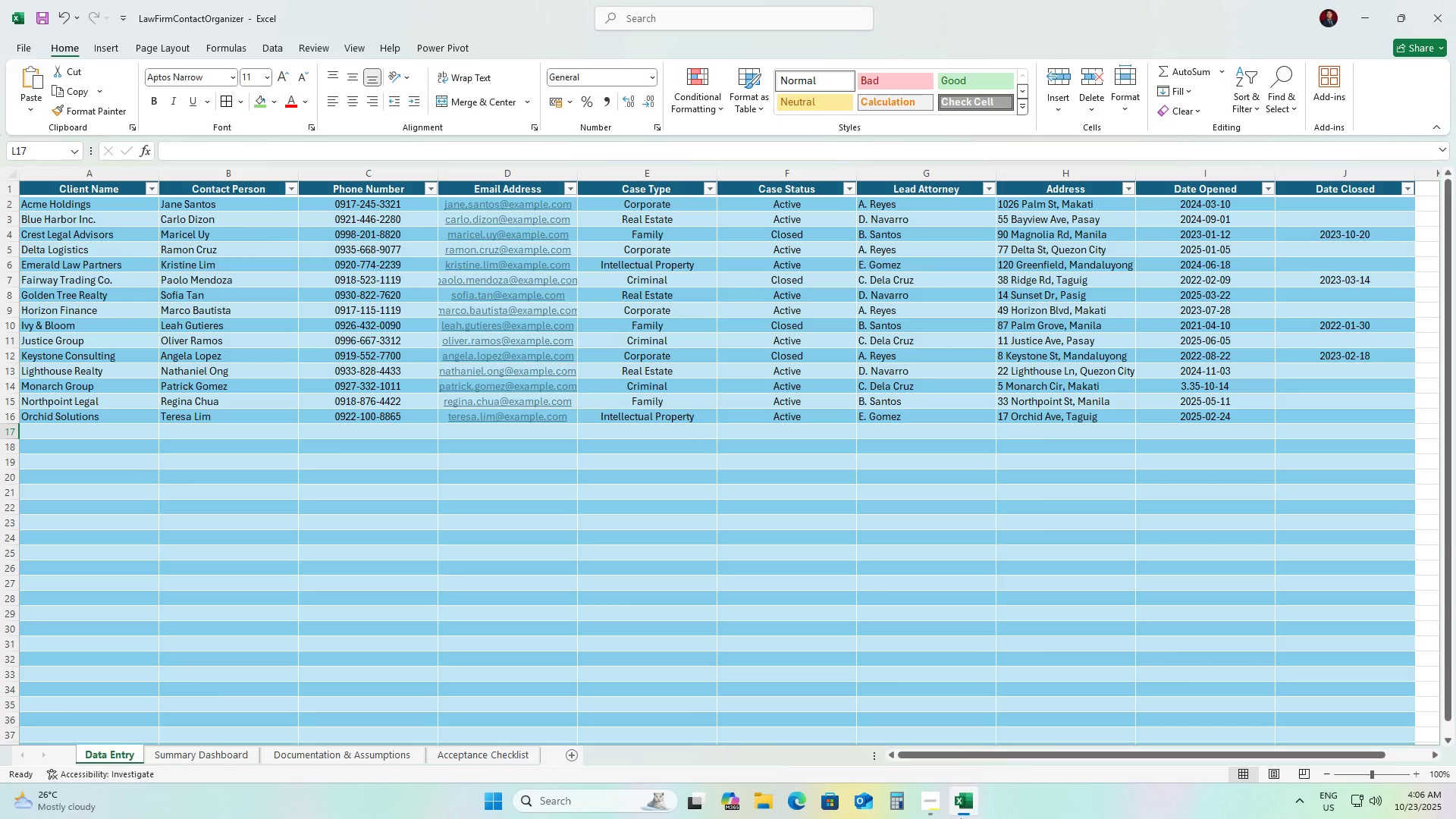 
left_click([929, 805])